 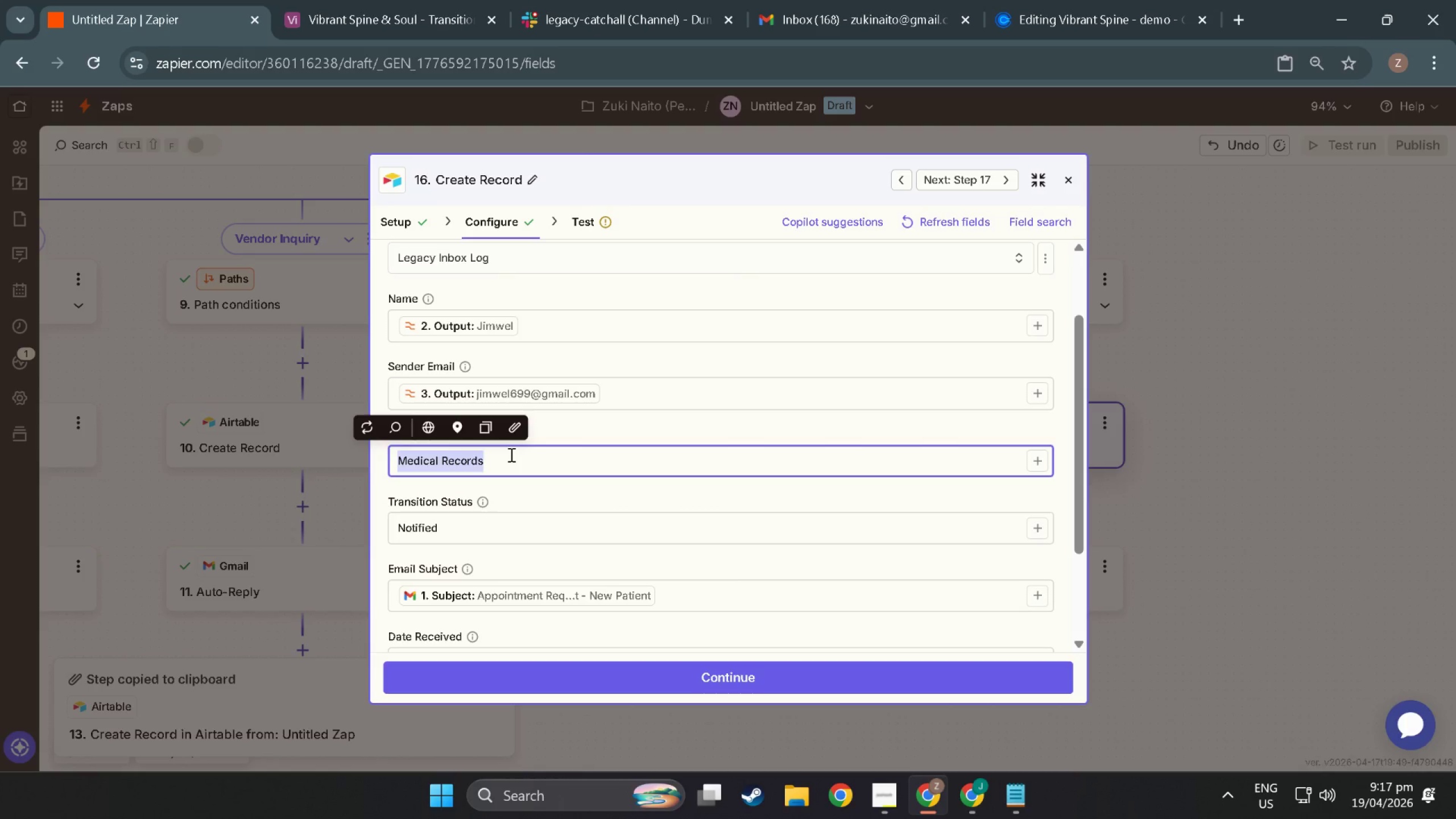 
type(Uncategorized)
 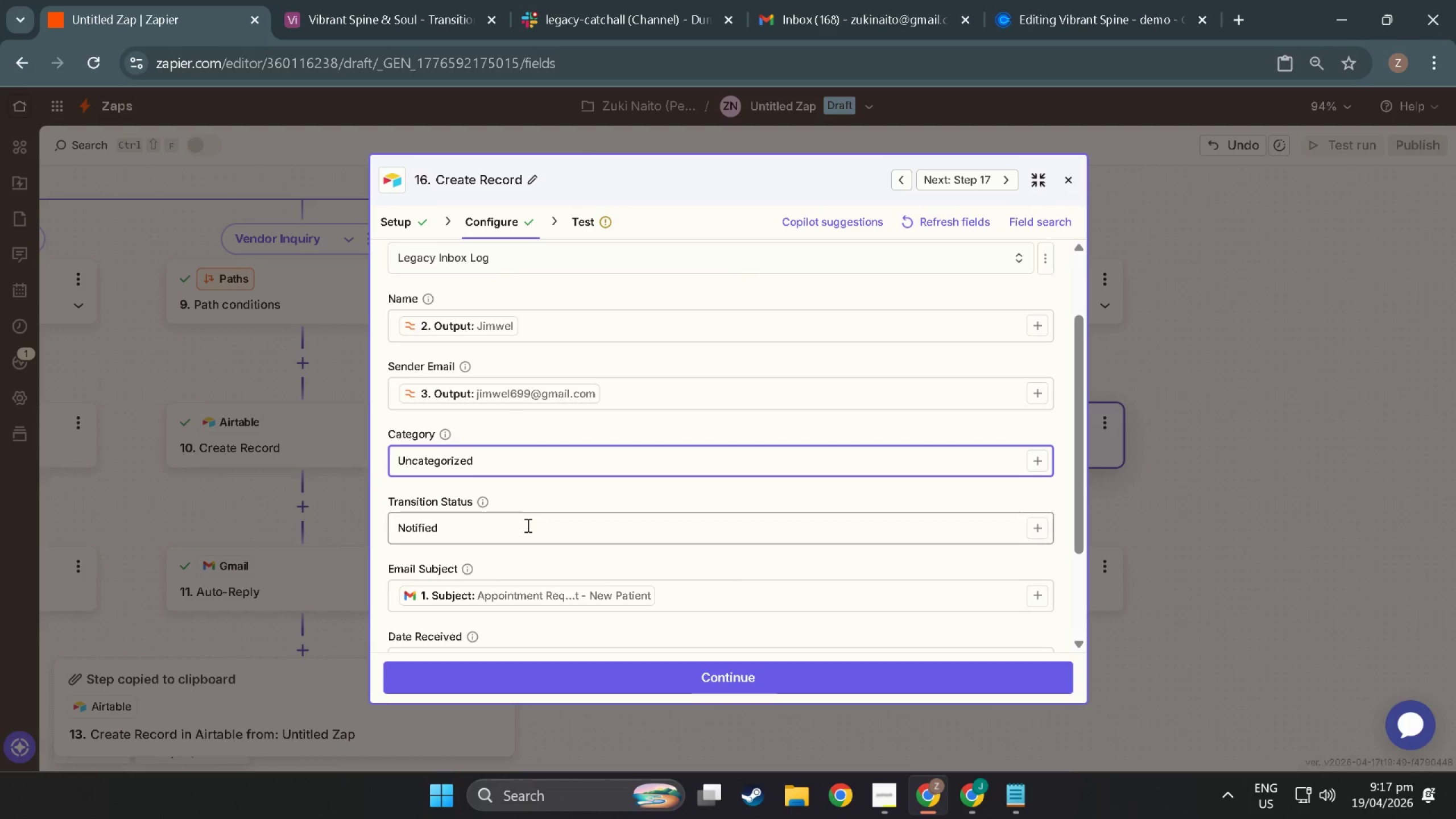 
double_click([527, 530])
 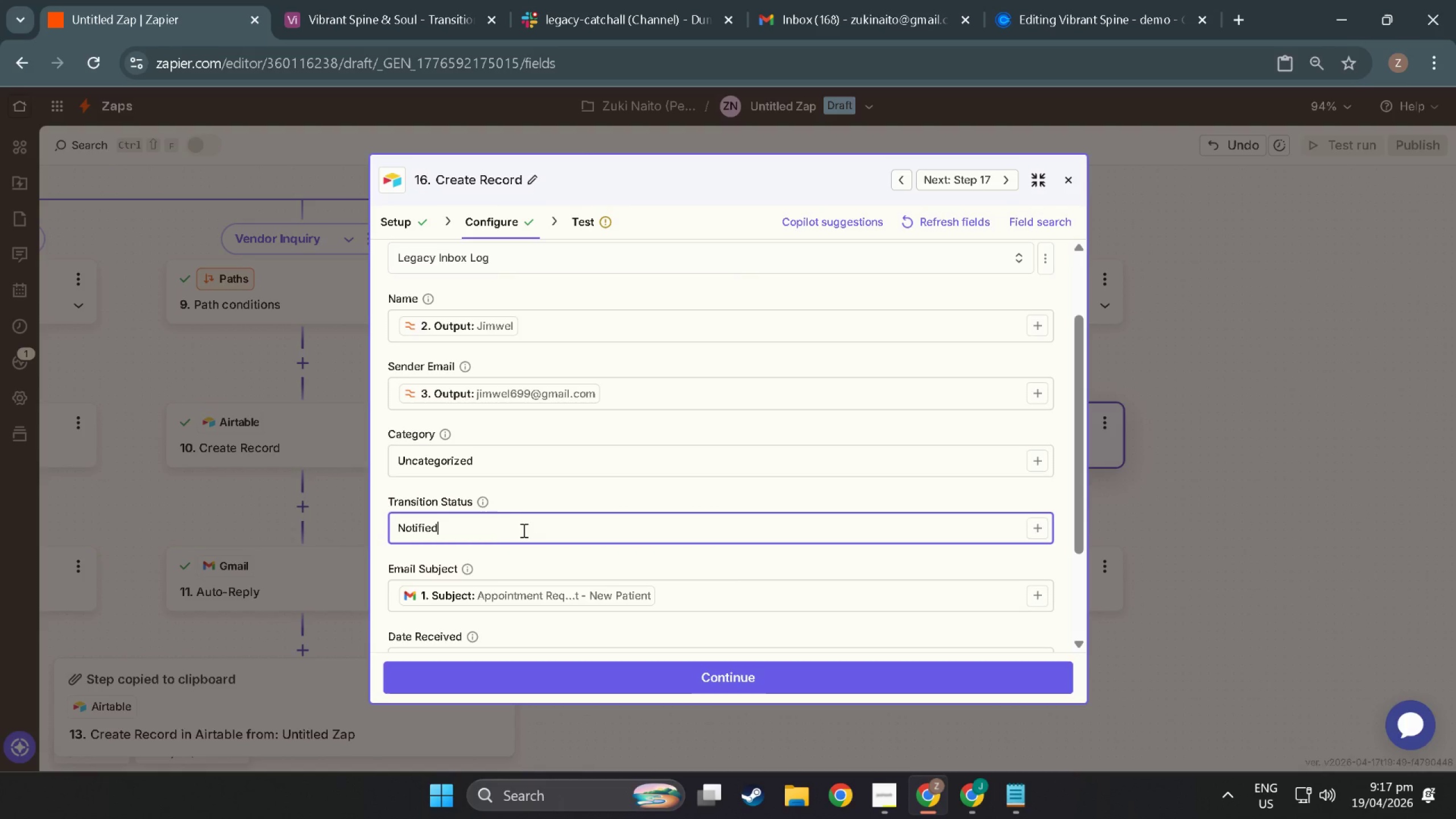 
triple_click([523, 530])
 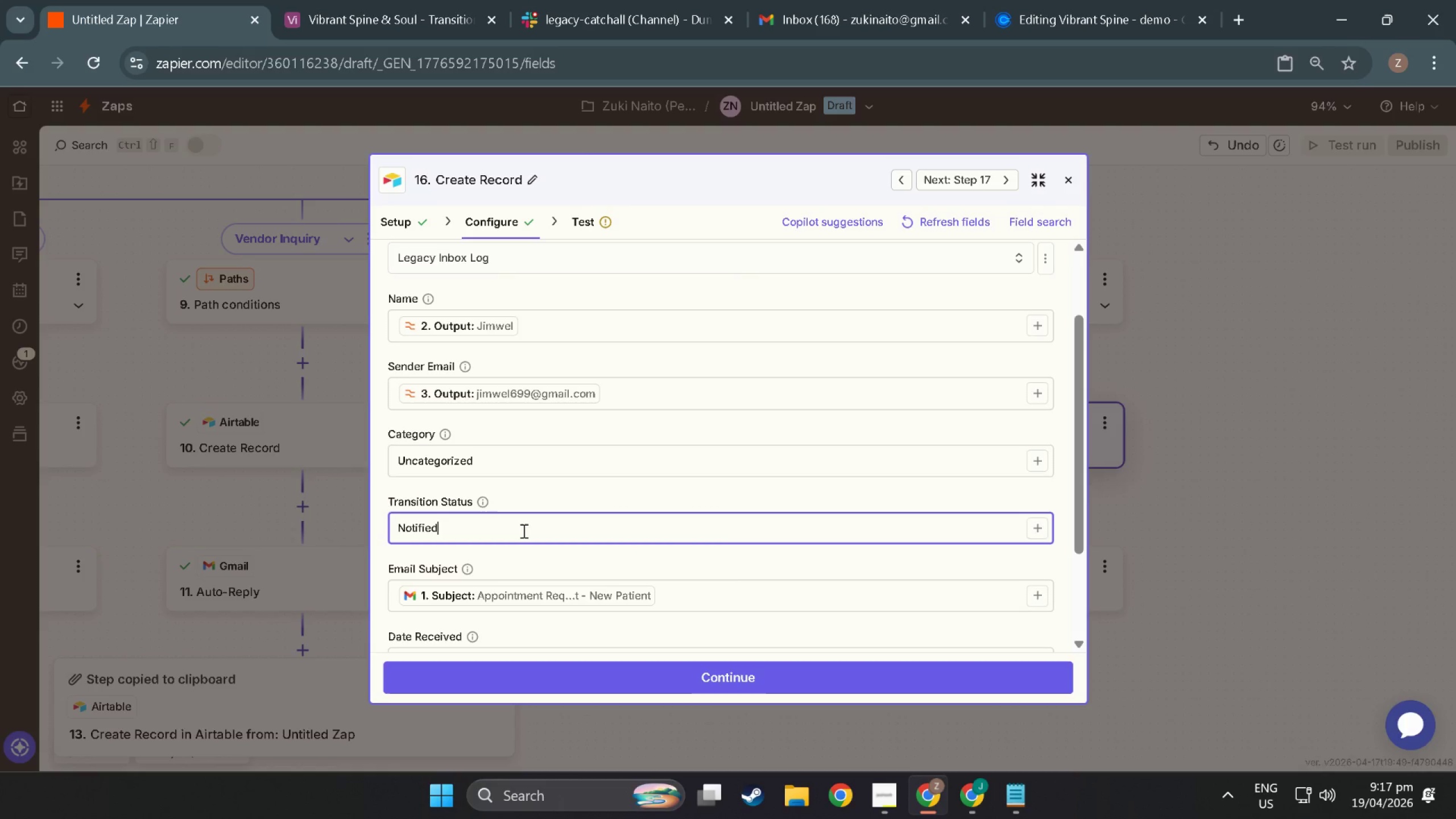 
triple_click([523, 531])
 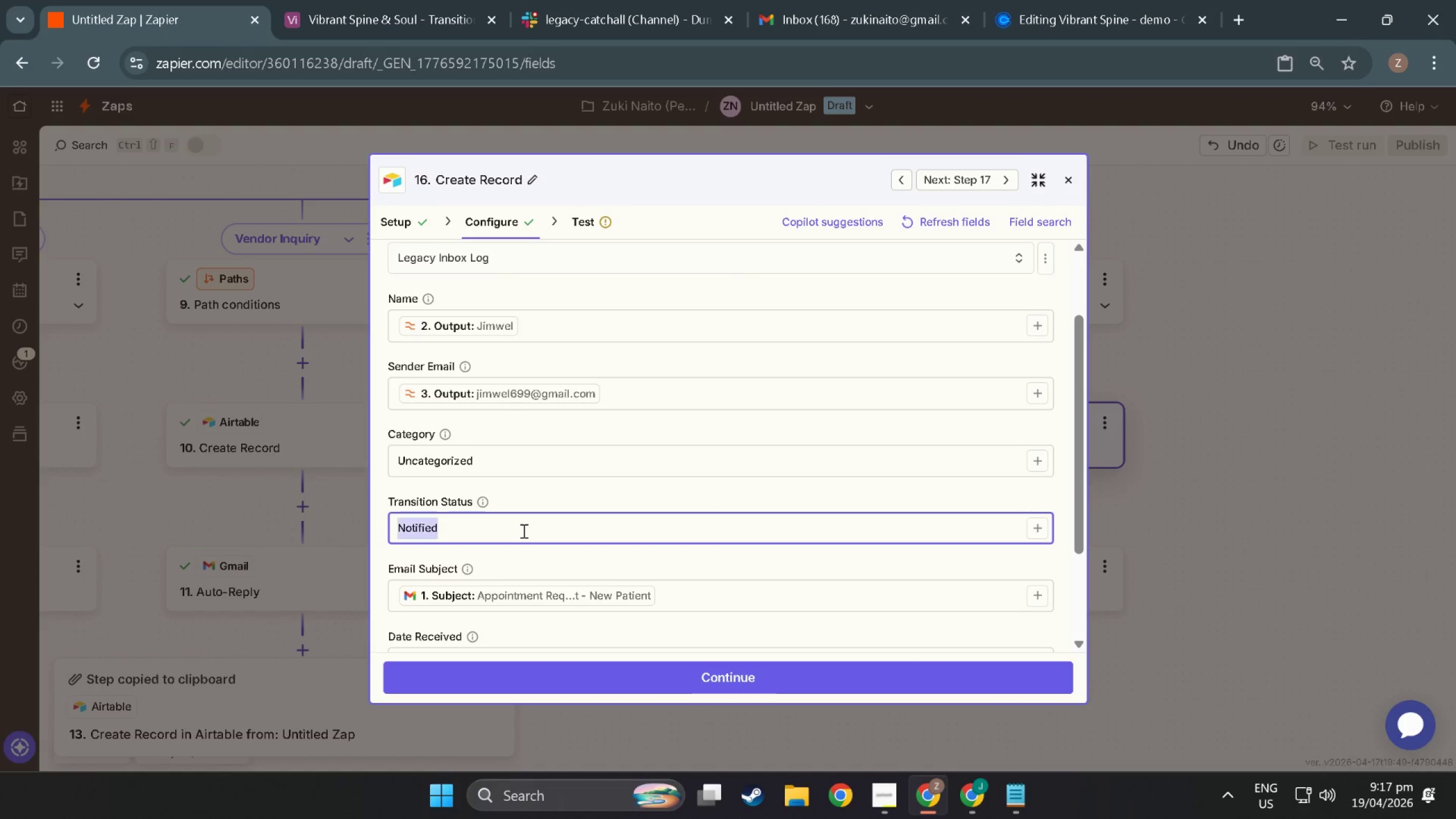 
triple_click([523, 531])
 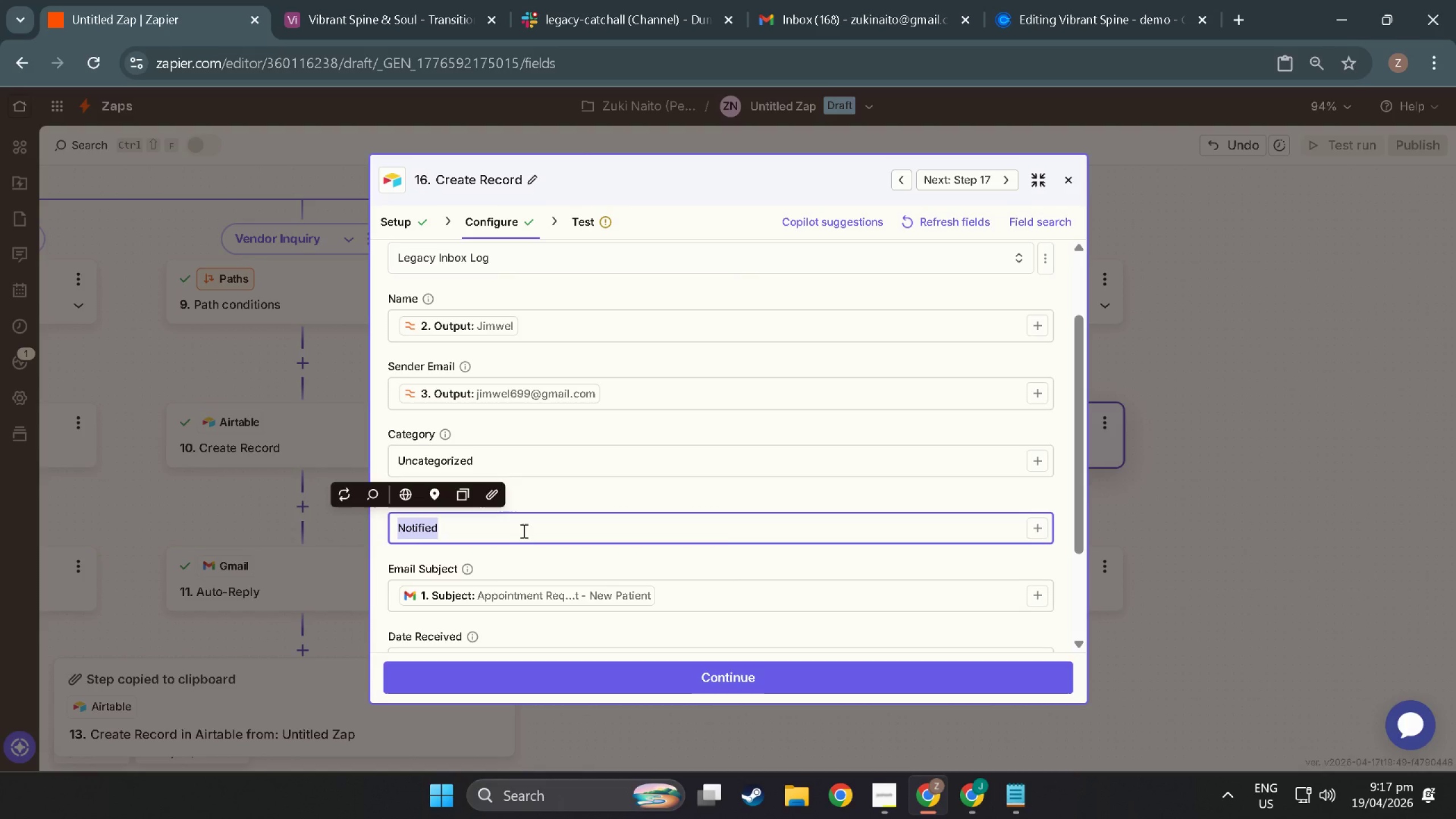 
triple_click([523, 531])
 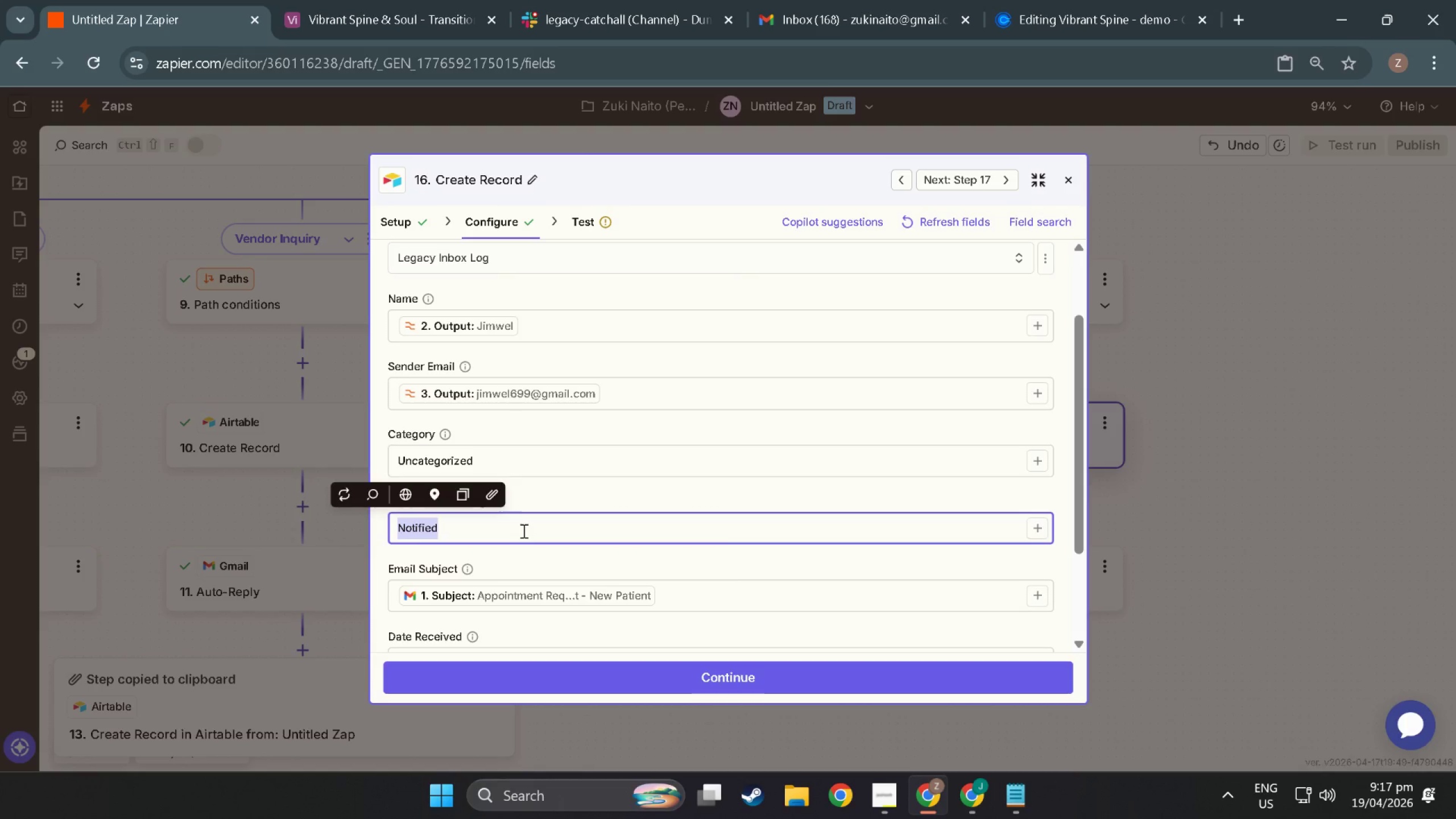 
type(Unresolved)
 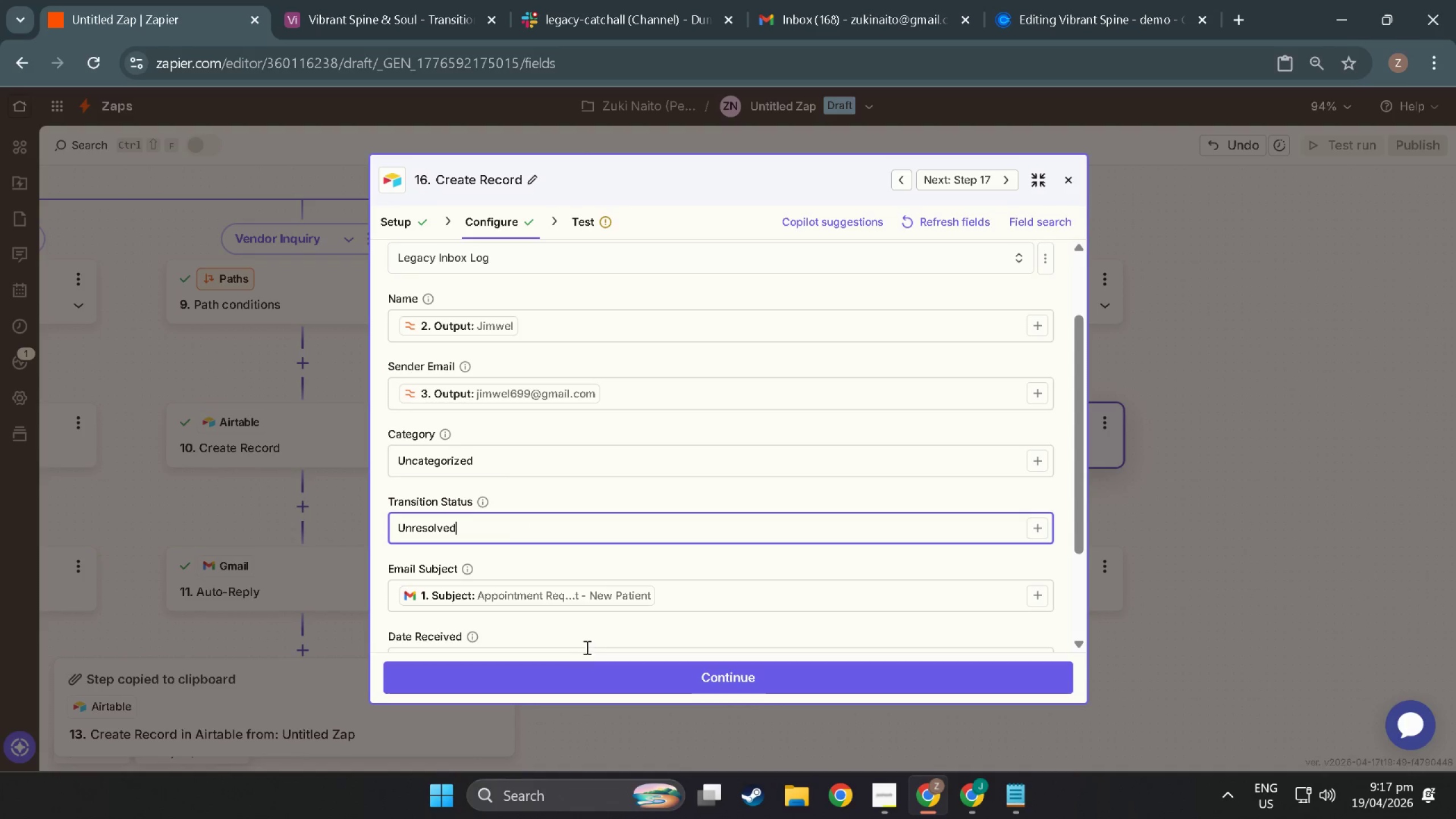 
left_click([634, 667])
 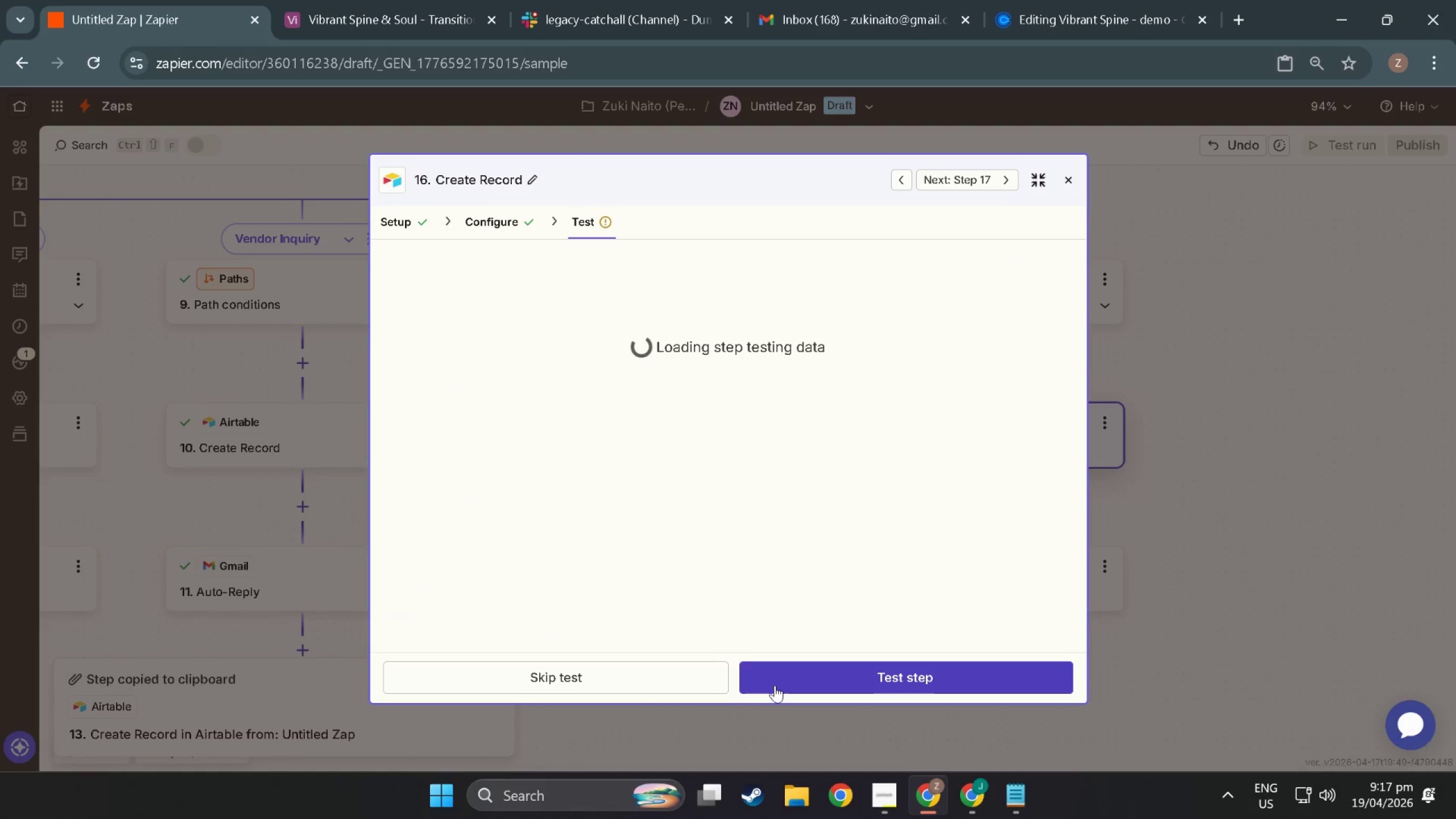 
left_click([631, 682])
 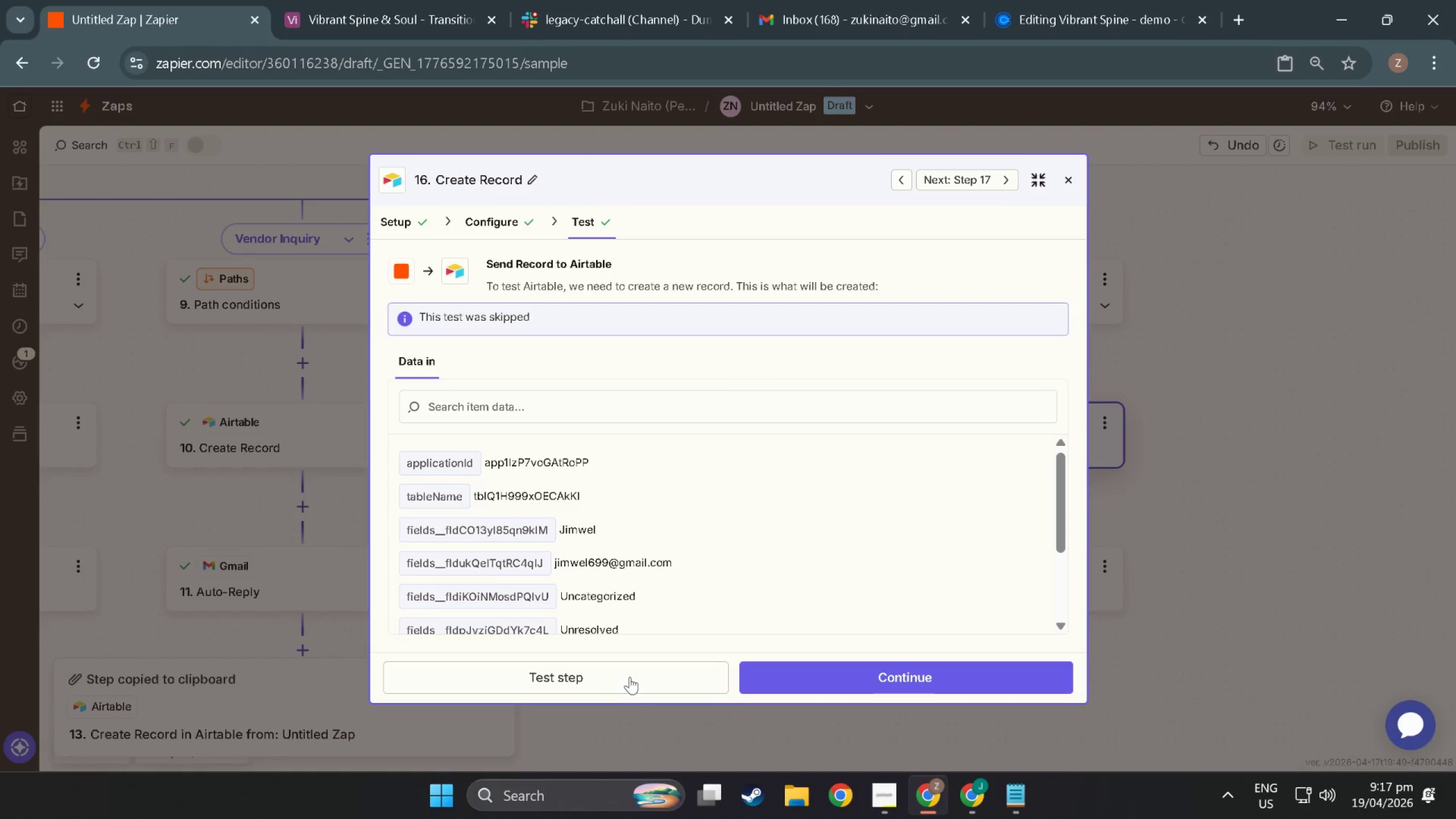 
left_click([907, 680])
 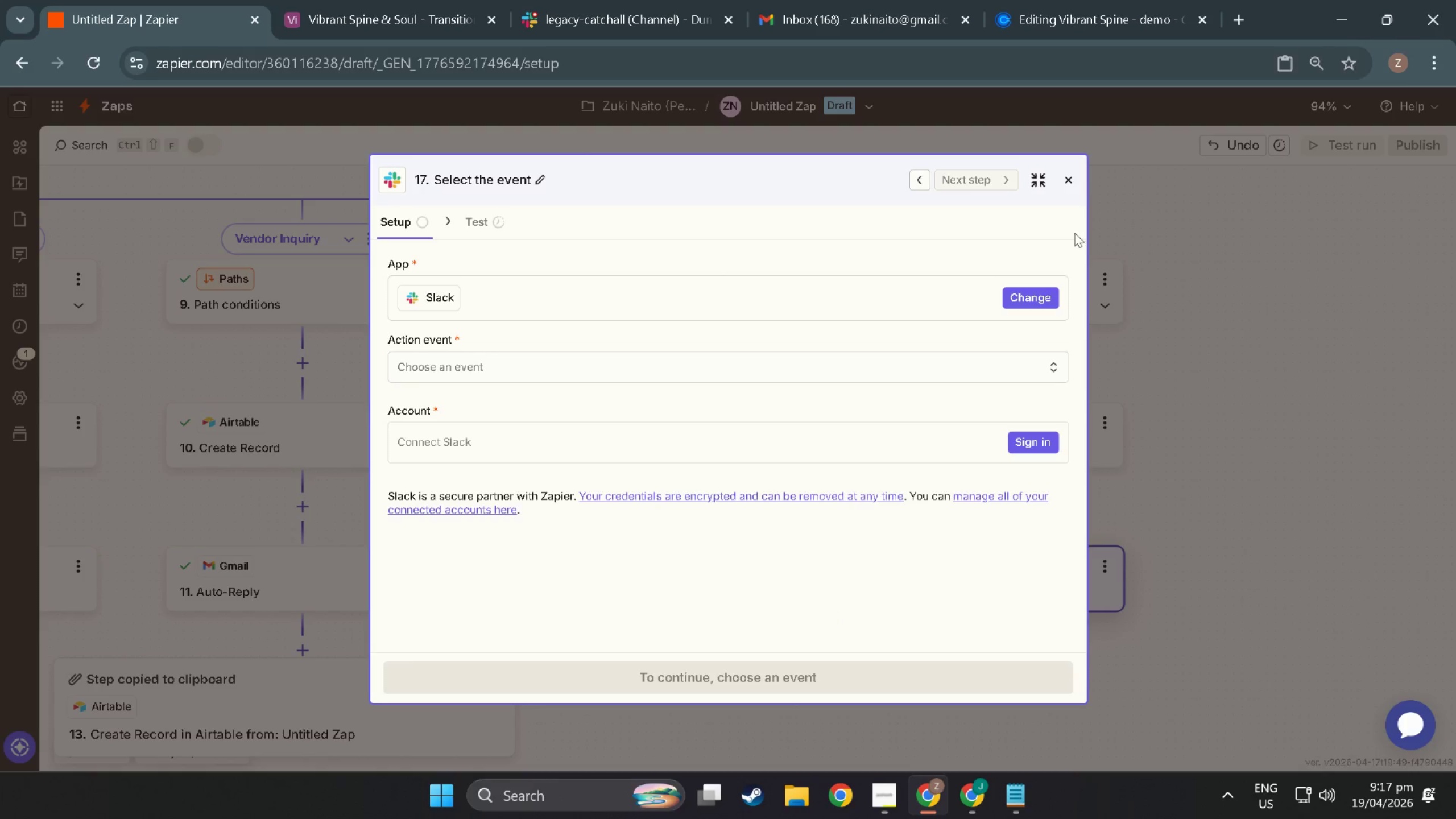 
left_click([581, 374])
 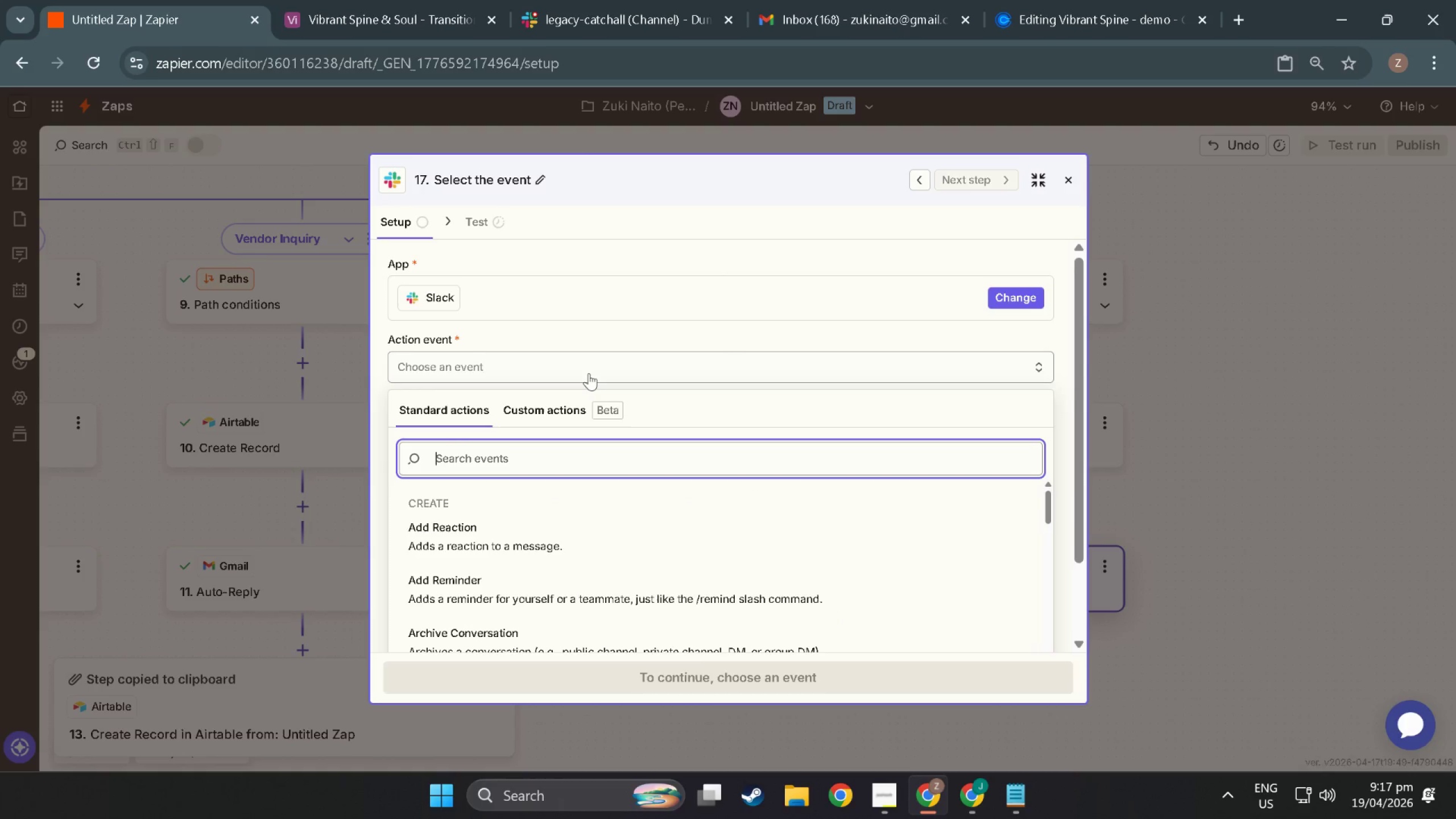 
wait(5.88)
 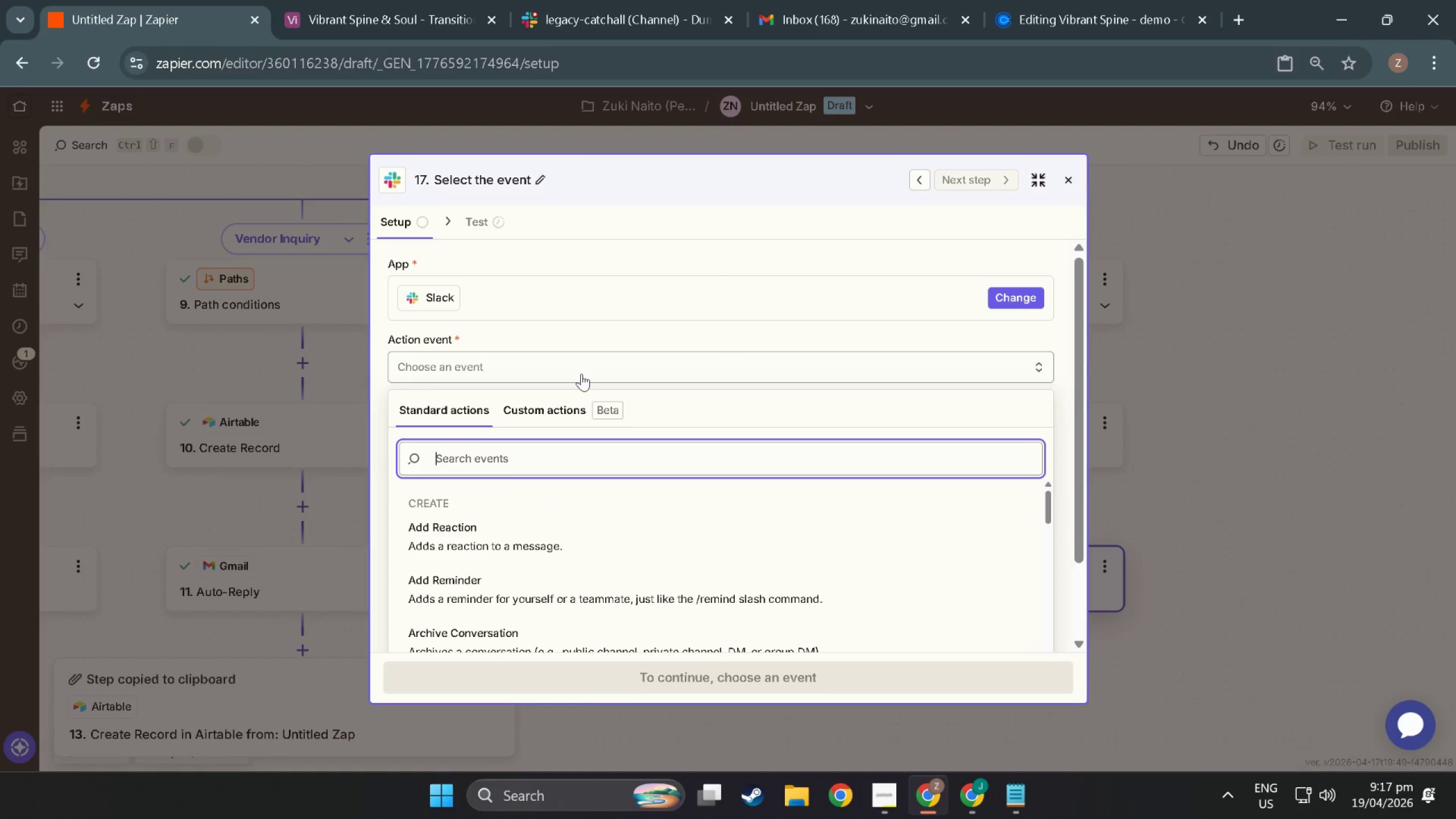 
scroll: coordinate [543, 574], scroll_direction: down, amount: 8.0
 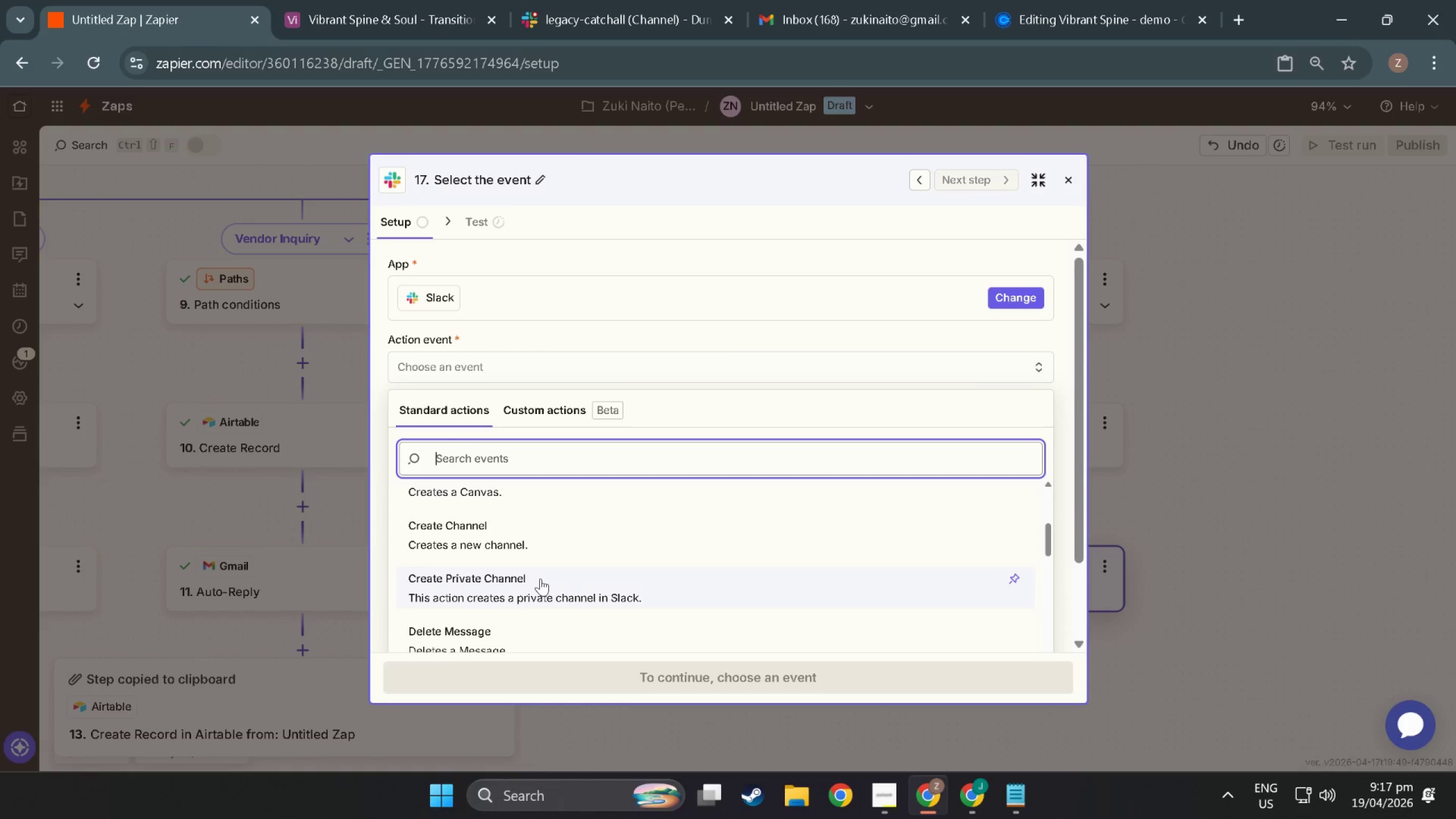 
scroll: coordinate [539, 578], scroll_direction: up, amount: 1.0
 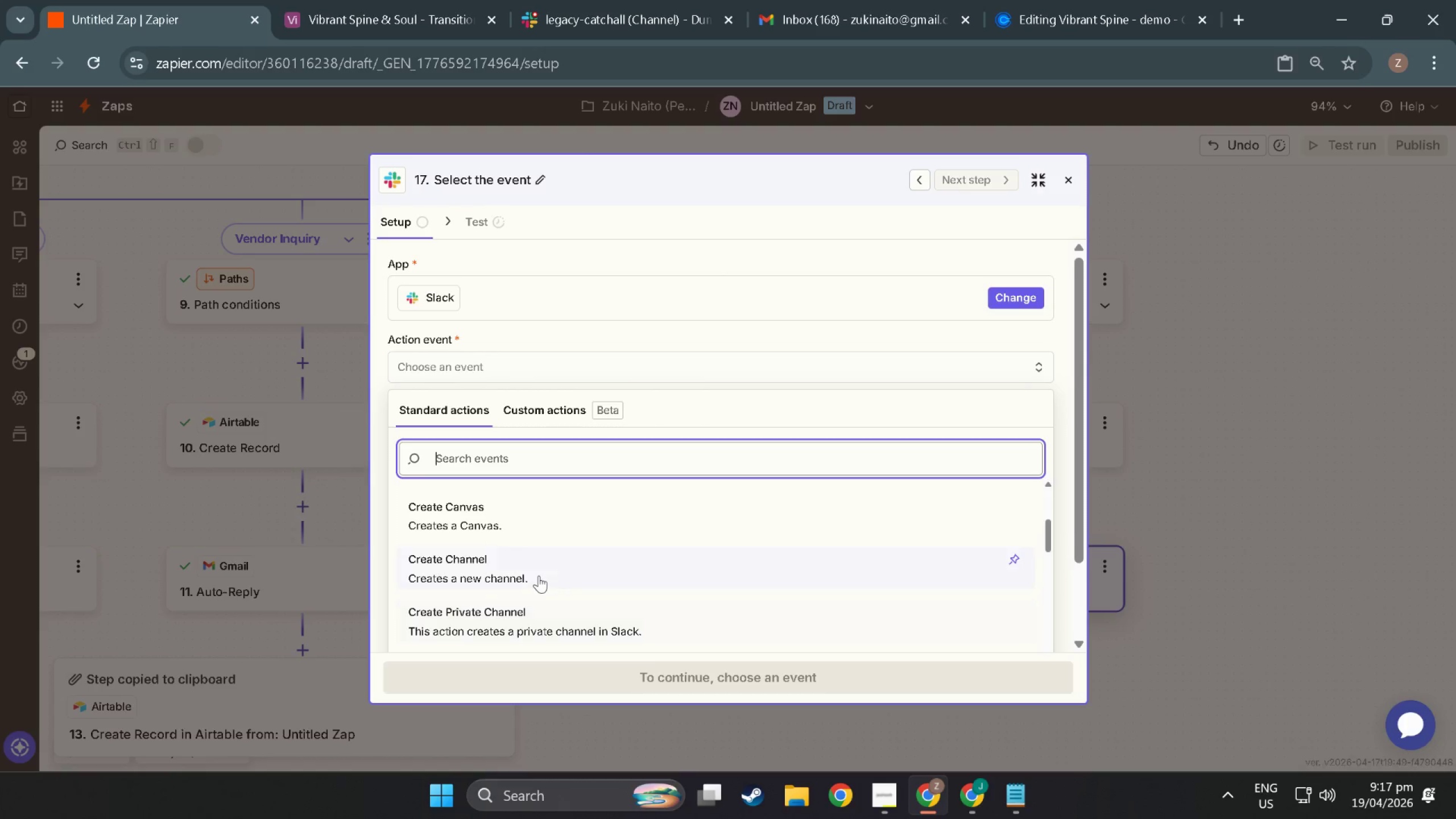 
scroll: coordinate [536, 569], scroll_direction: down, amount: 9.0
 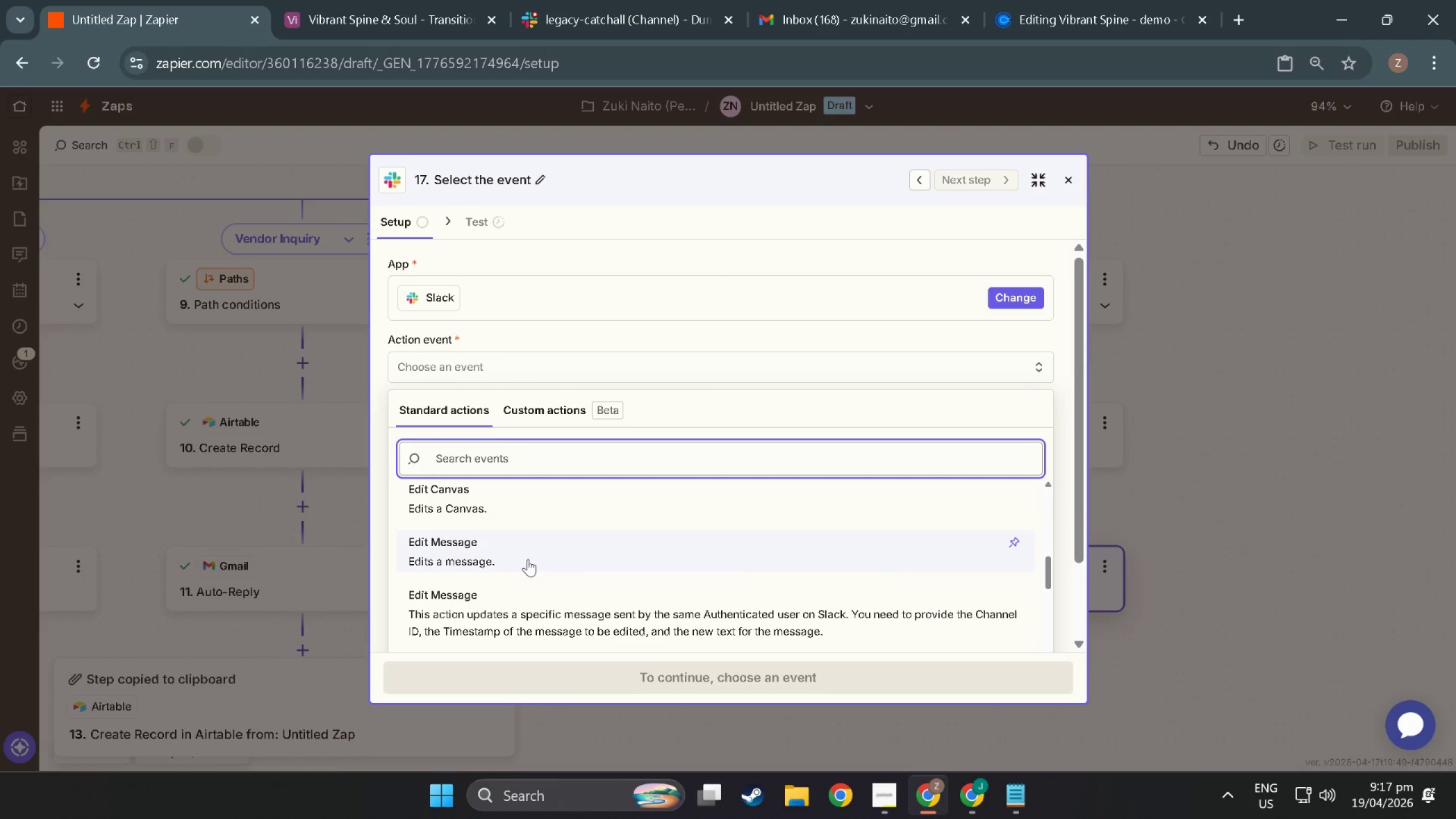 
wait(5.1)
 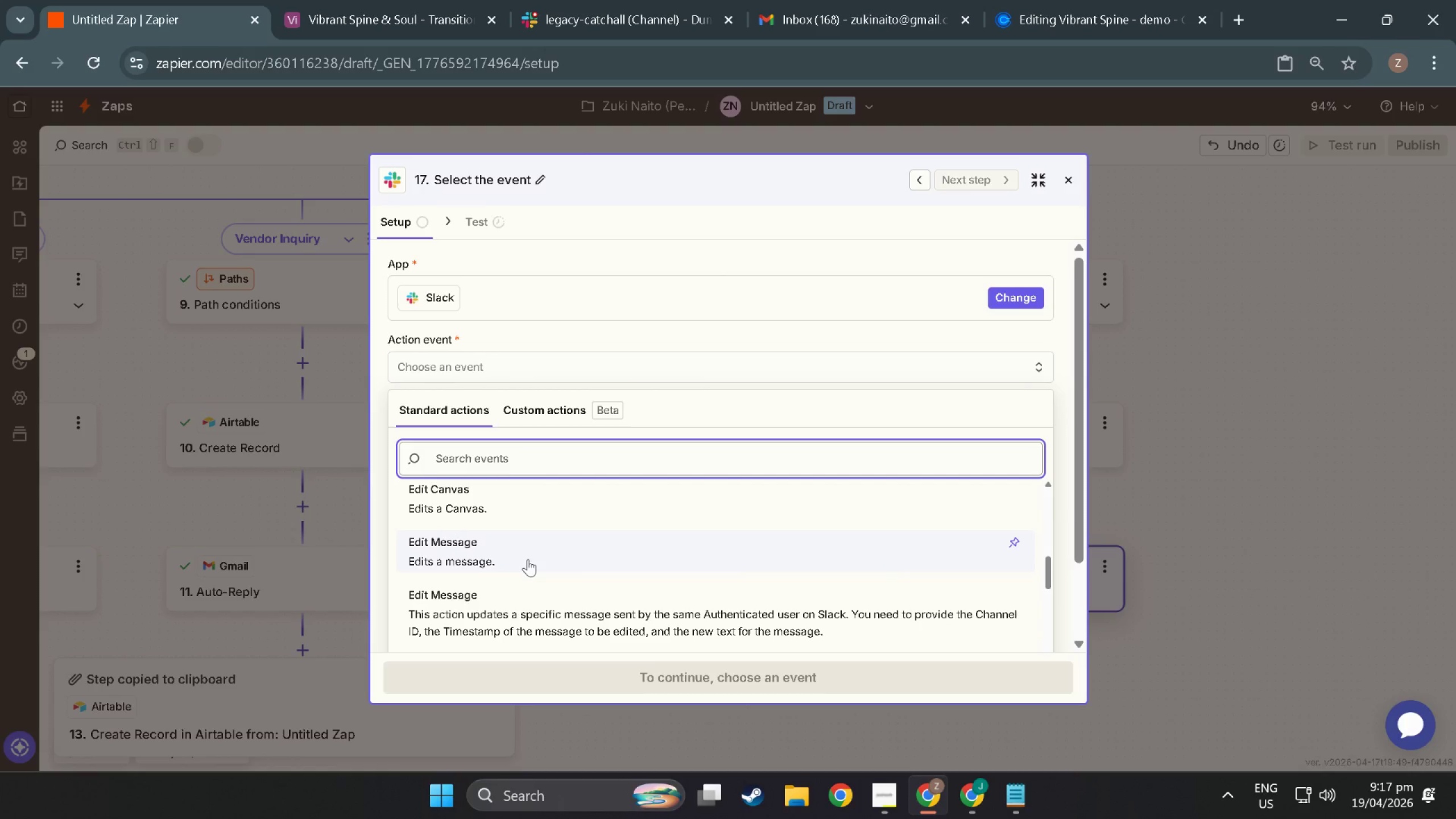 
scroll: coordinate [532, 547], scroll_direction: down, amount: 17.0
 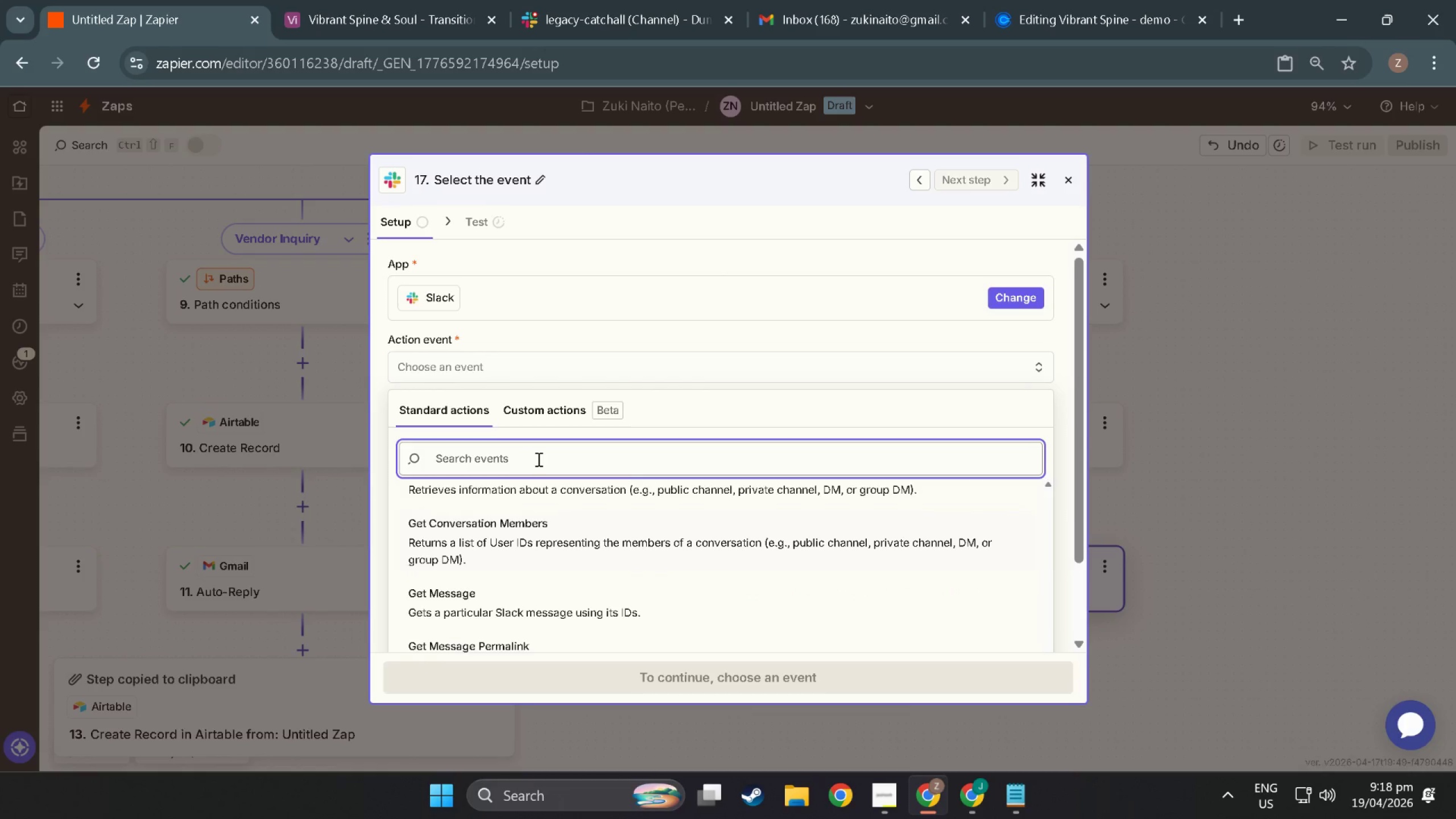 
type(send c)
 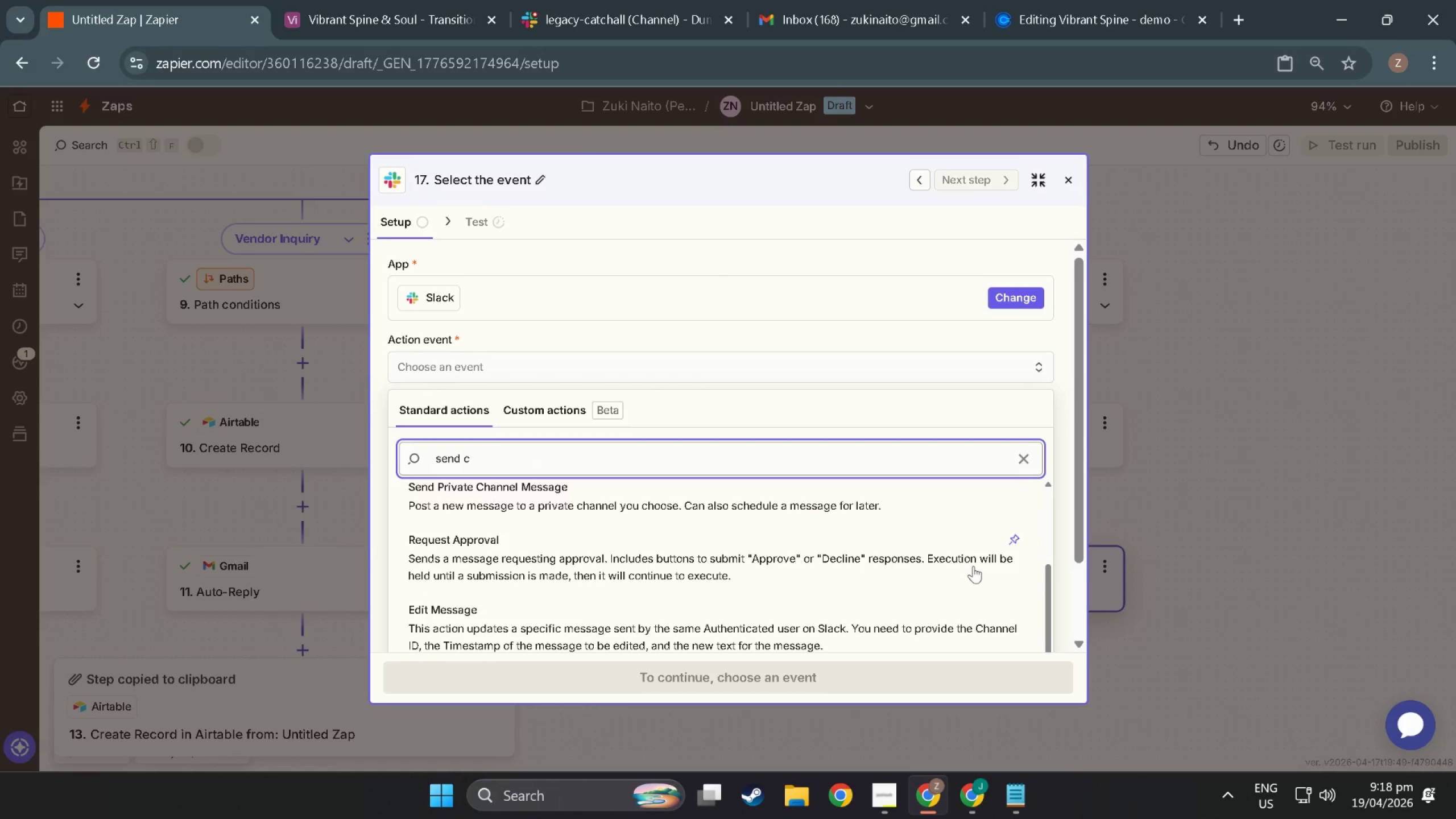 
key(H)
 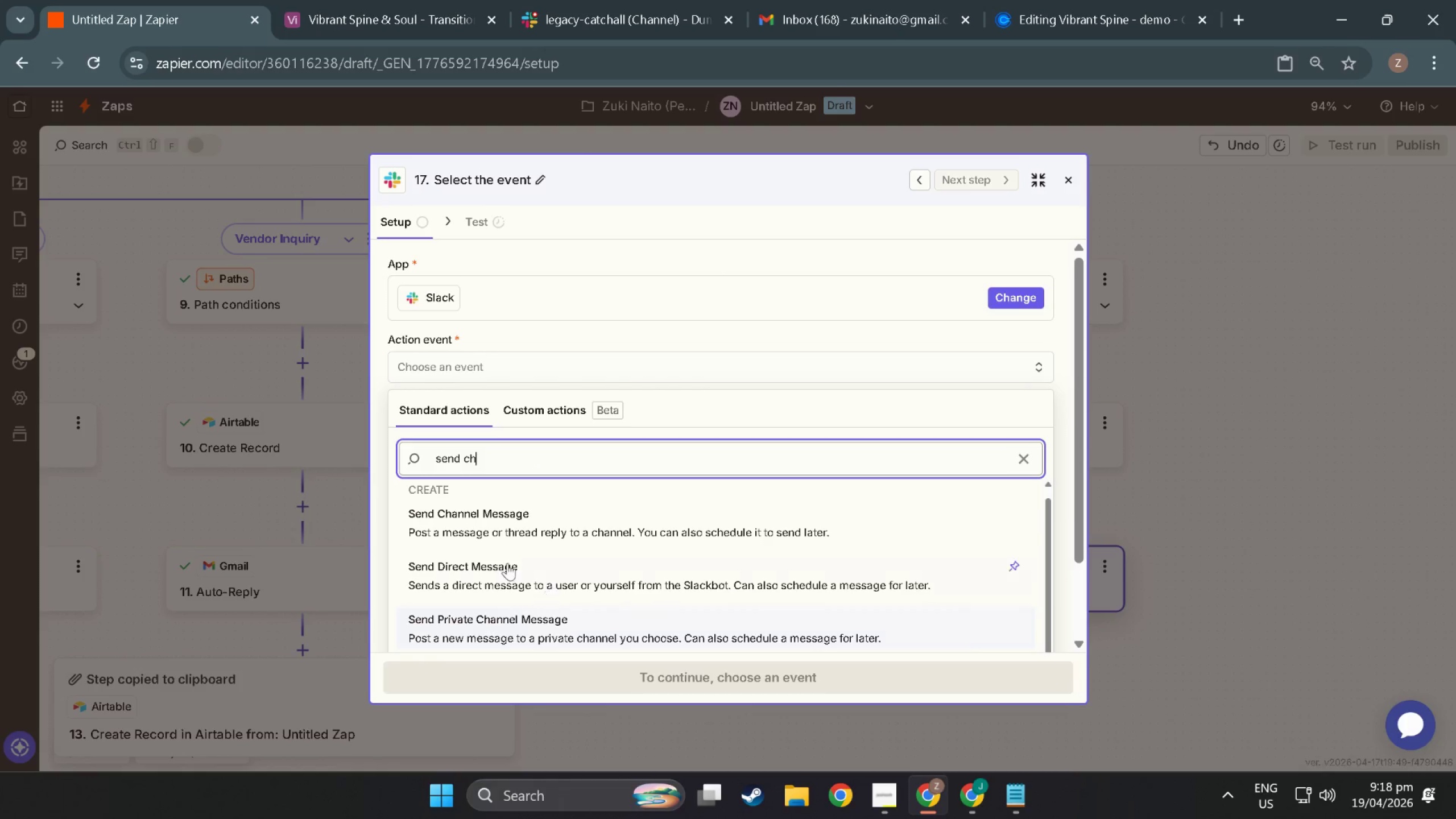 
scroll: coordinate [908, 595], scroll_direction: up, amount: 4.0
 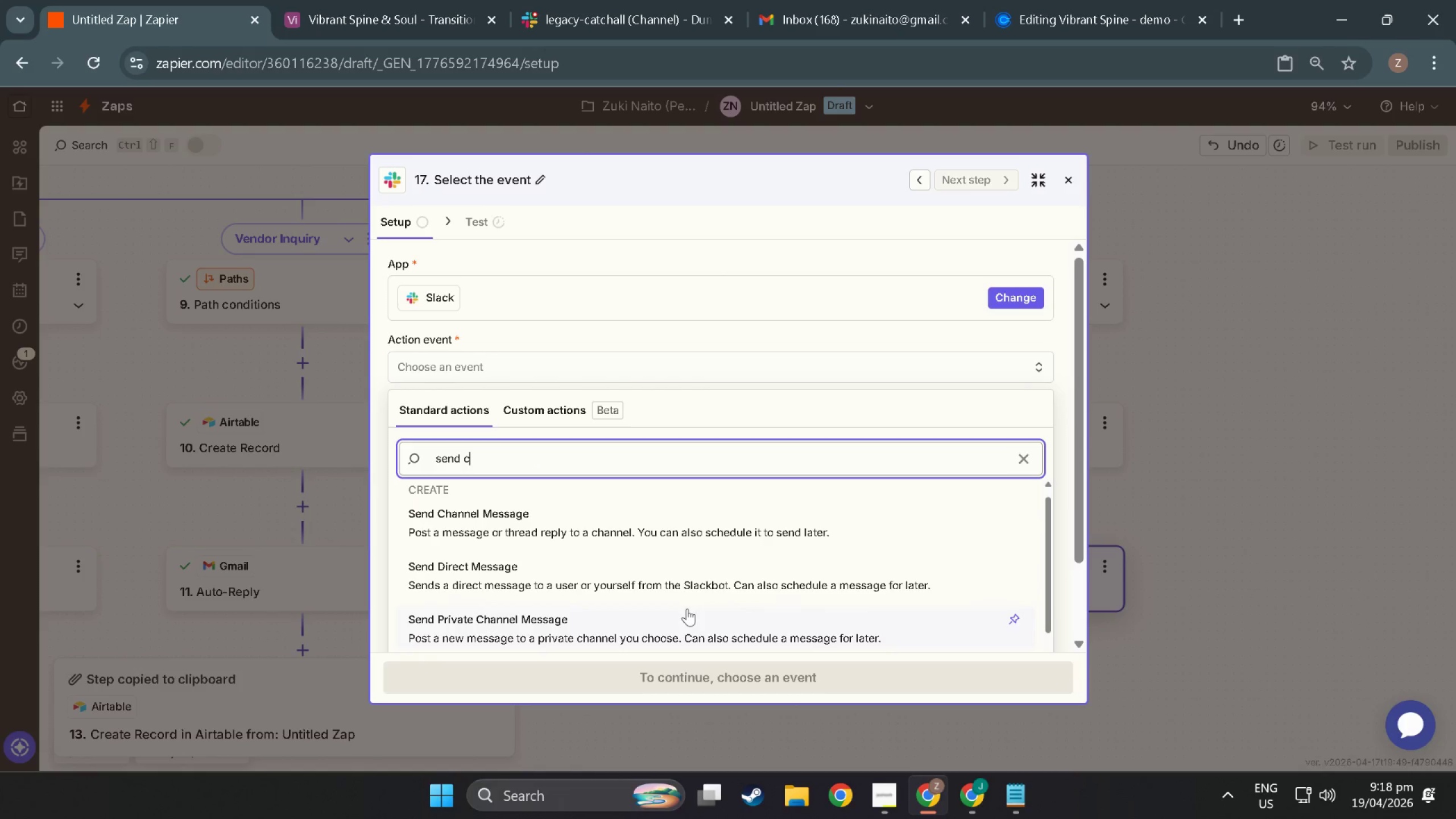 
key(A)
 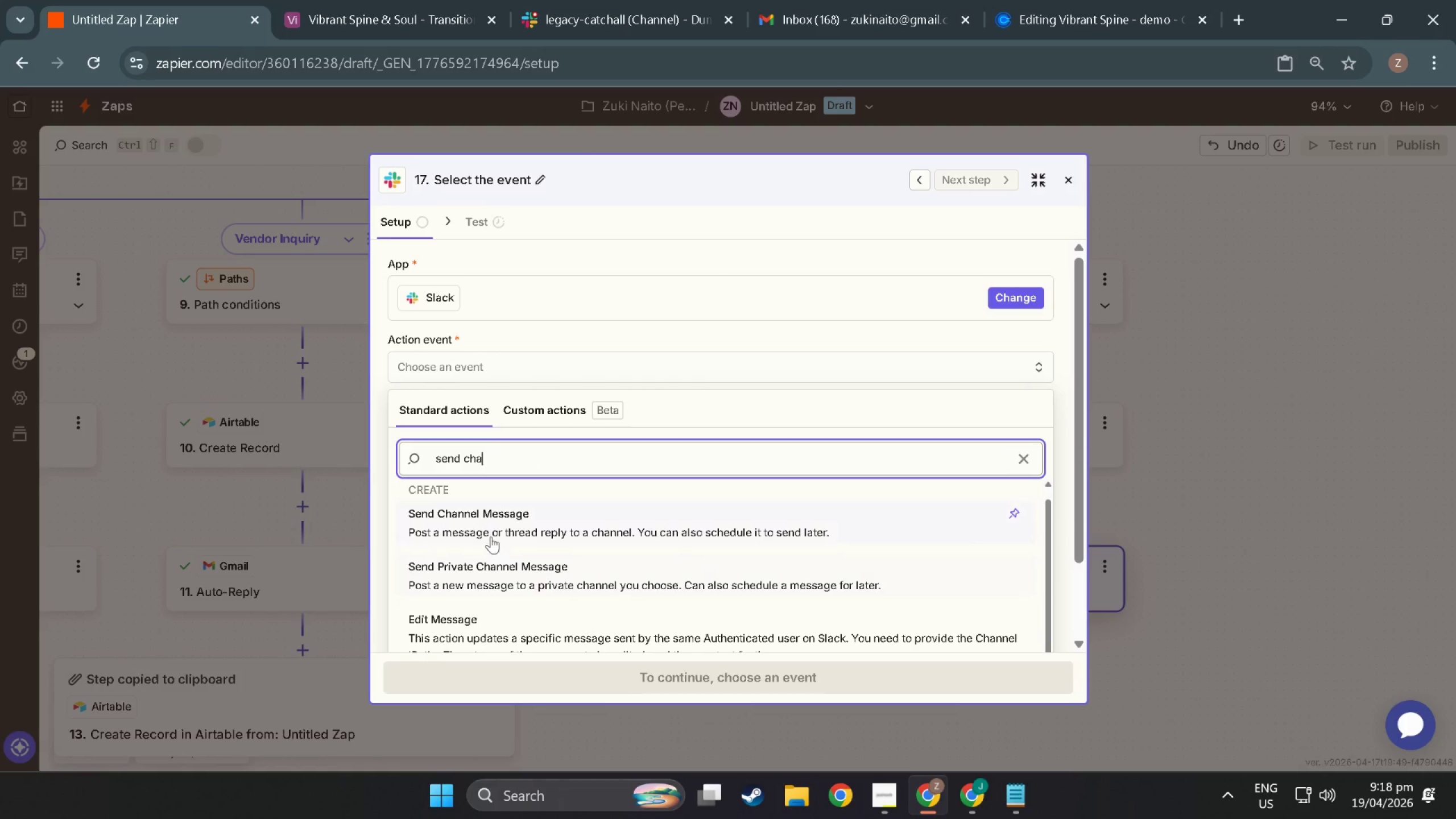 
left_click([489, 532])
 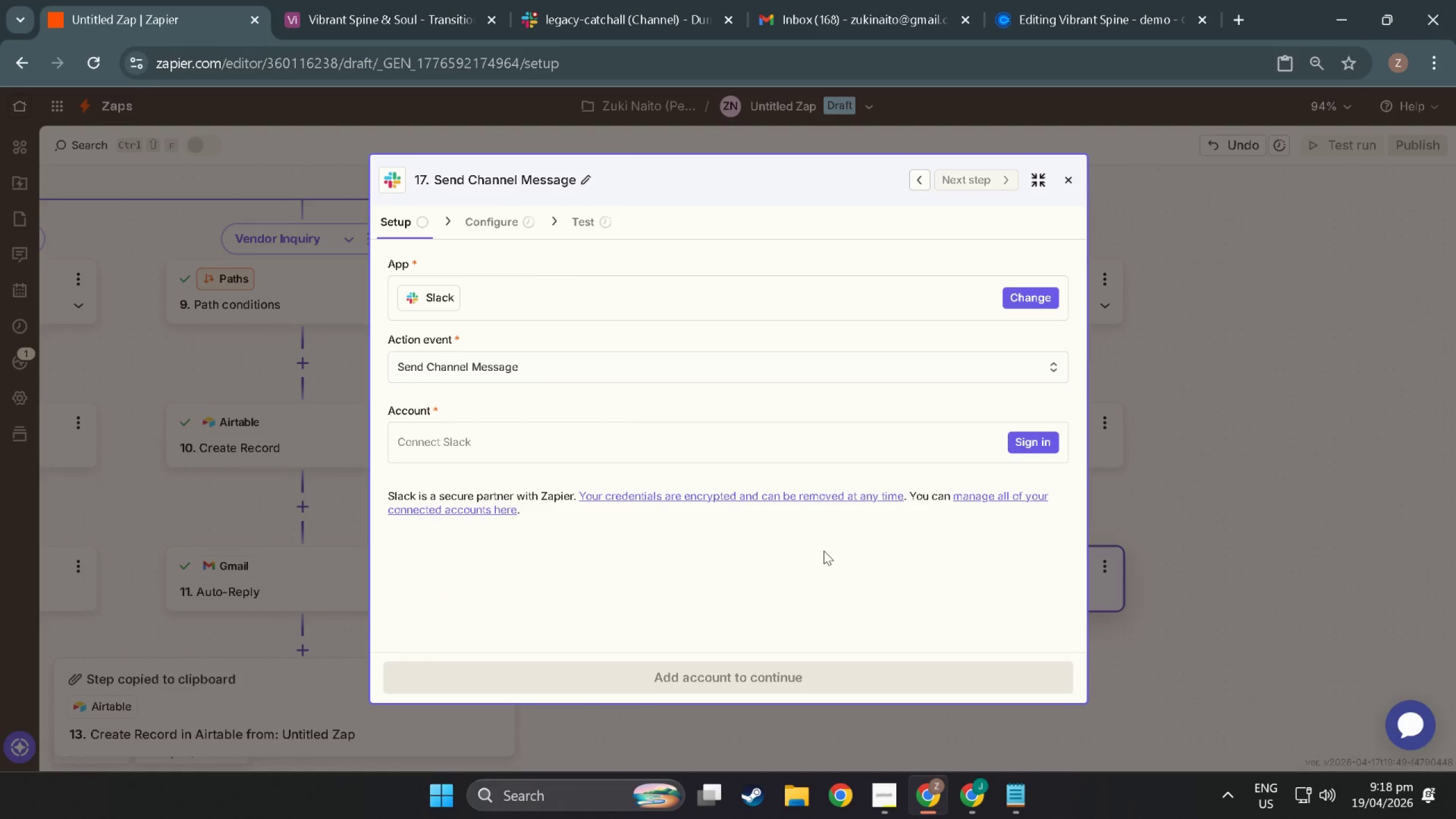 
left_click([1026, 432])
 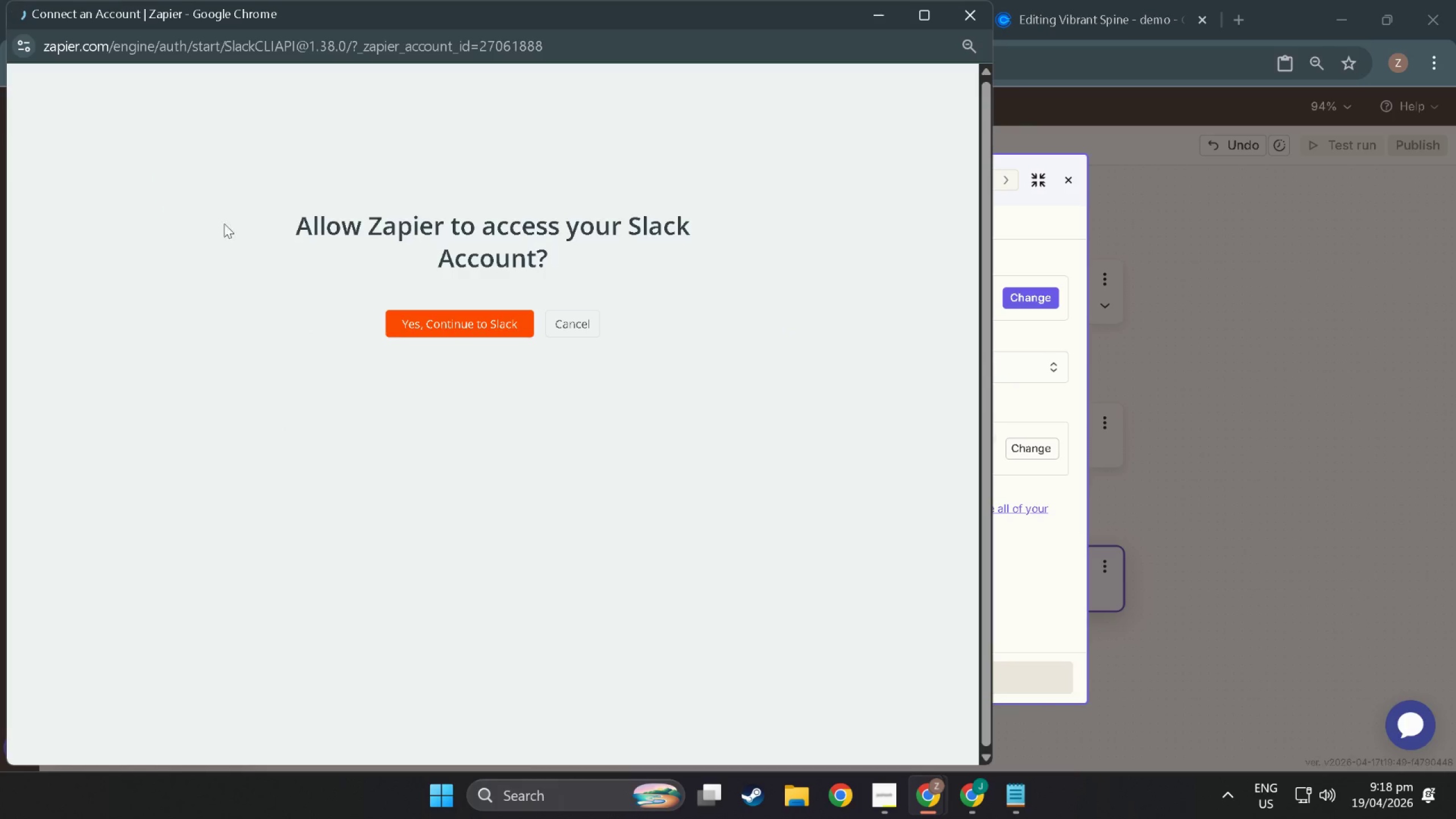 
wait(5.27)
 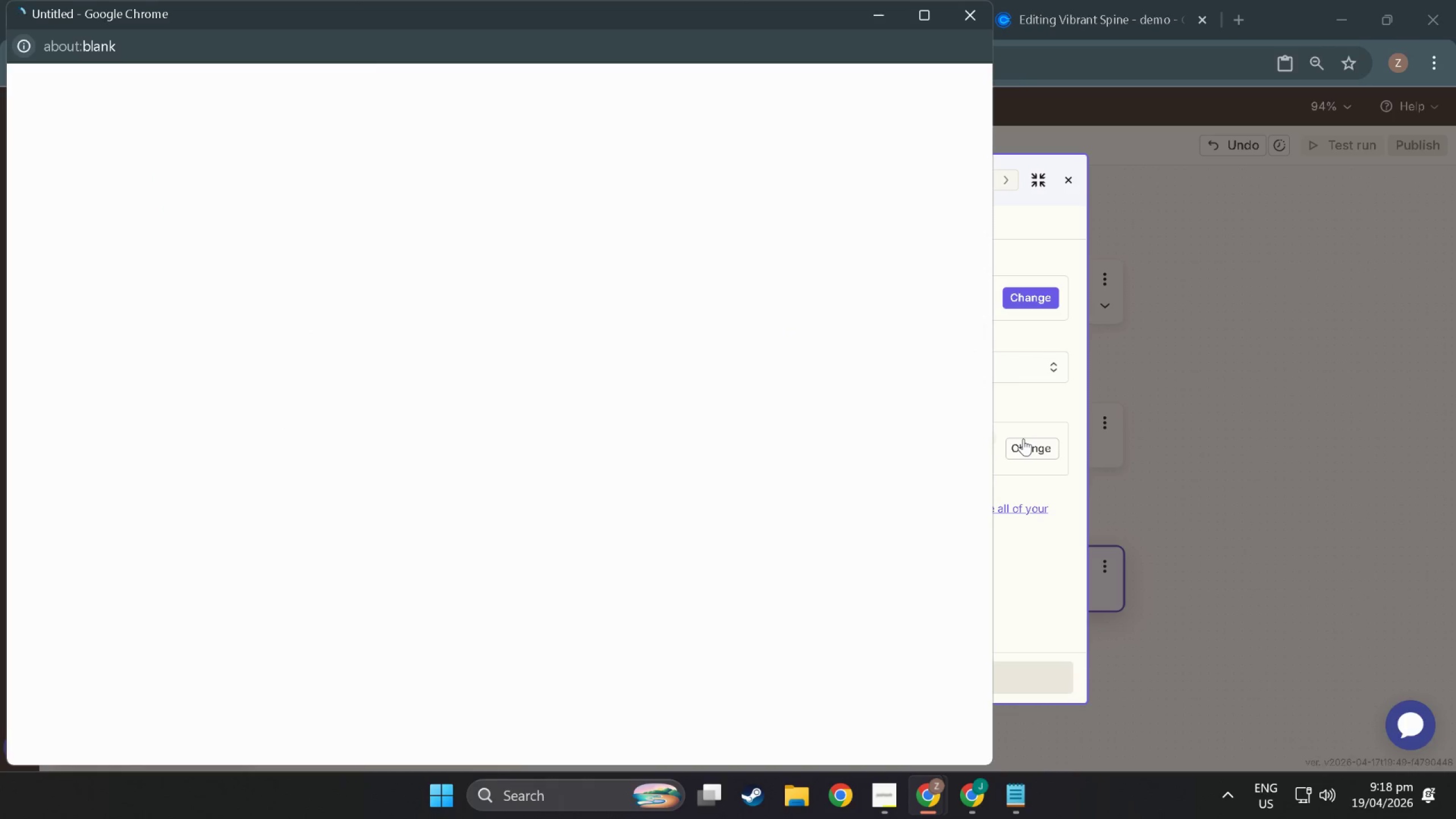 
left_click([462, 318])
 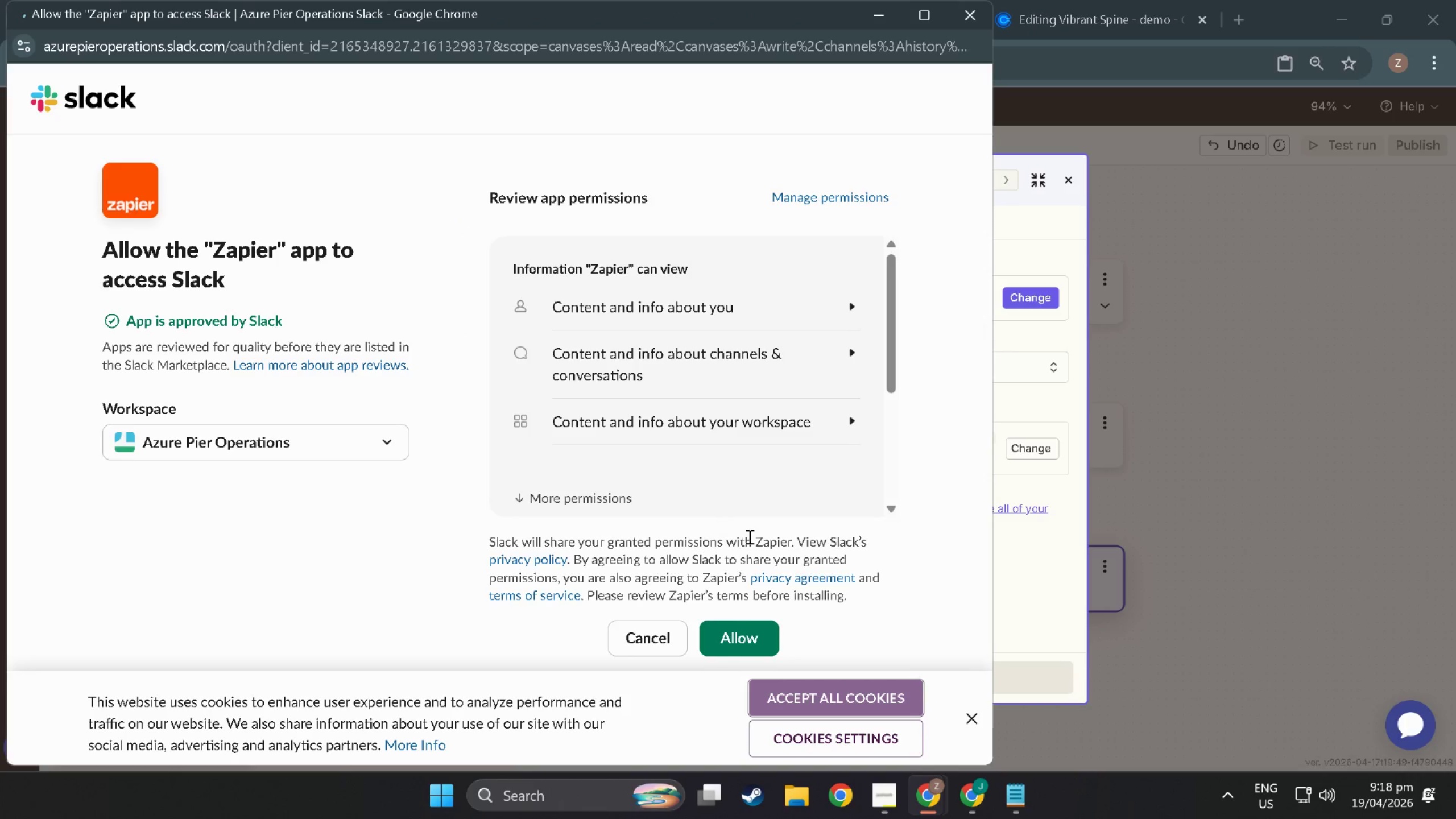 
wait(7.8)
 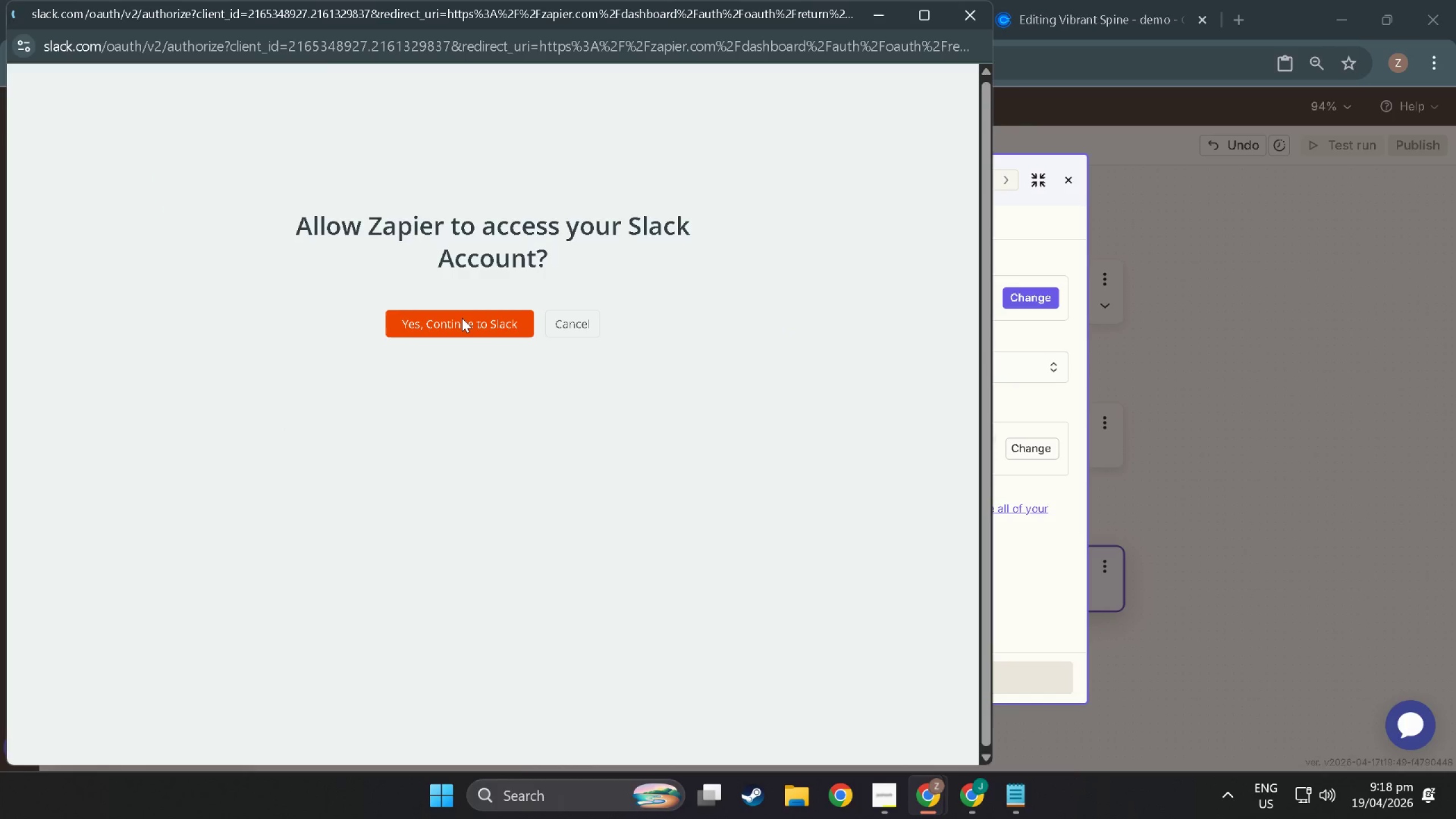 
left_click([351, 438])
 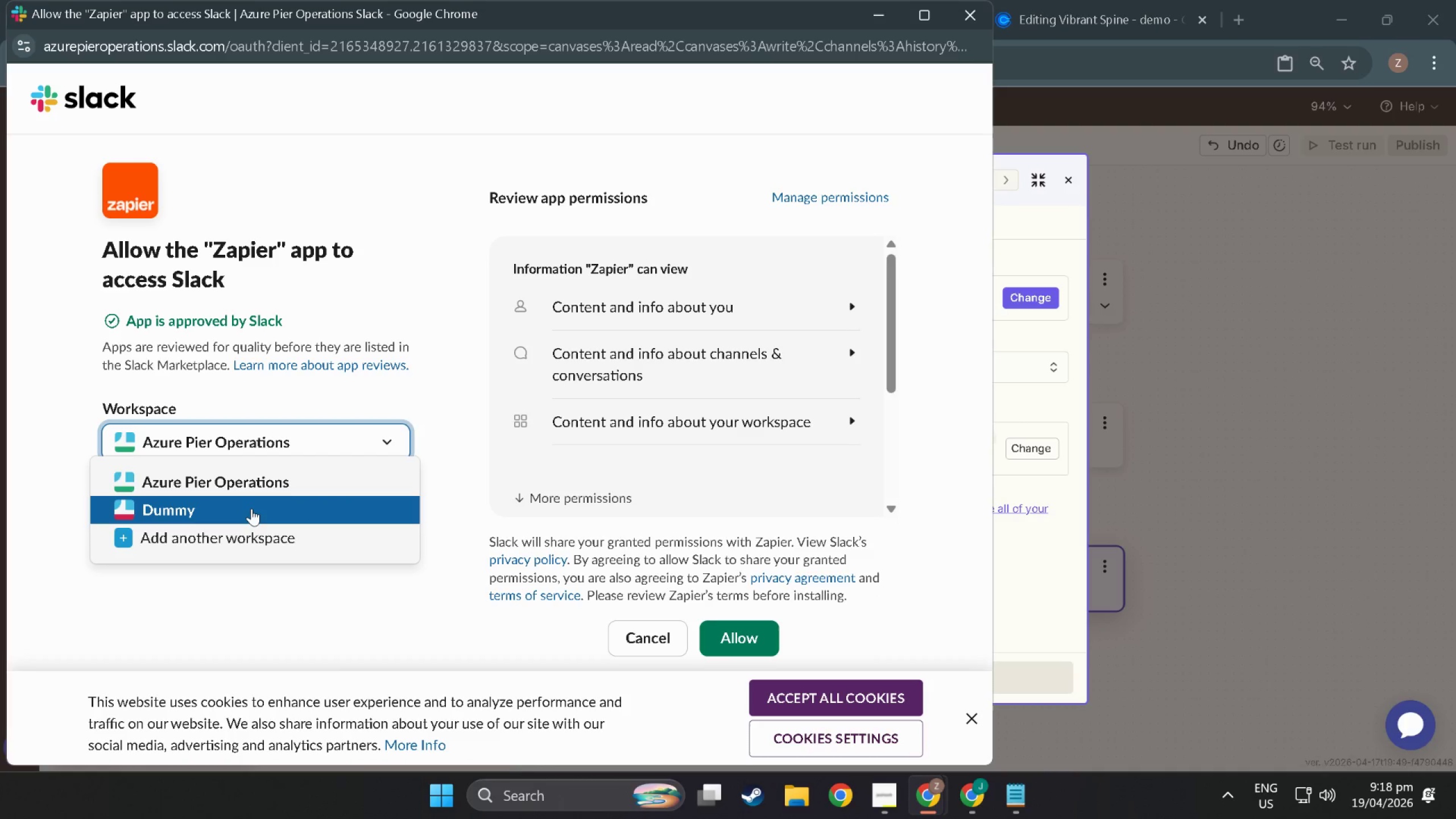 
left_click([251, 508])
 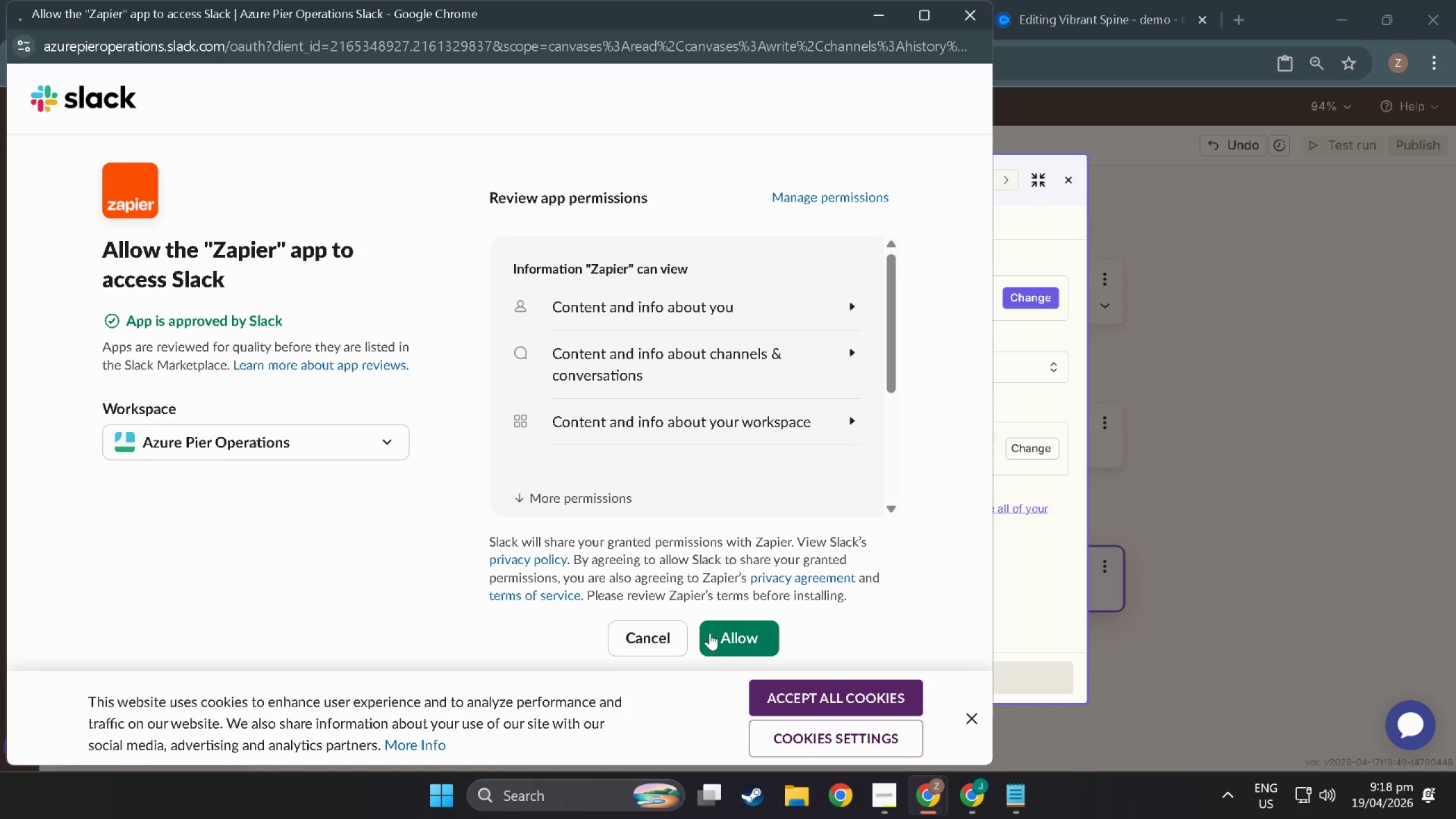 
left_click([738, 644])
 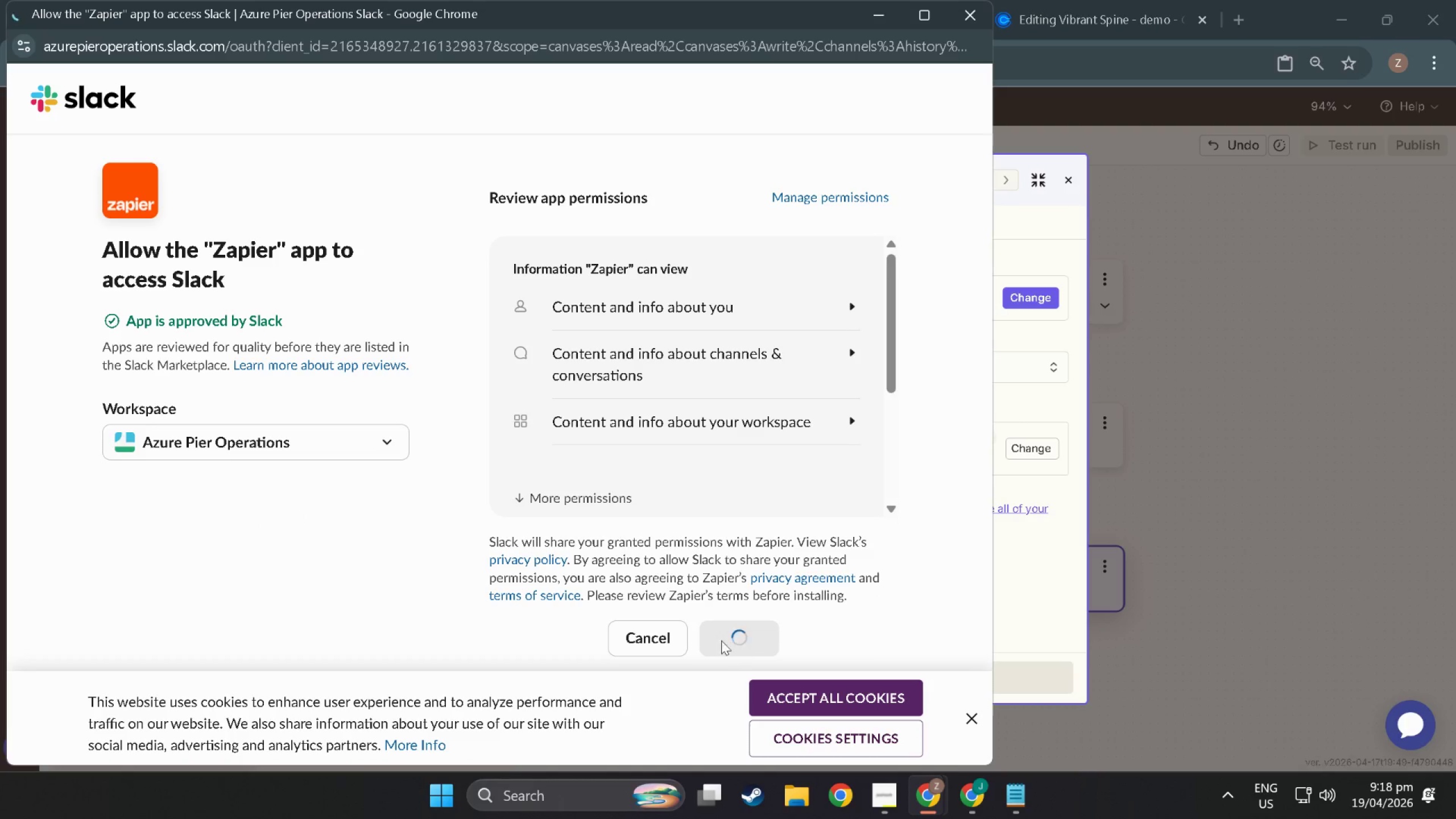 
left_click([647, 640])
 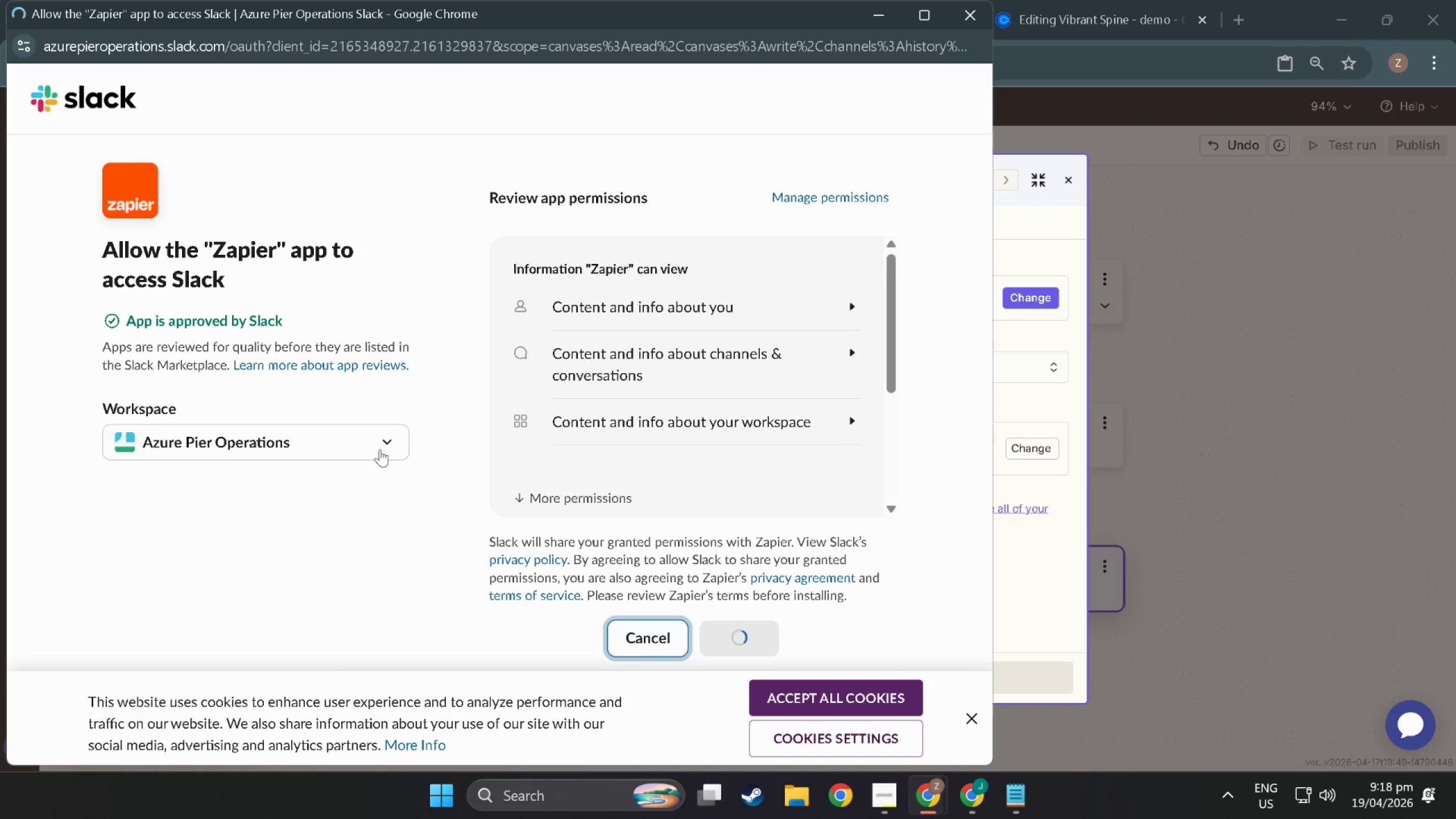 
left_click([378, 444])
 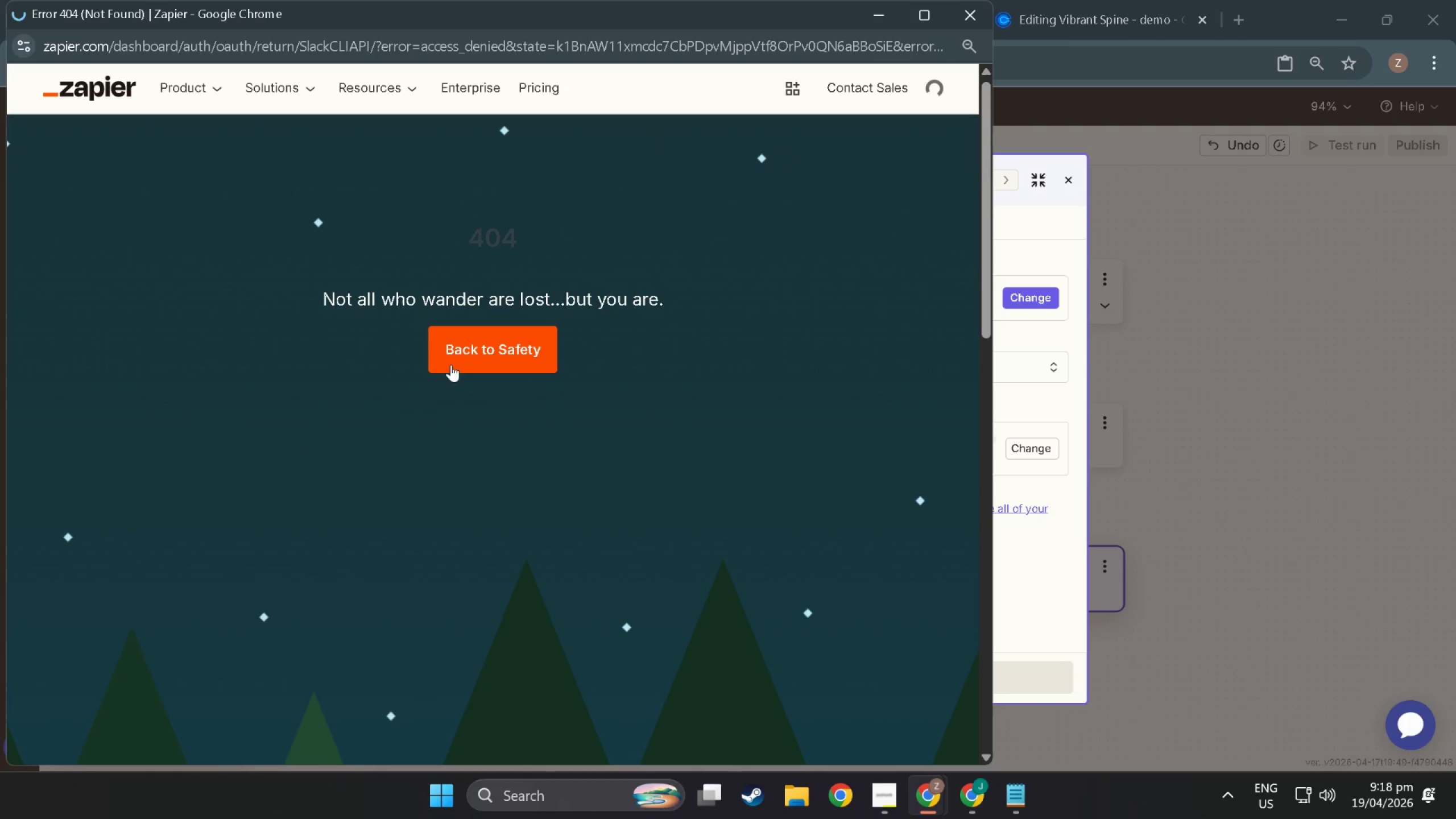 
left_click([476, 348])
 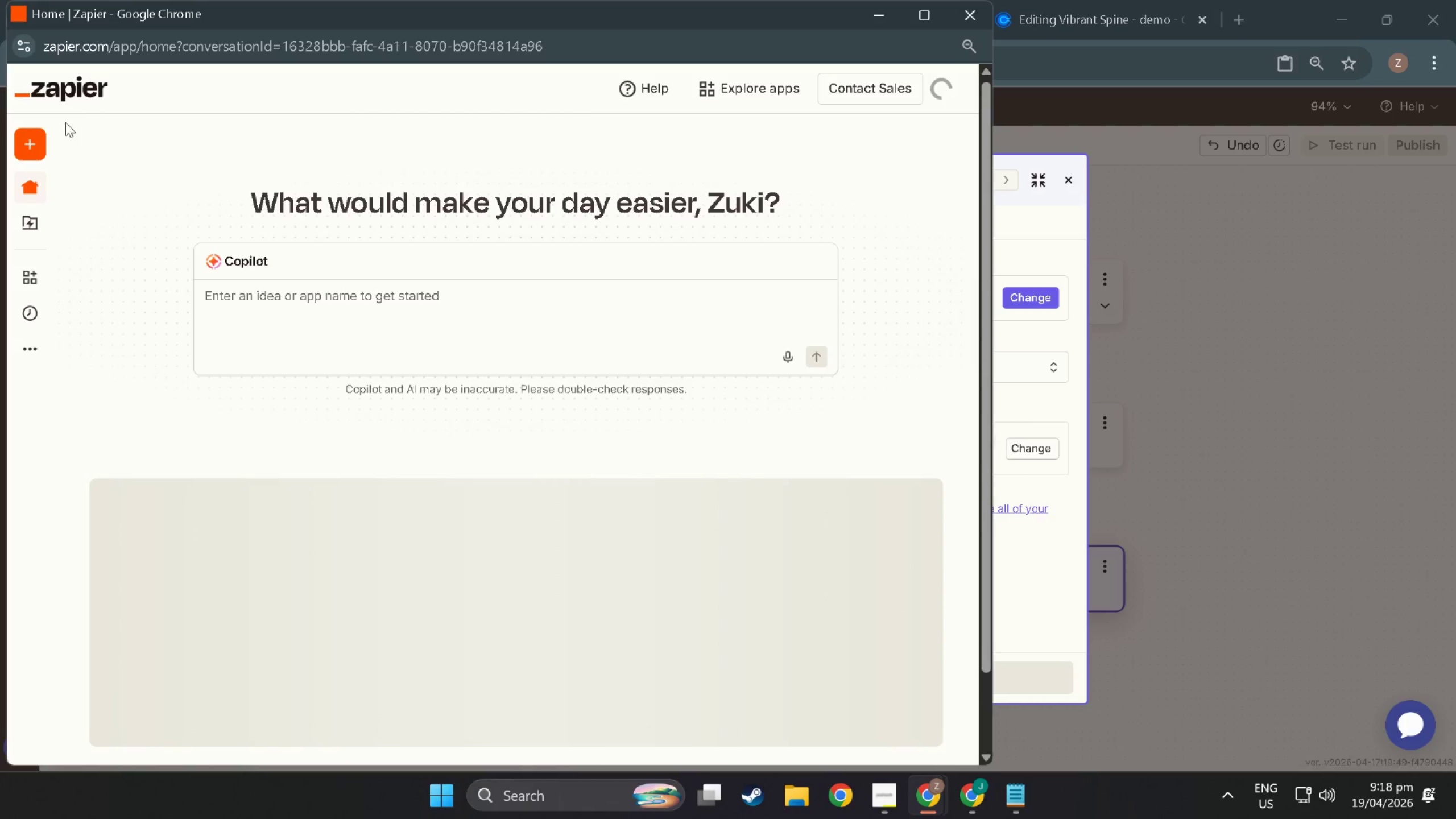 
left_click([955, 15])
 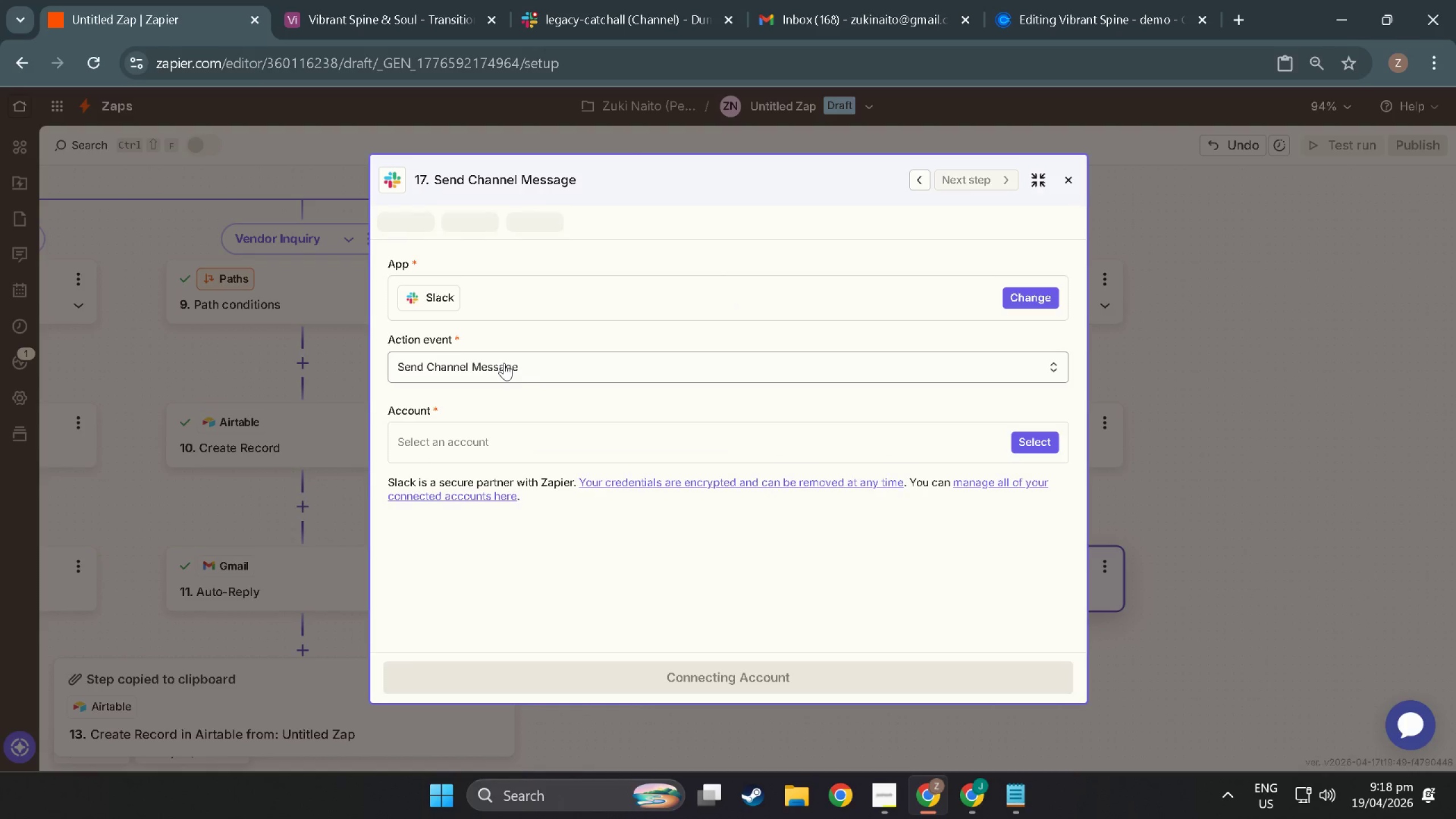 
left_click([536, 438])
 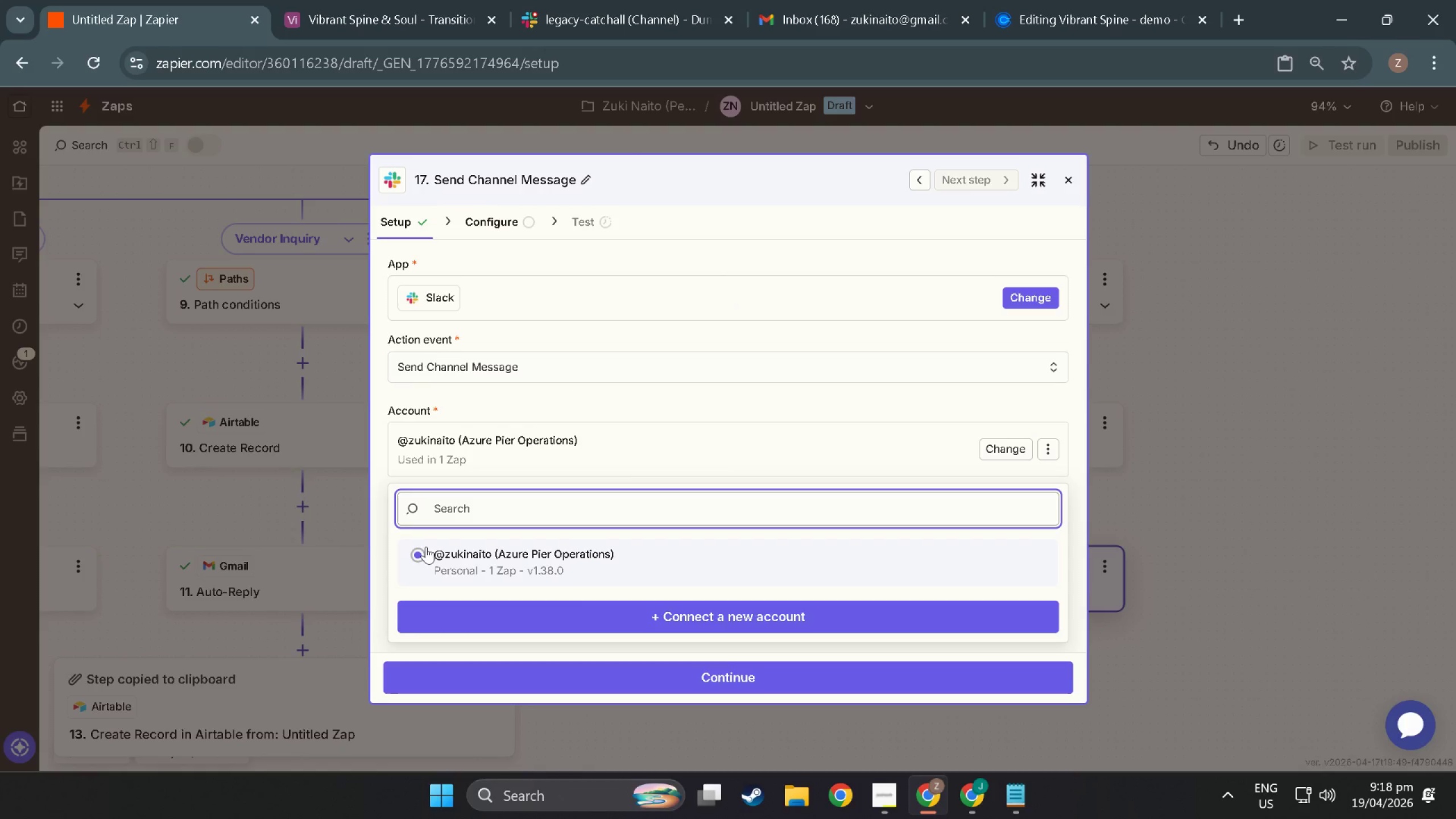 
left_click([677, 607])
 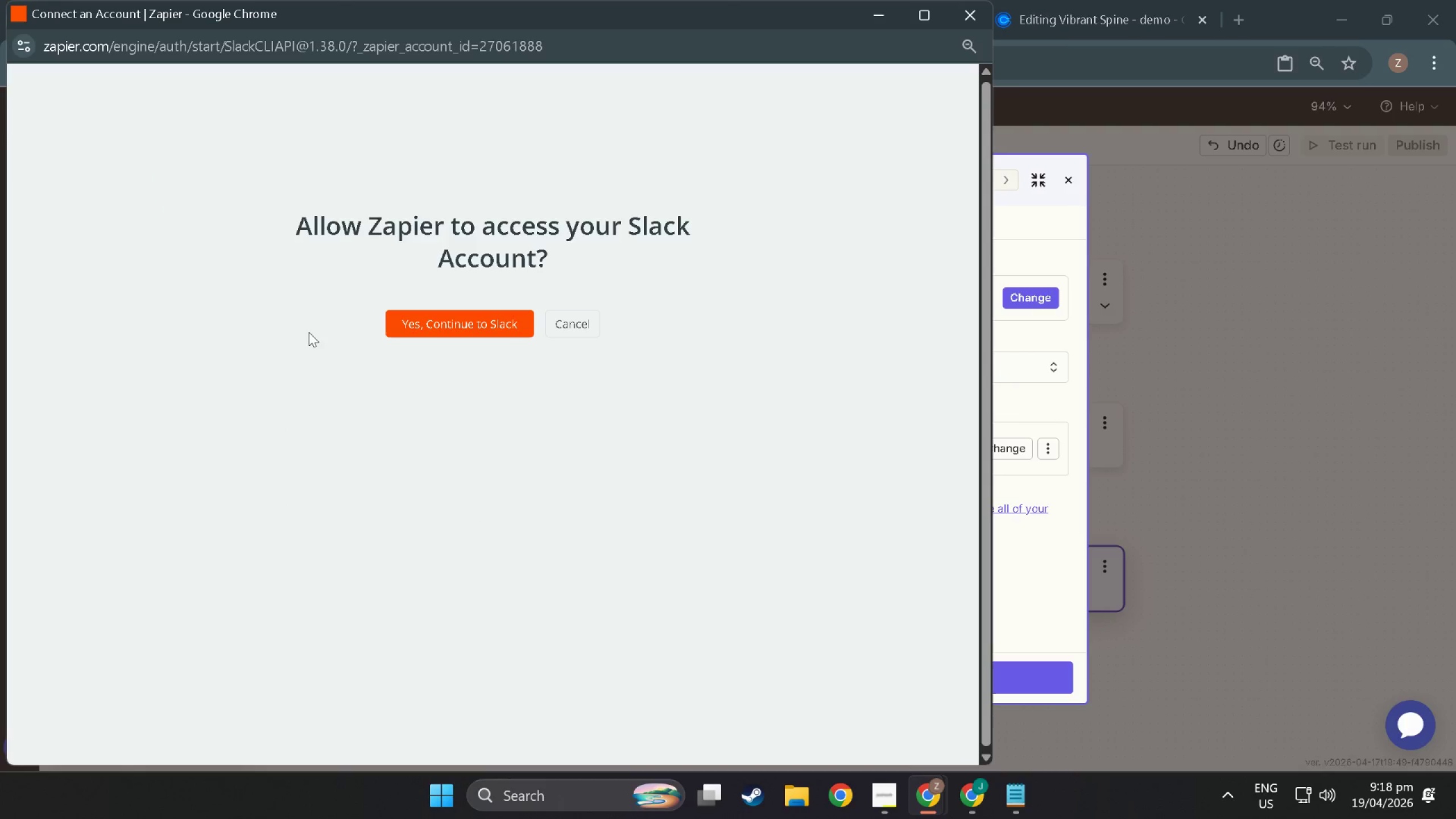 
left_click([468, 324])
 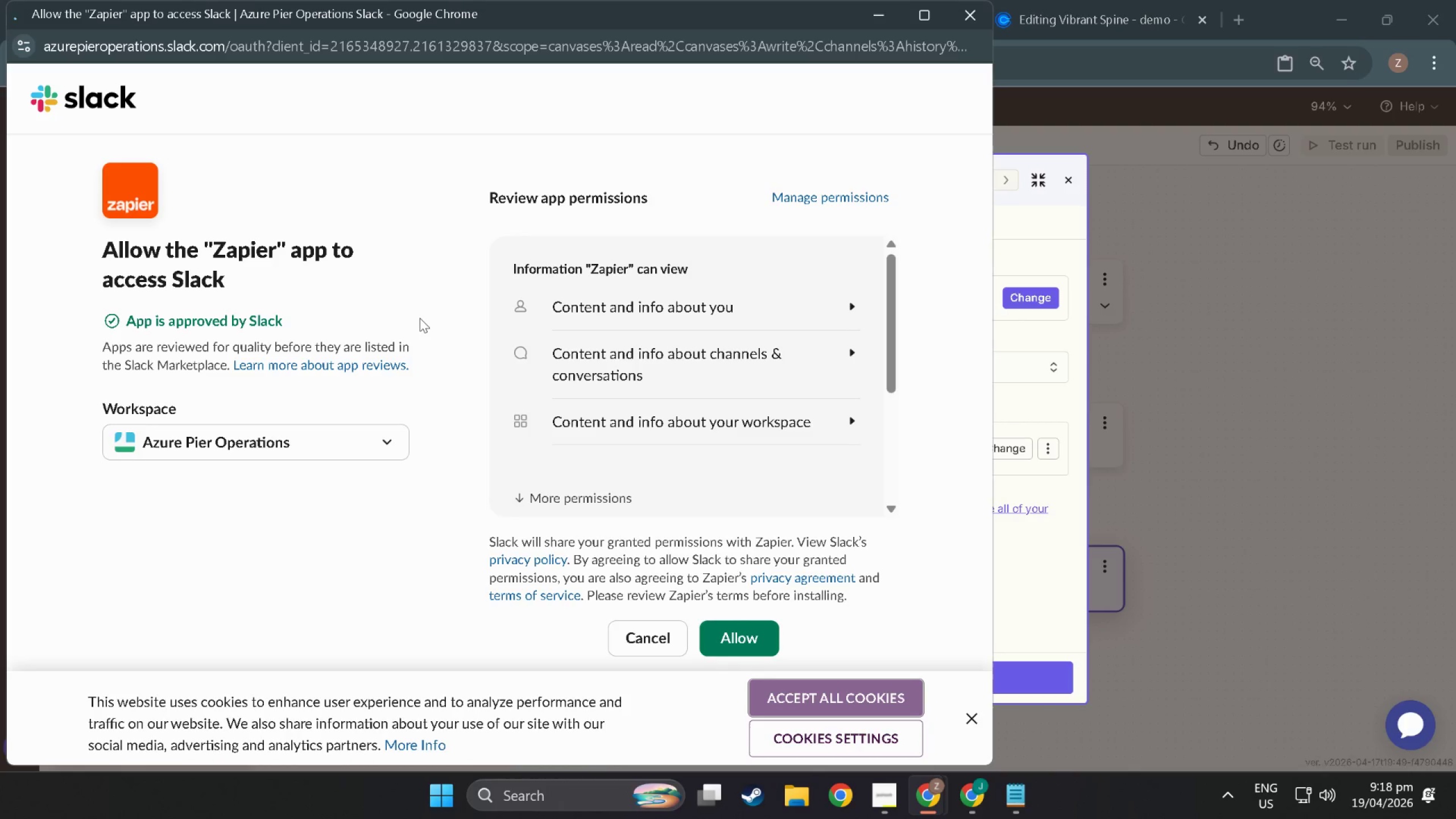 
wait(5.93)
 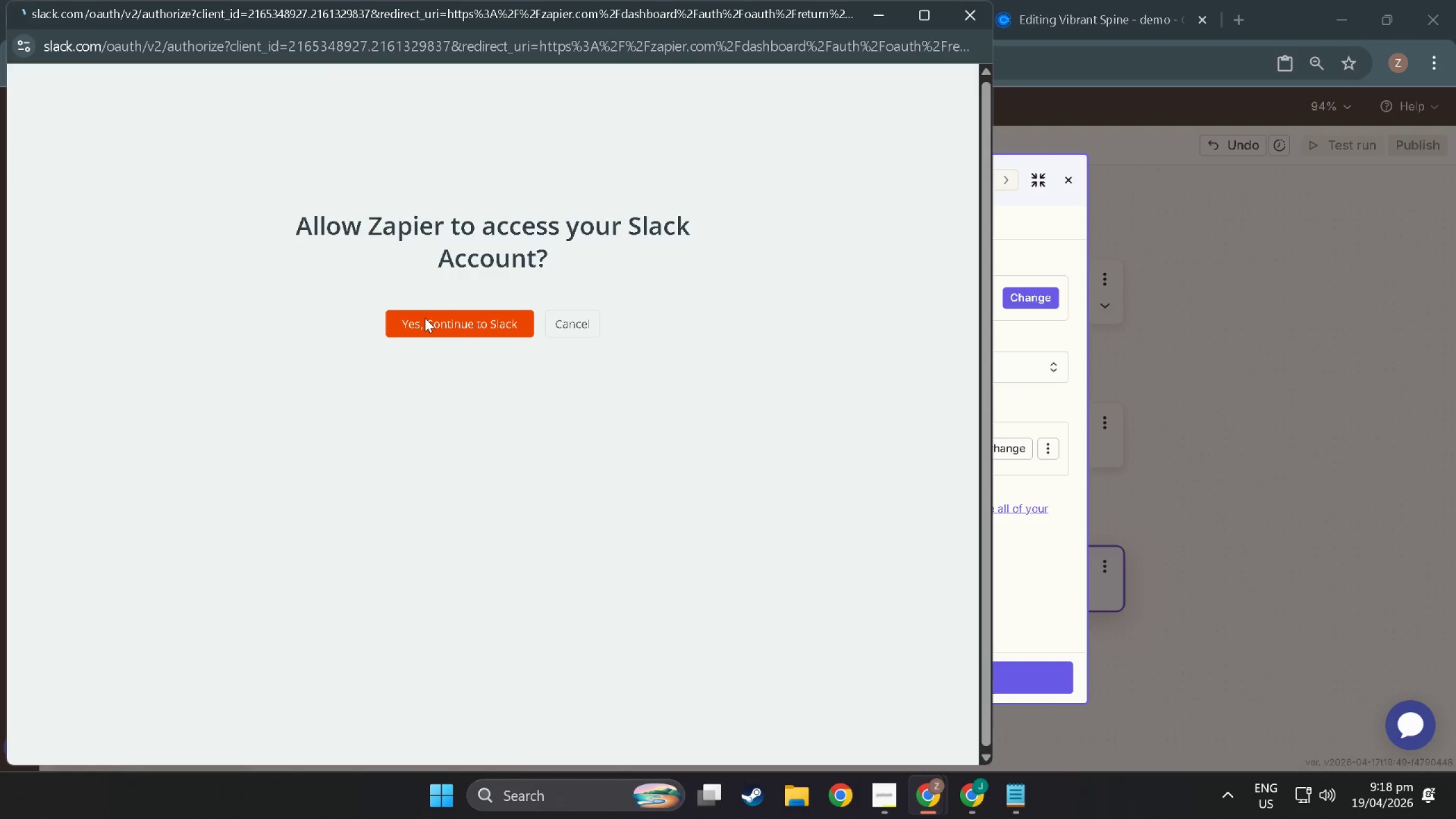 
left_click([365, 449])
 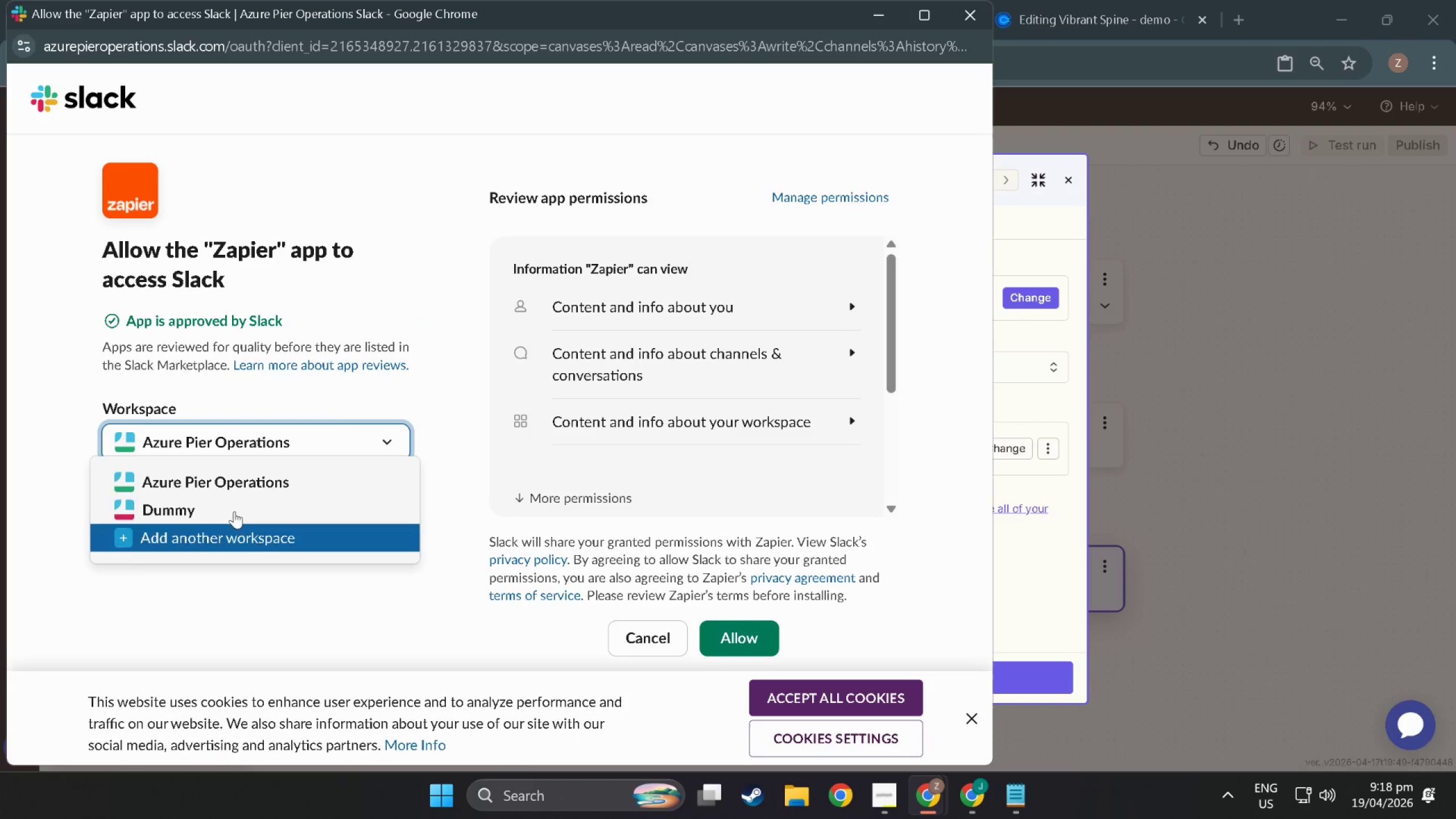 
left_click([234, 510])
 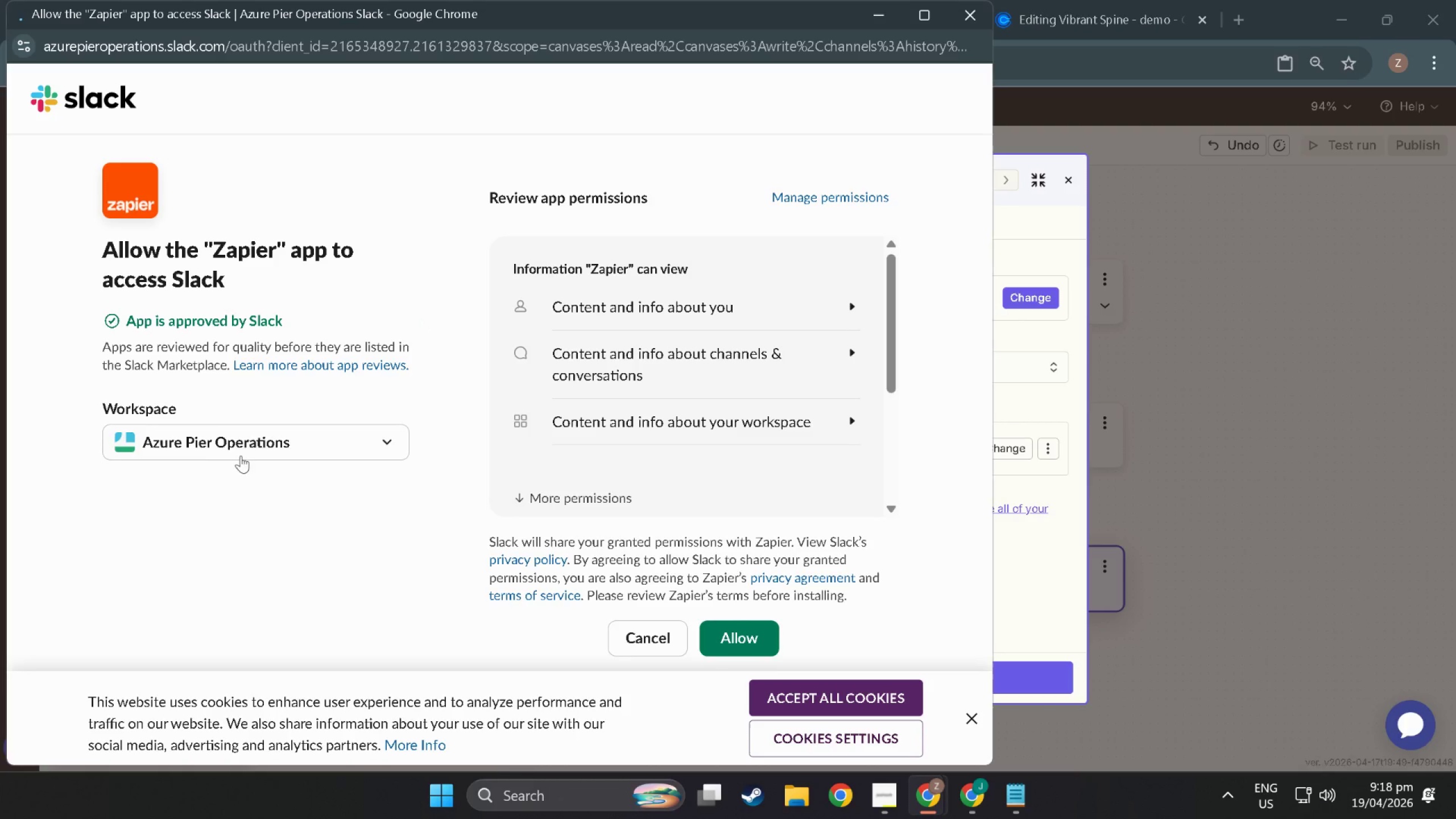 
left_click([248, 437])
 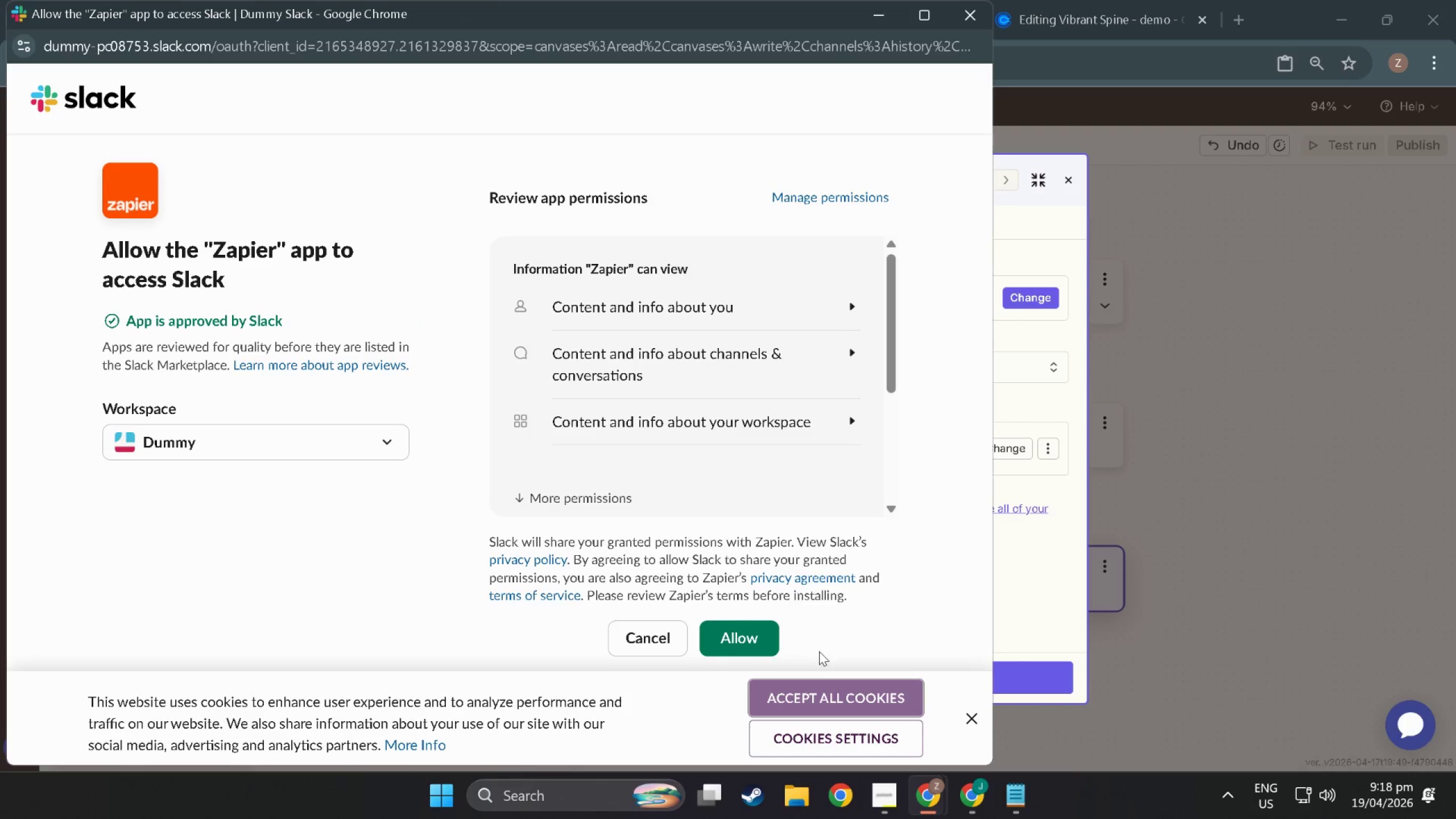 
left_click([726, 645])
 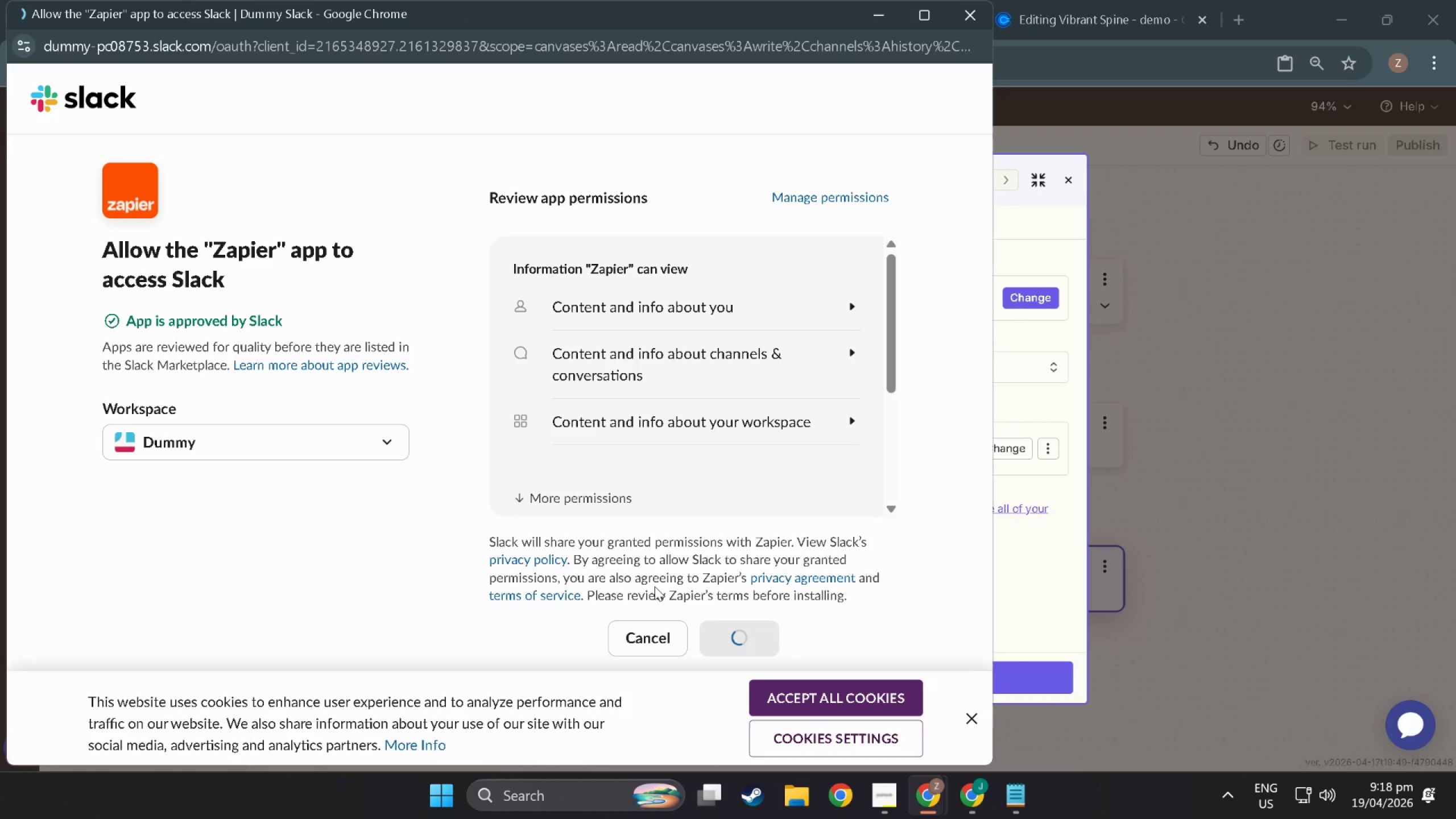 
wait(8.18)
 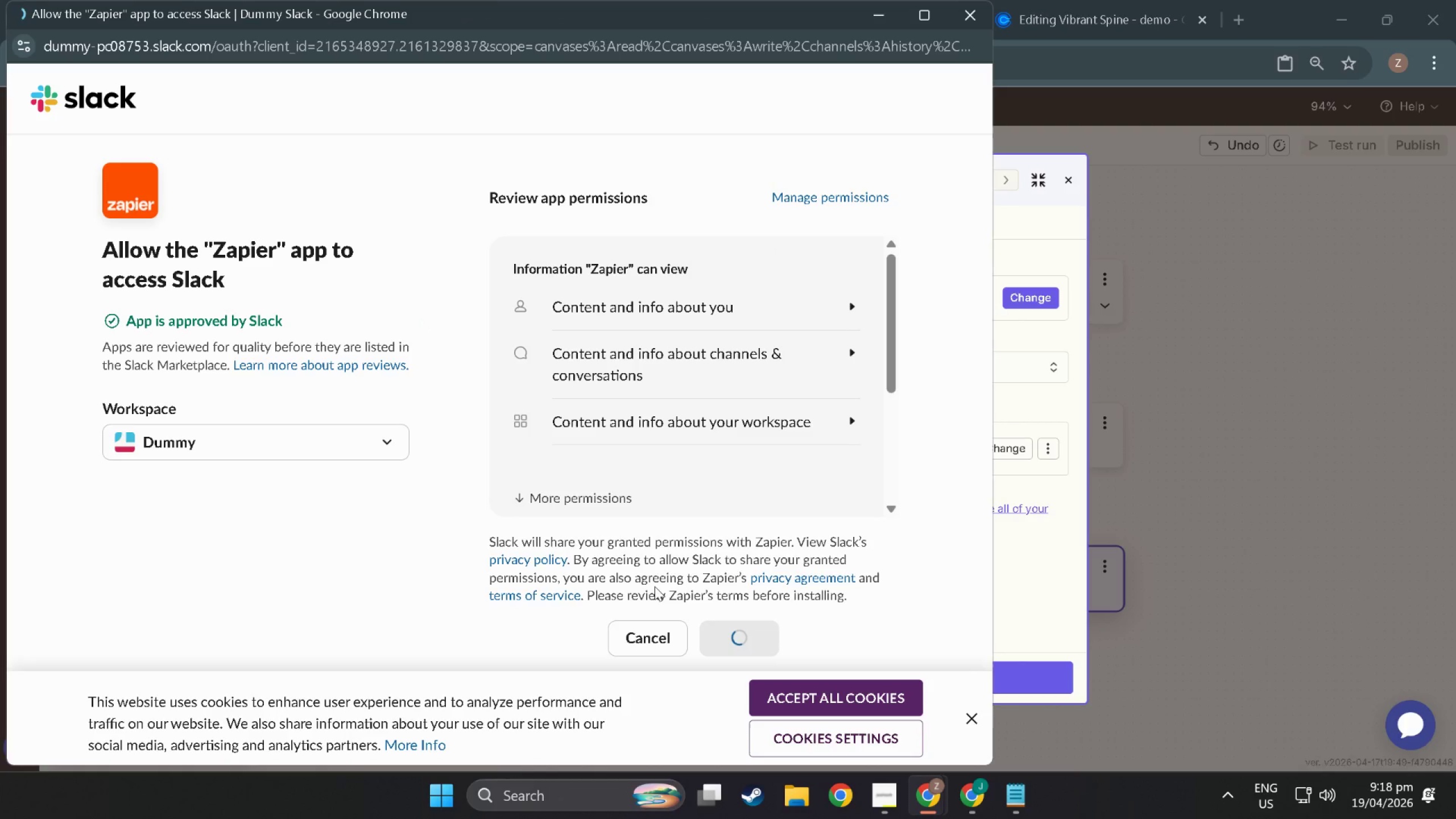 
left_click([721, 672])
 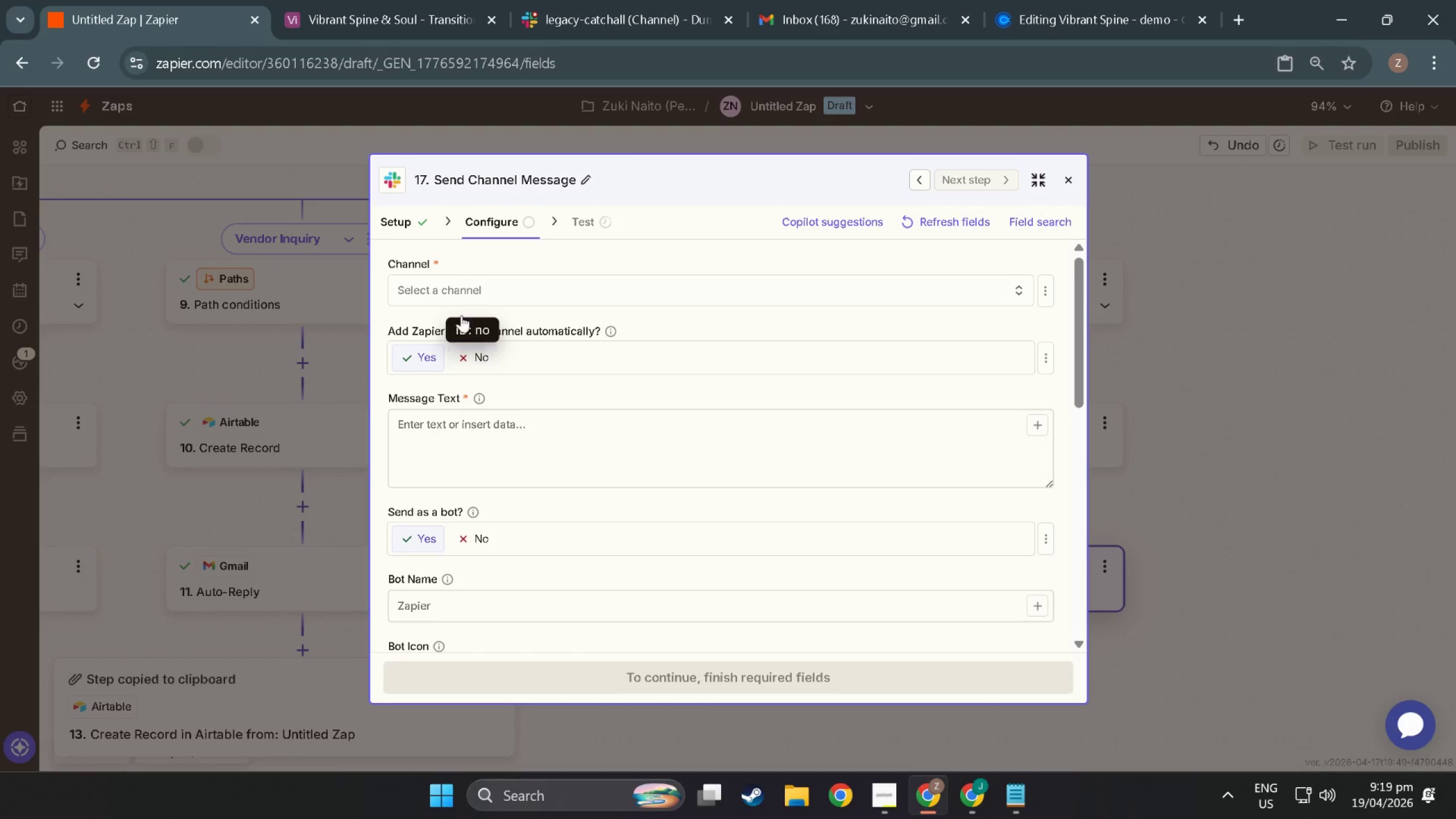 
left_click([454, 299])
 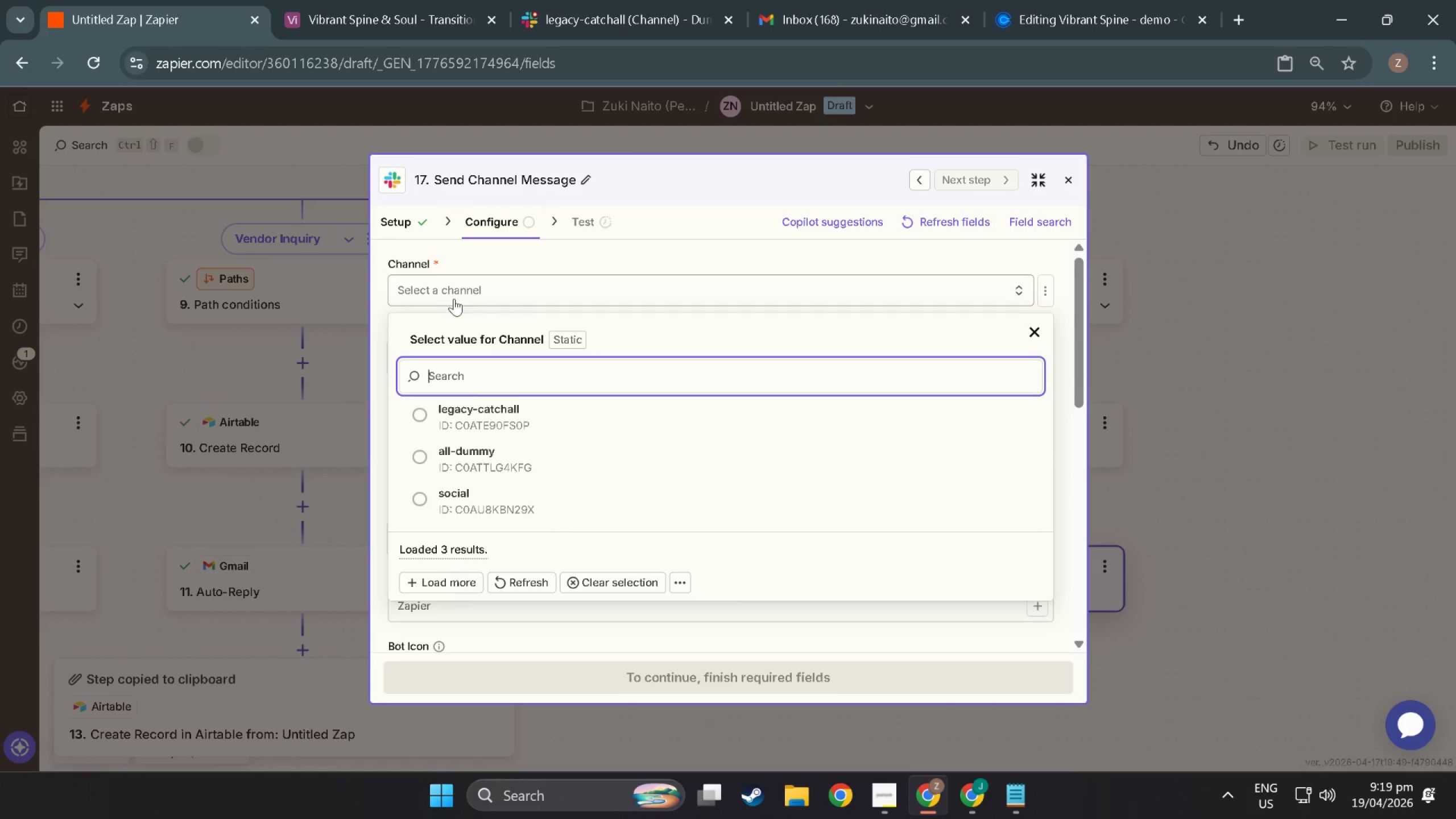 
left_click([485, 426])
 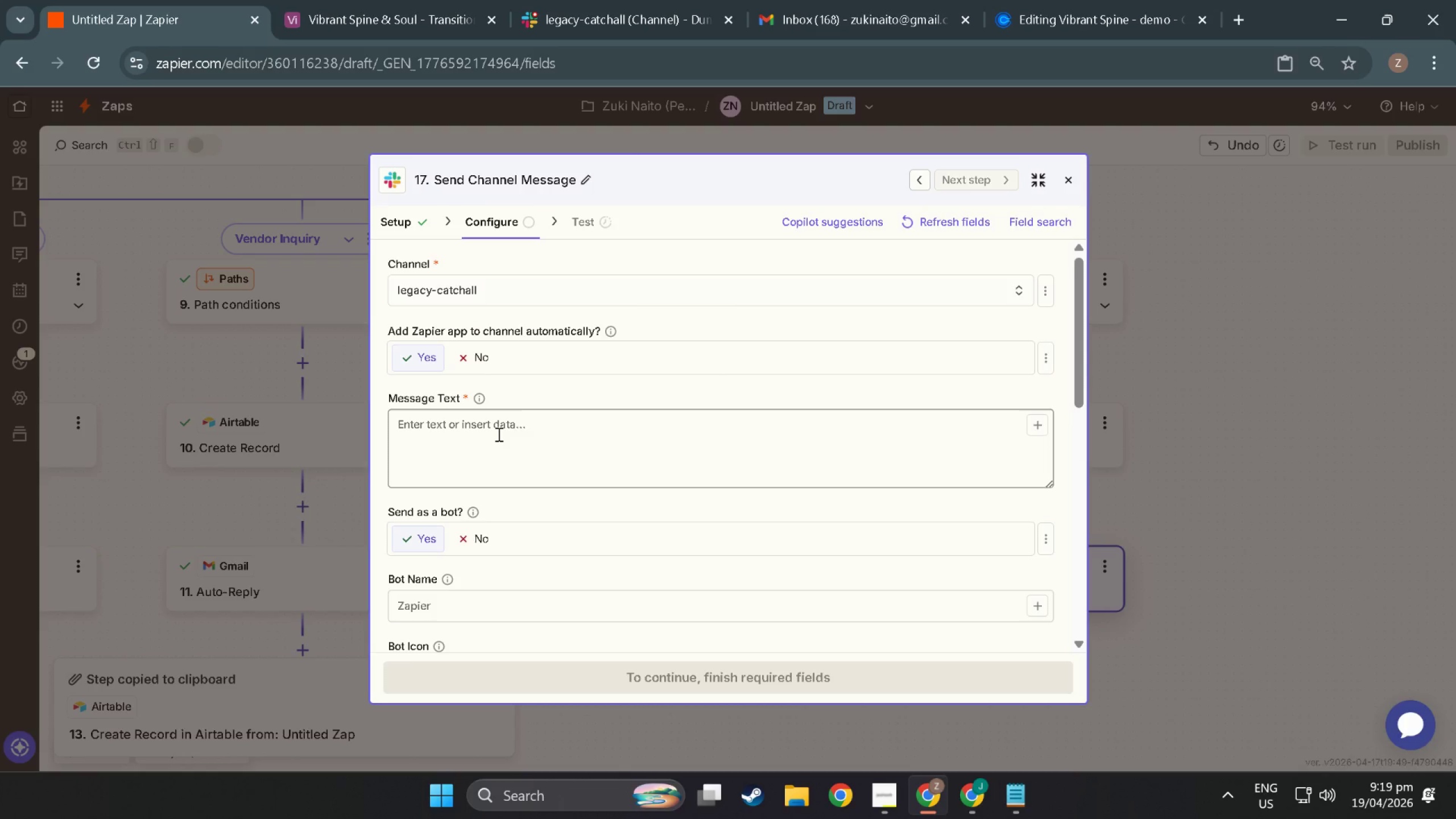 
left_click([498, 434])
 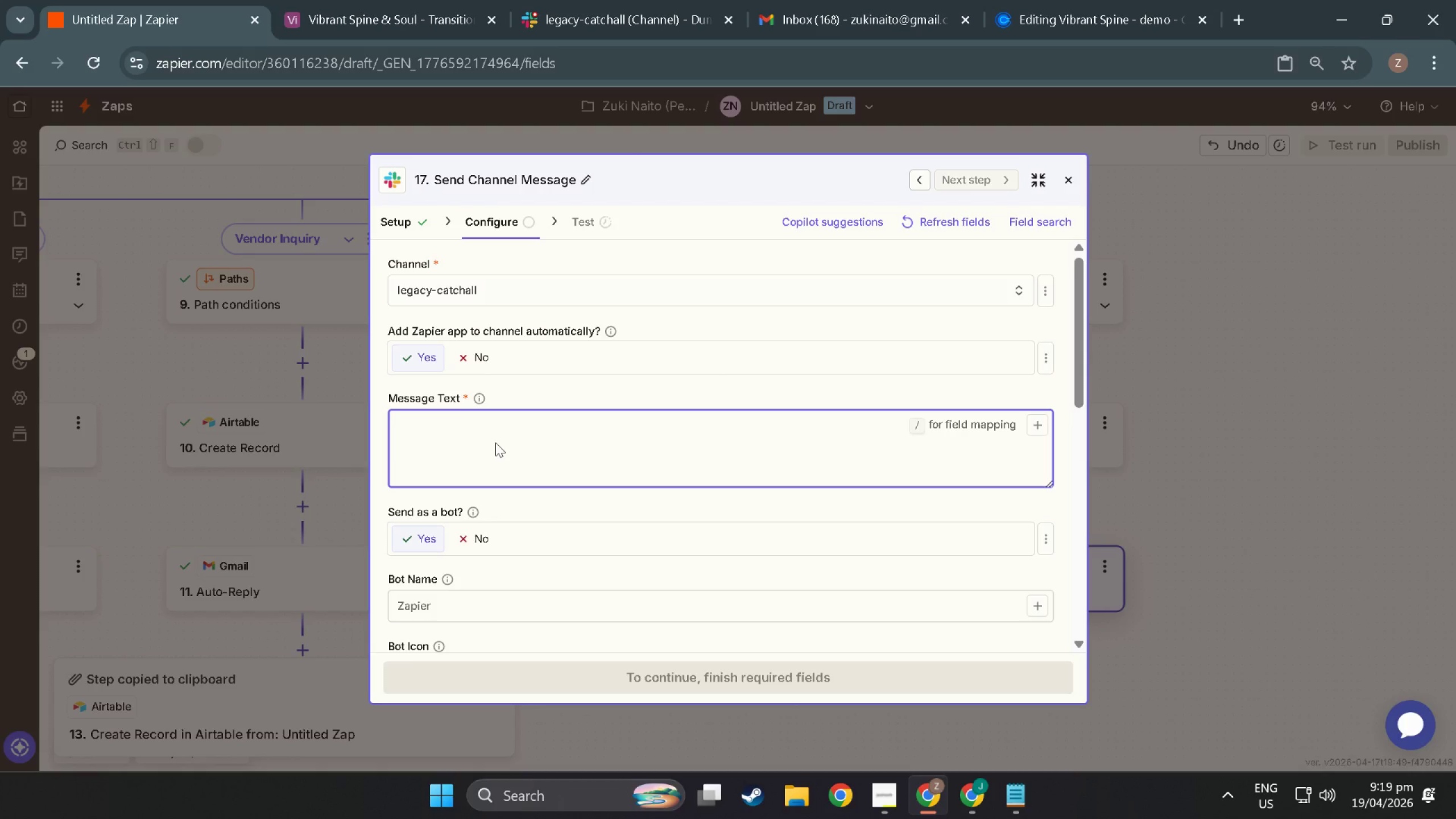 
wait(12.1)
 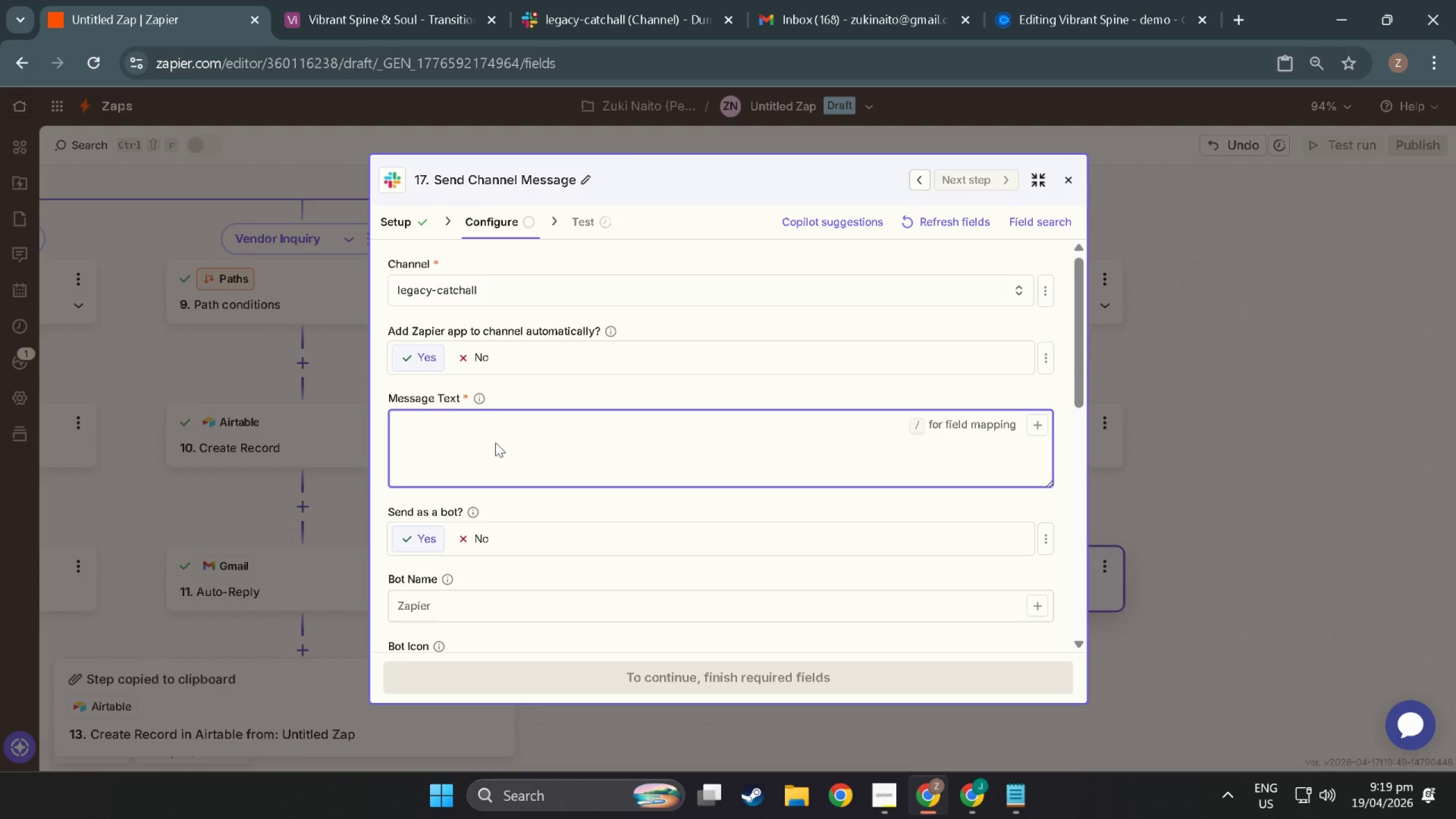 
key(Meta+Period)
 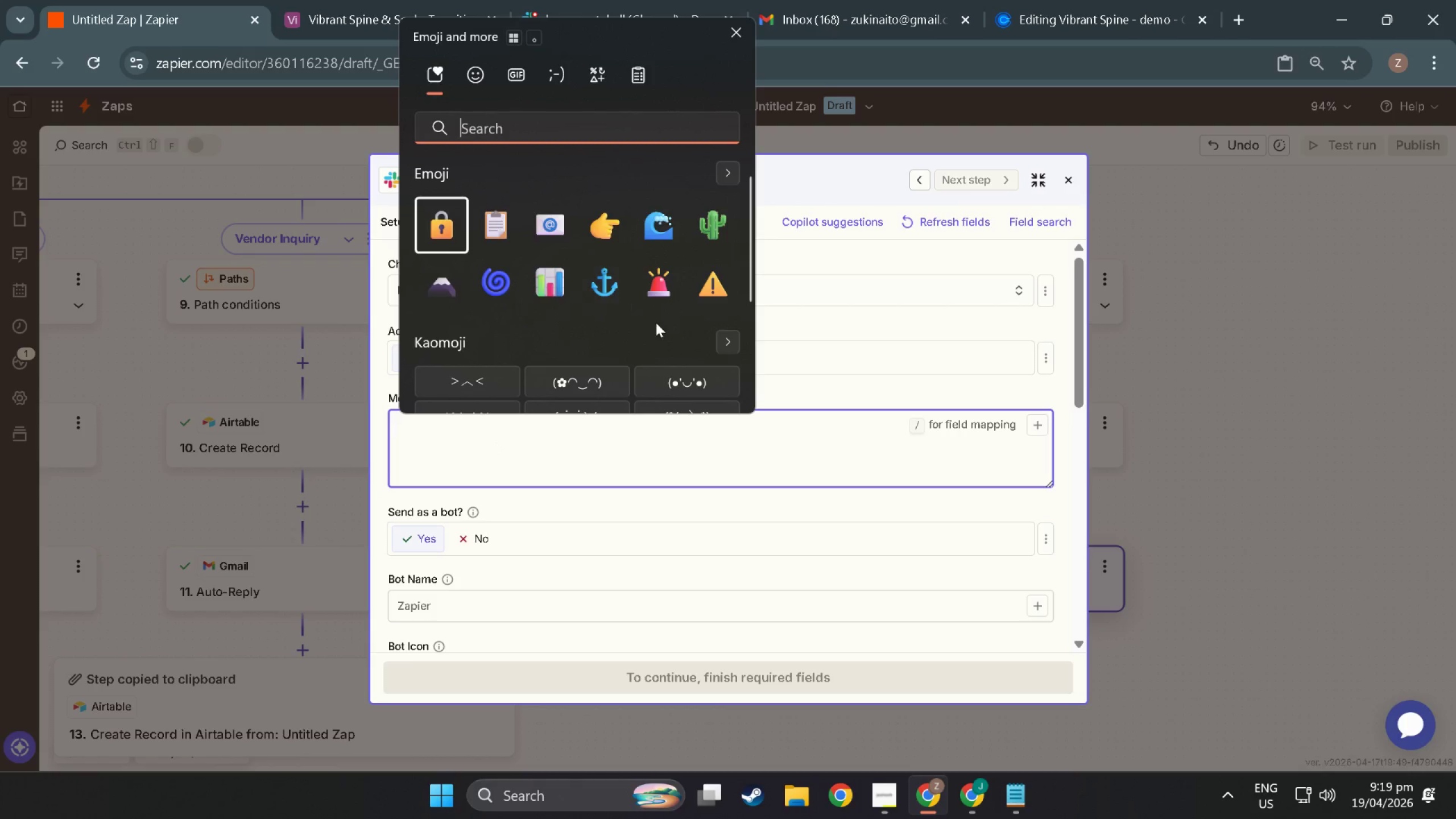 
left_click([709, 288])
 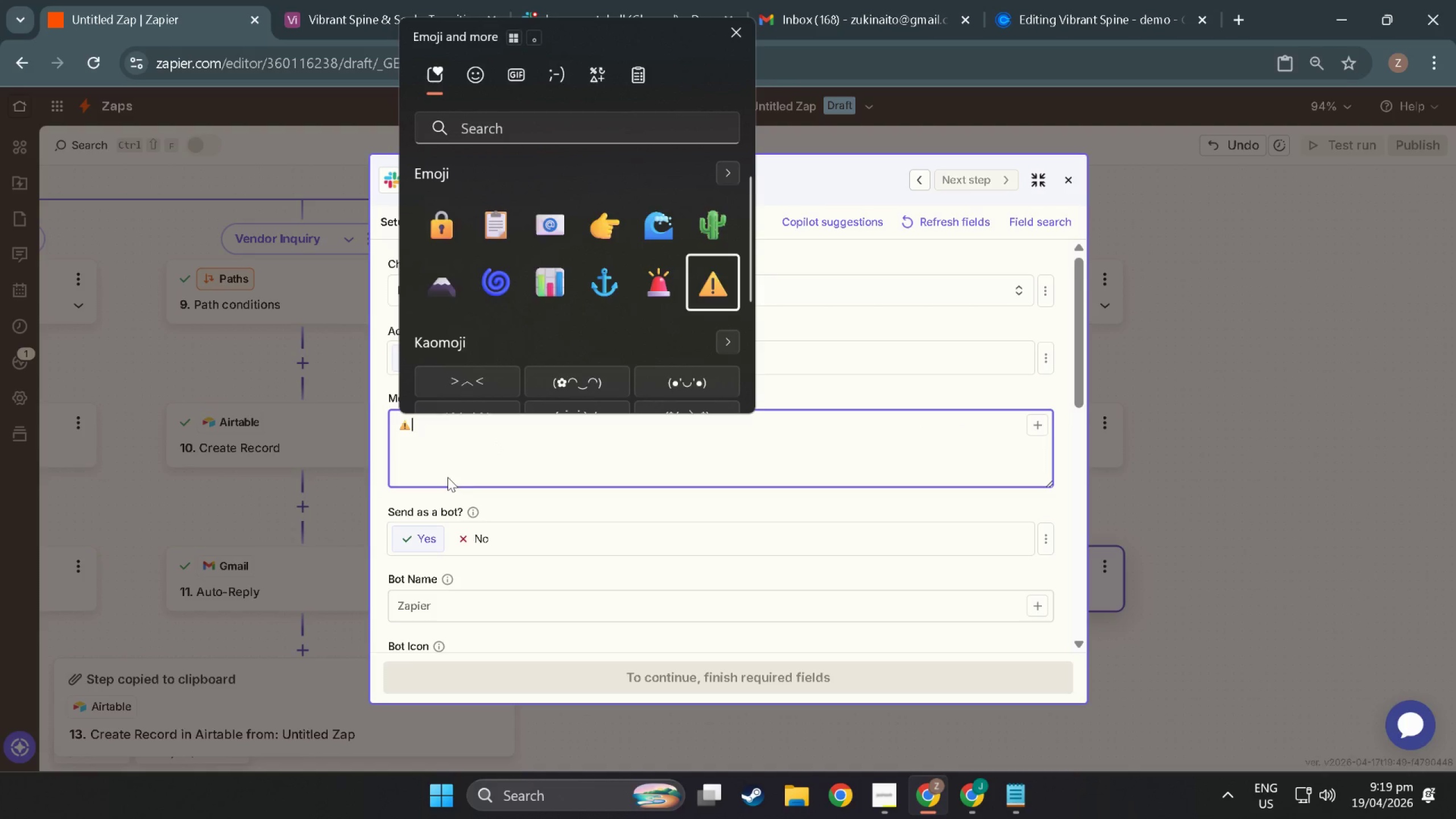 
left_click([432, 460])
 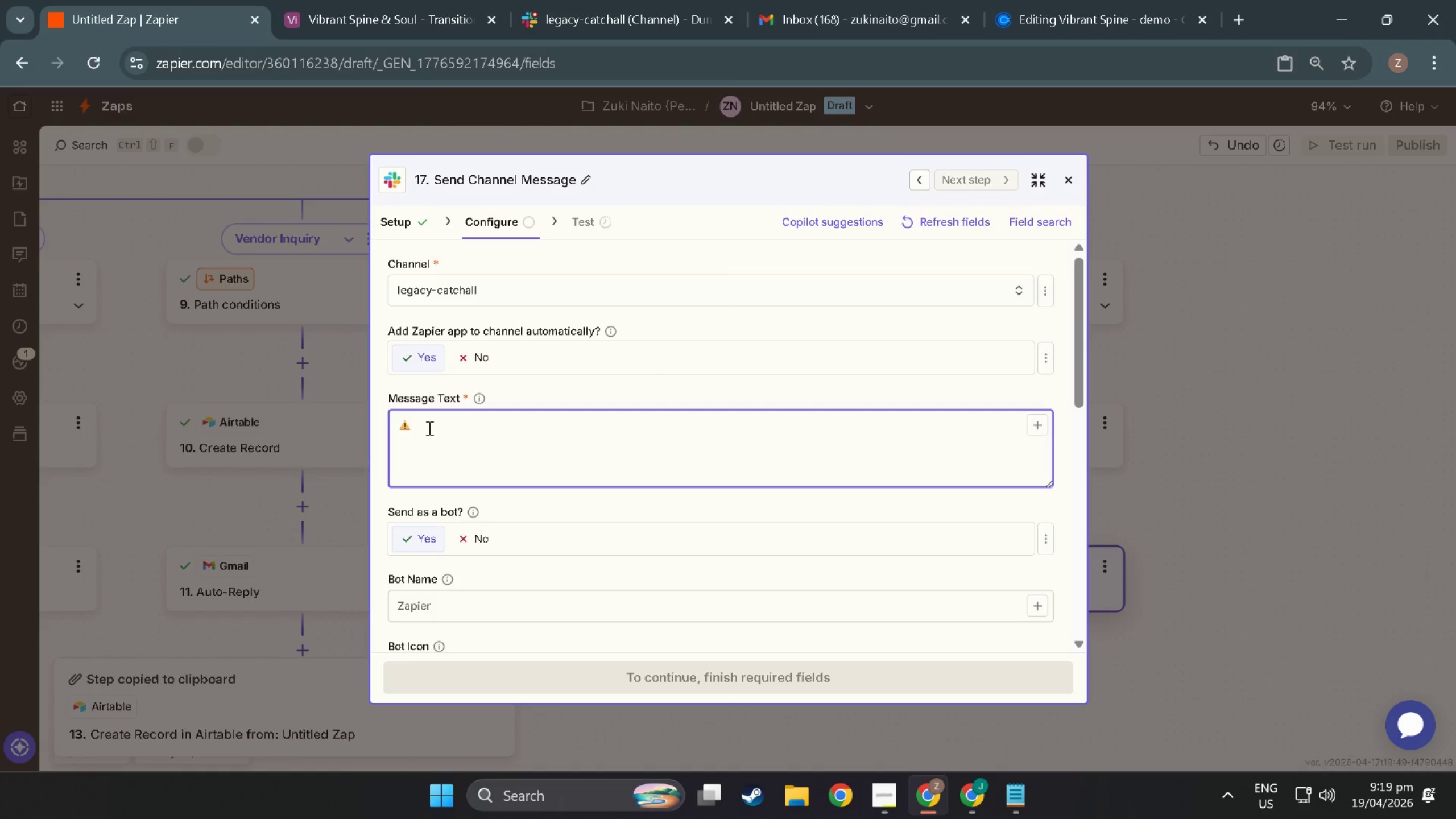 
left_click([456, 428])
 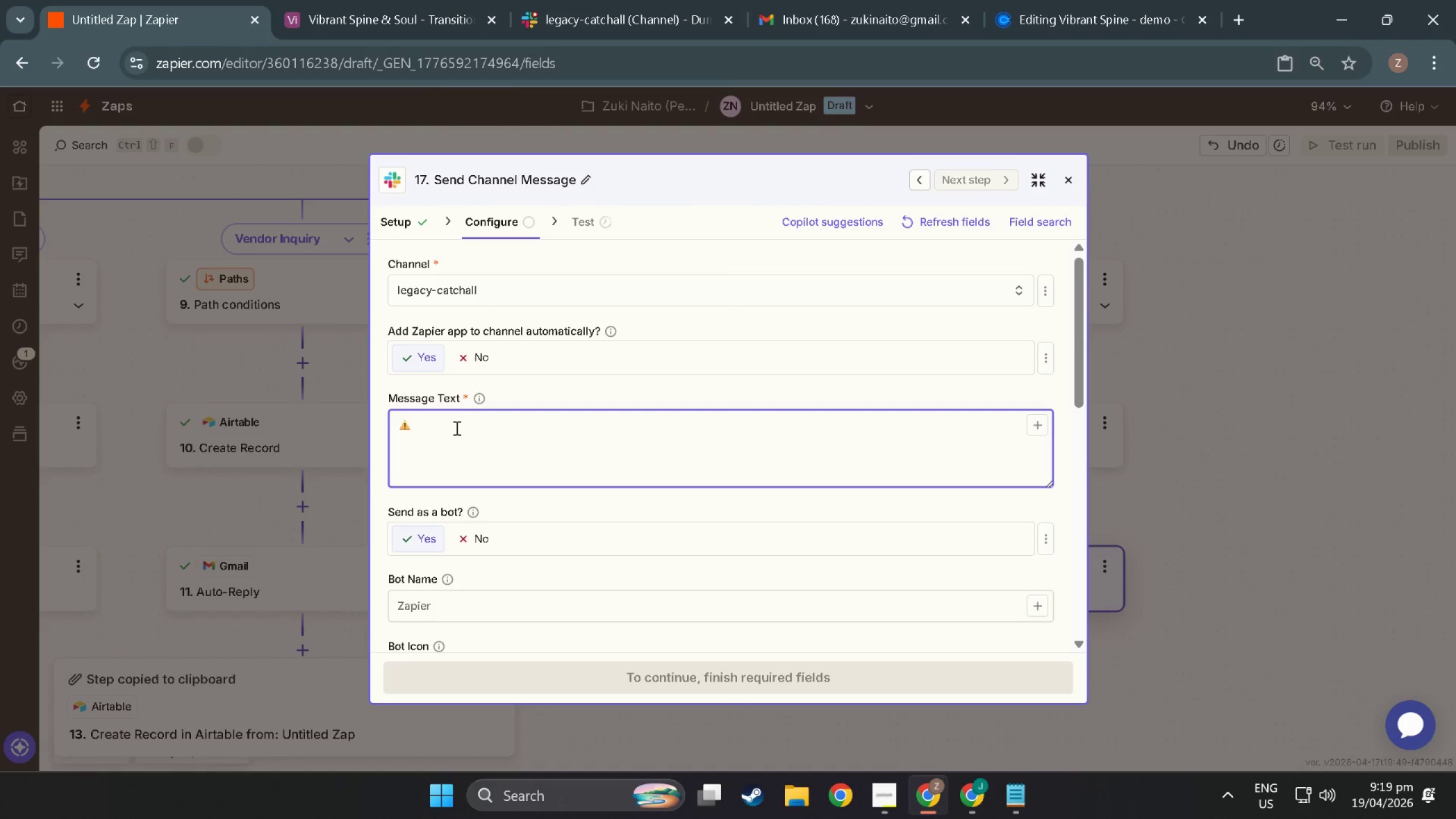 
type( * )
key(Backspace)
type(Unclassified Legacy Email Received*)
 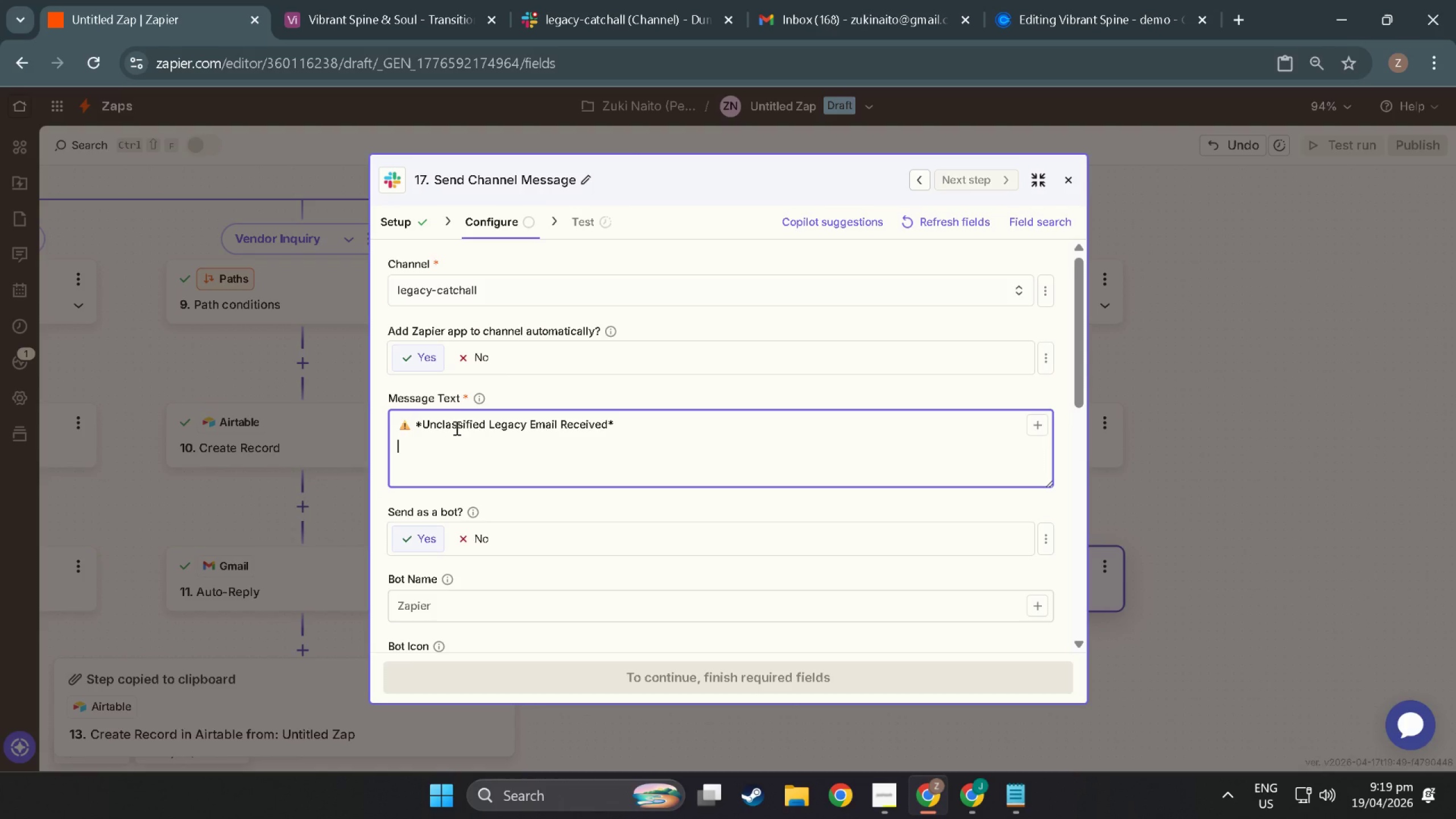 
 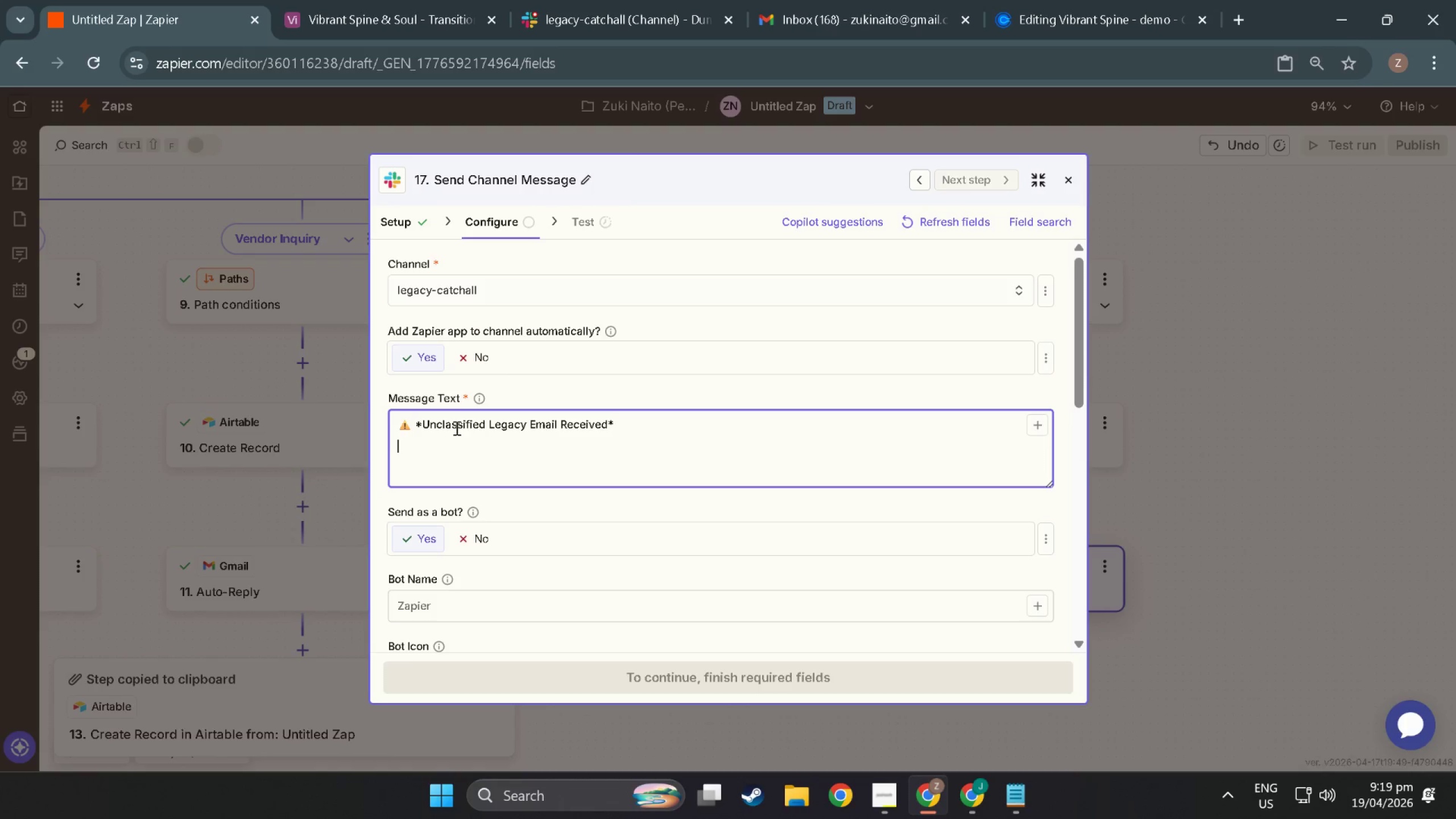 
key(Enter)
 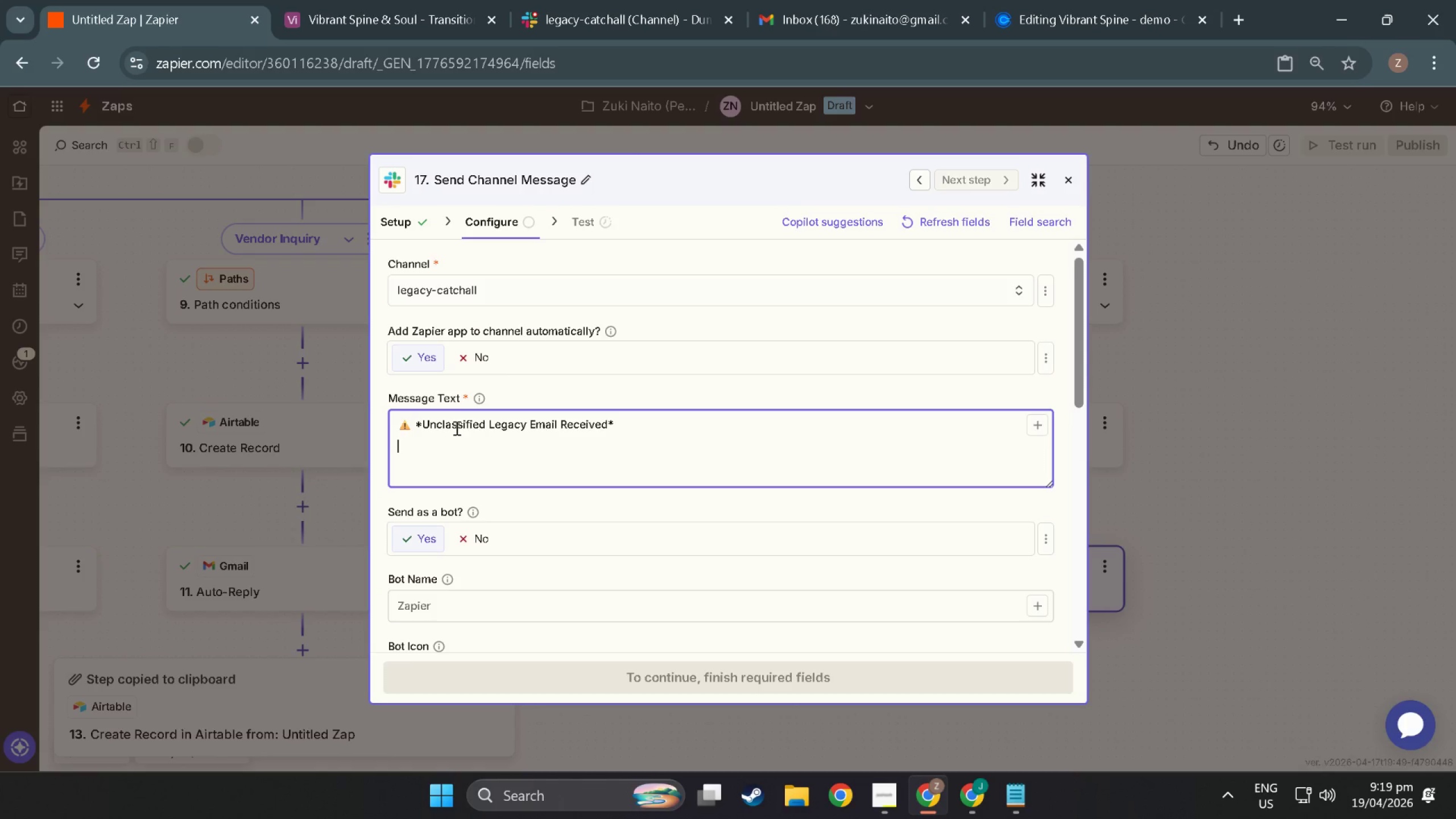 
hold_key(key=ShiftLeft, duration=1.5)
 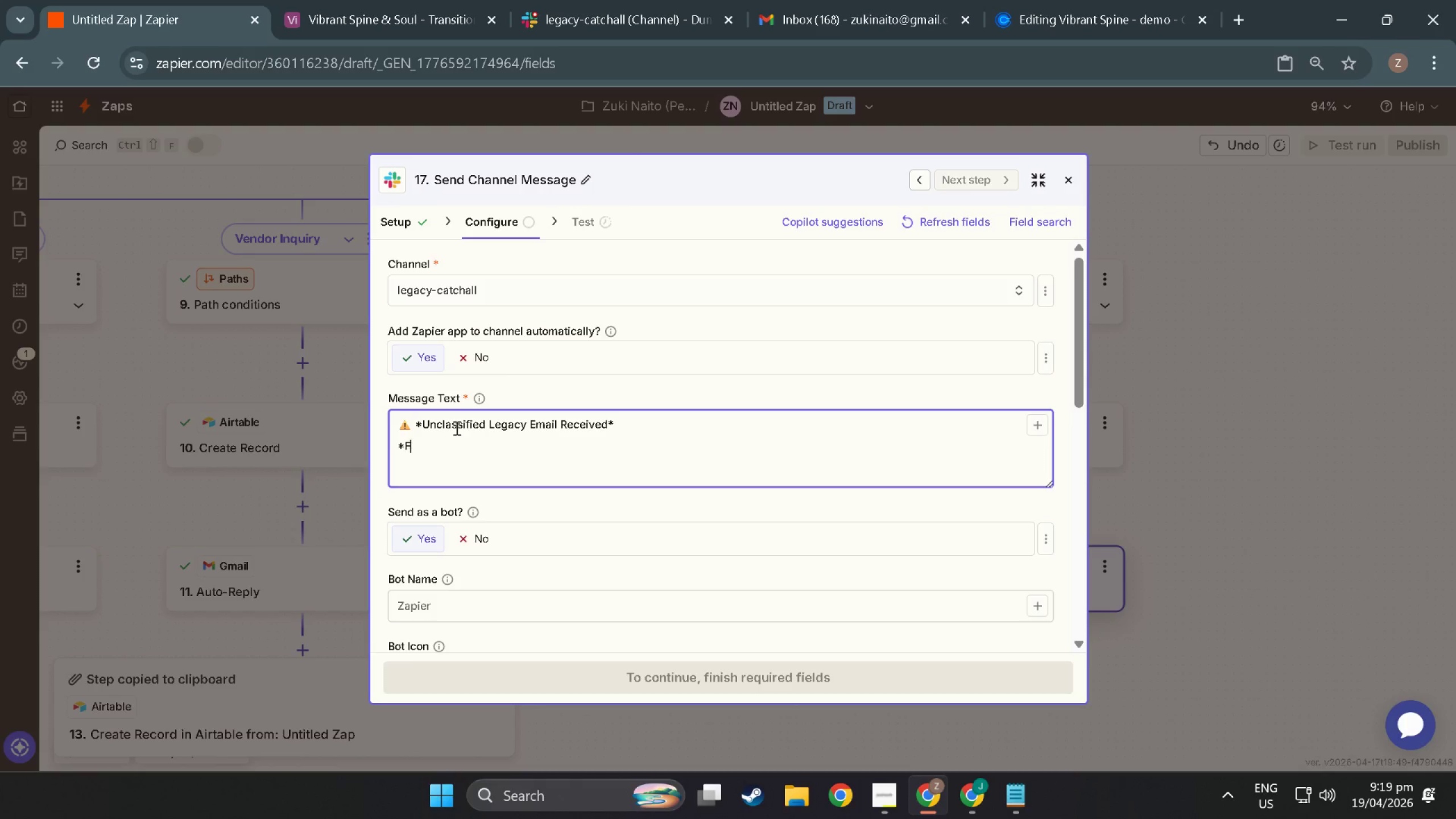 
type(*Fri)
key(Backspace)
type(omL)
key(Backspace)
type(:* )
 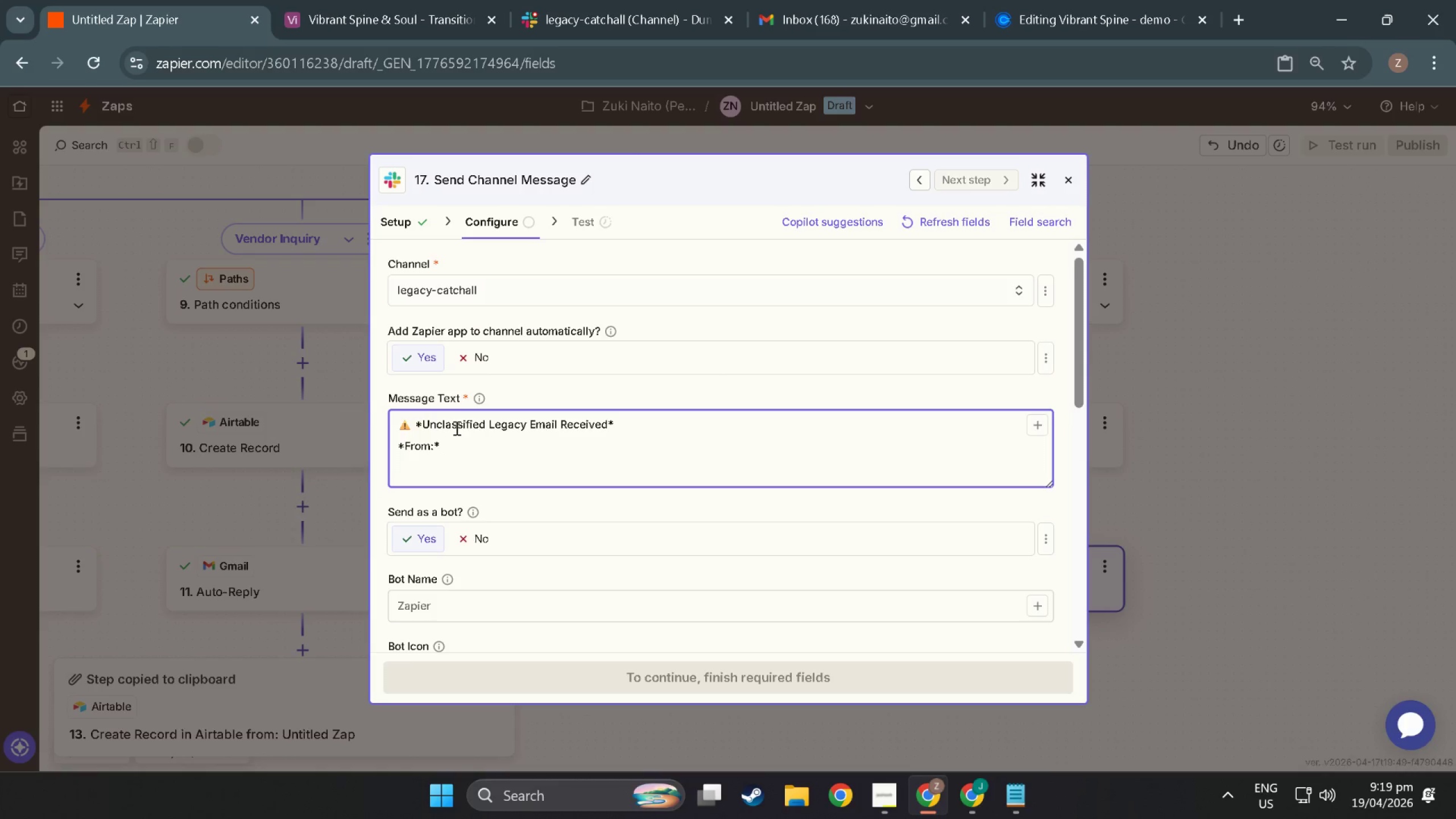 
key(Enter)
 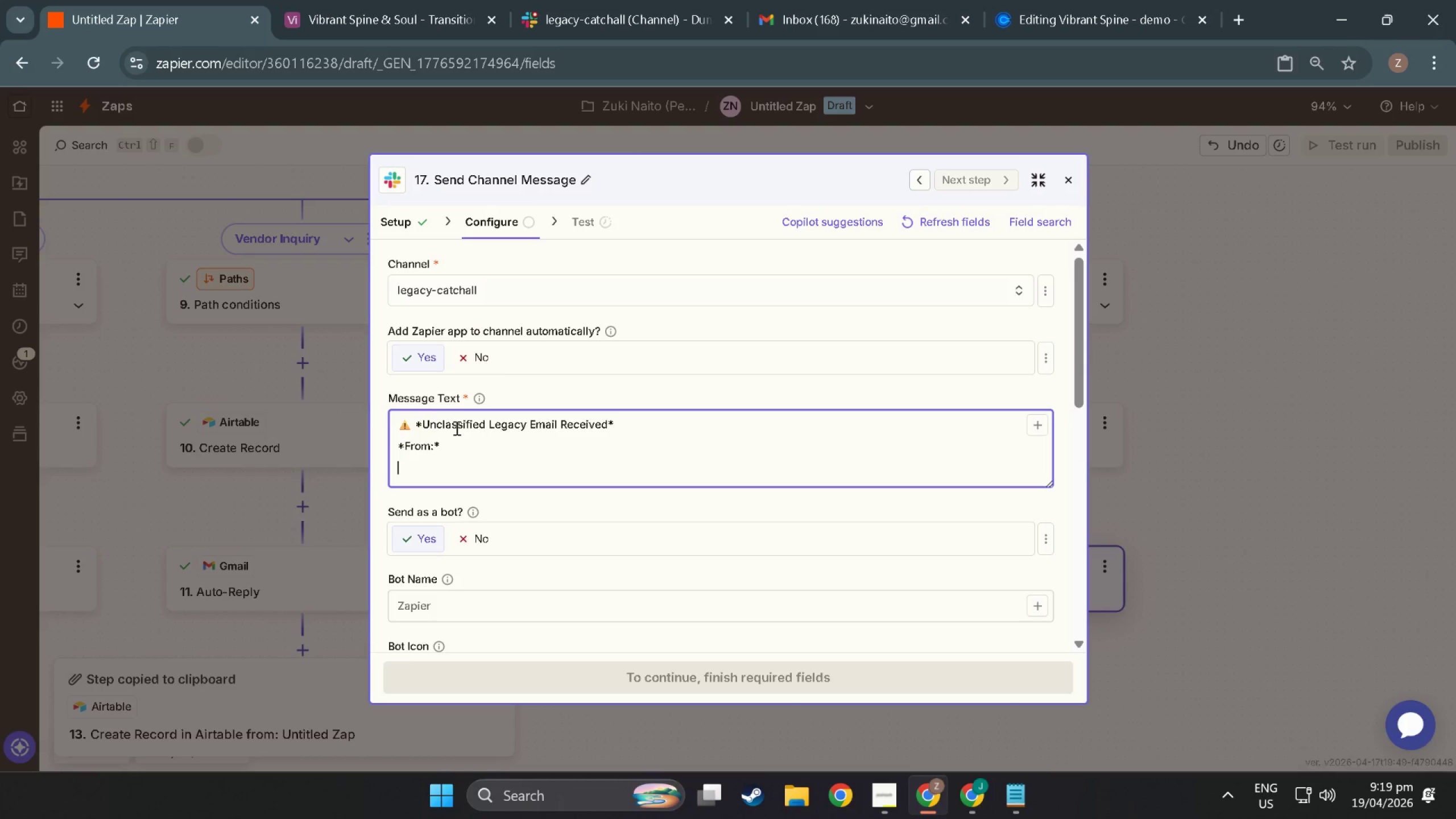 
type(*Subjj)
key(Backspace)
type(ect:*)
 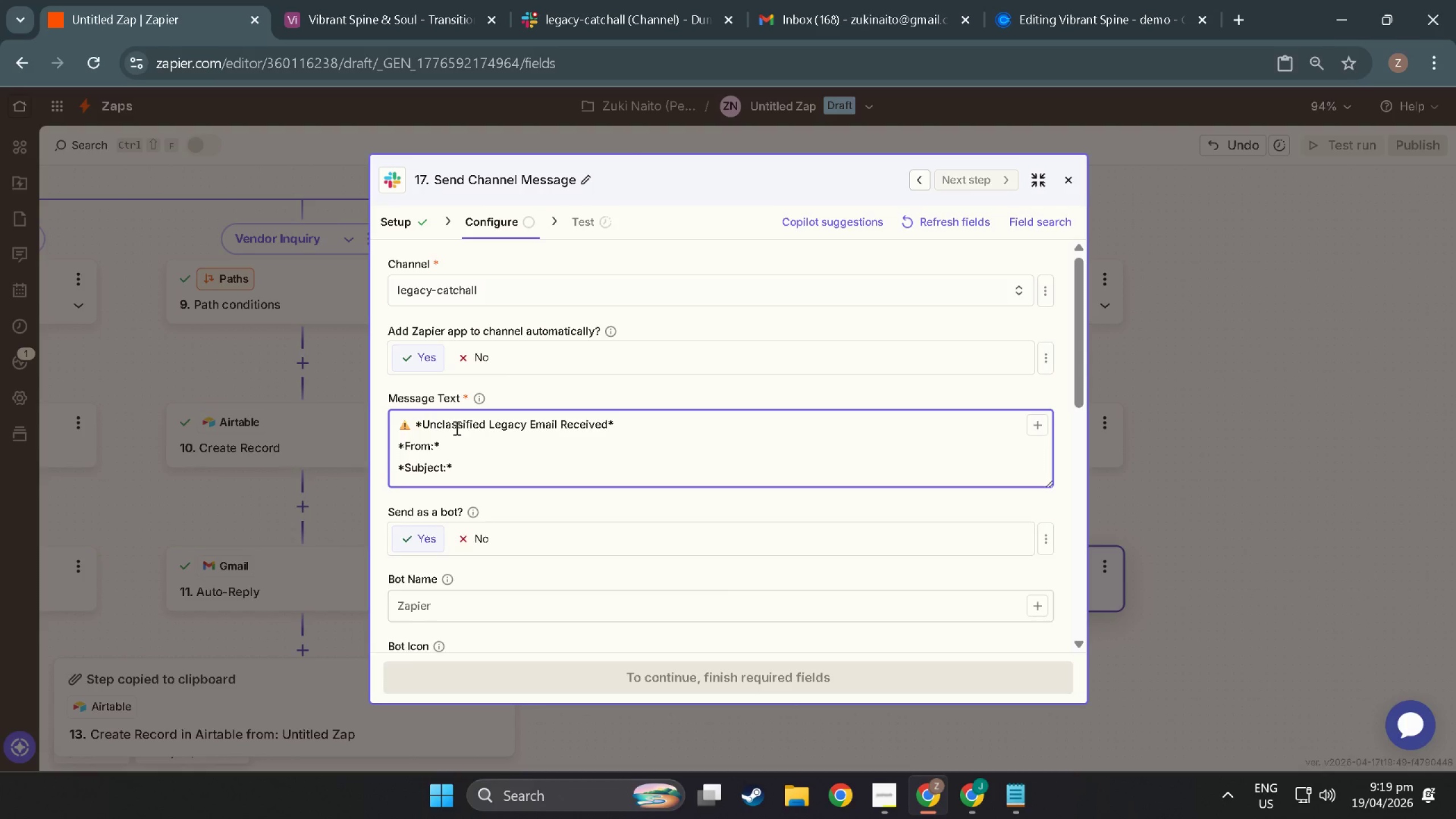 
key(Enter)
 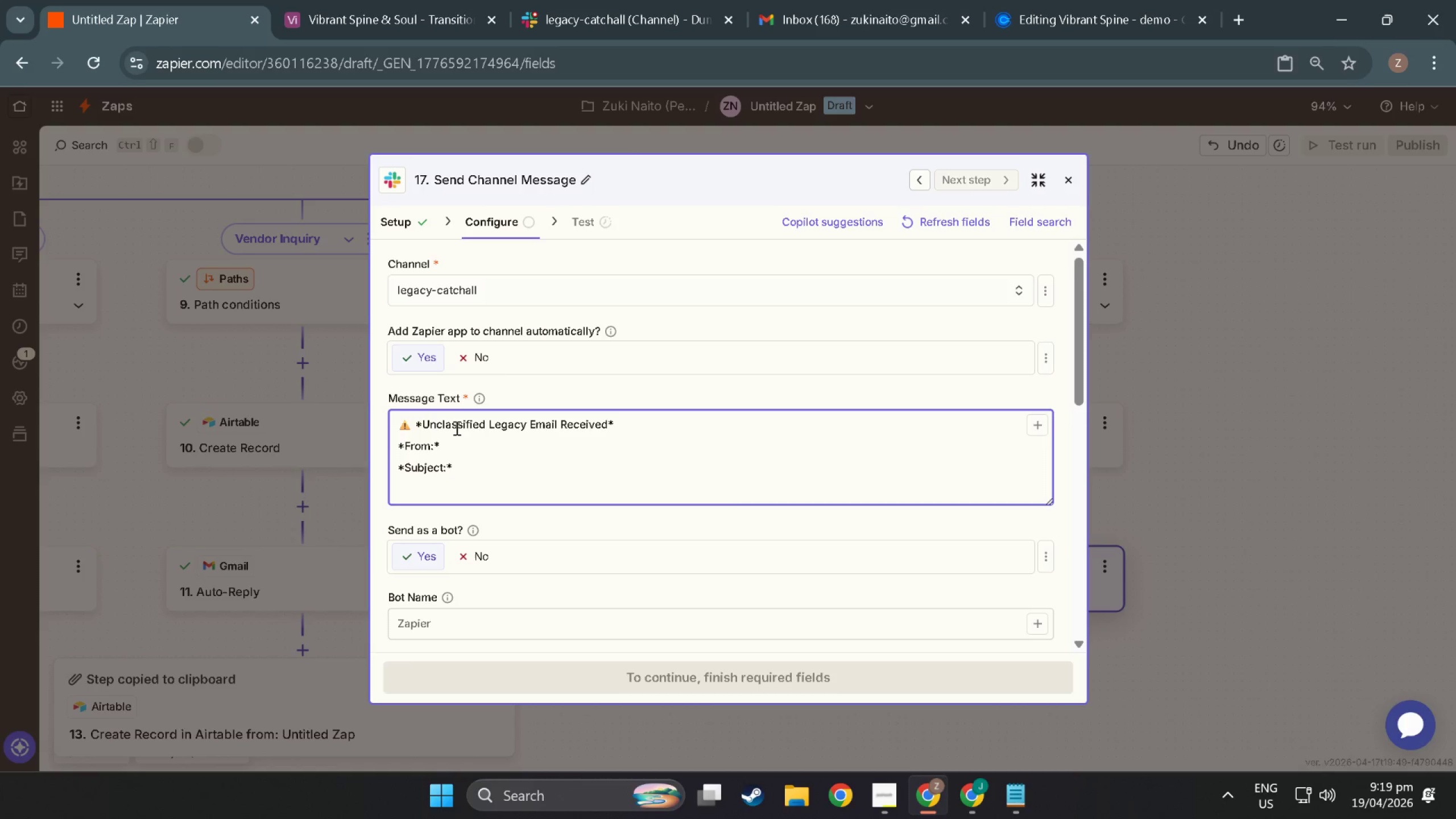 
type(Receiv)
key(Backspace)
key(Backspace)
key(Backspace)
key(Backspace)
key(Backspace)
key(Backspace)
type(*Recie)
key(Backspace)
key(Backspace)
type(eived*)
 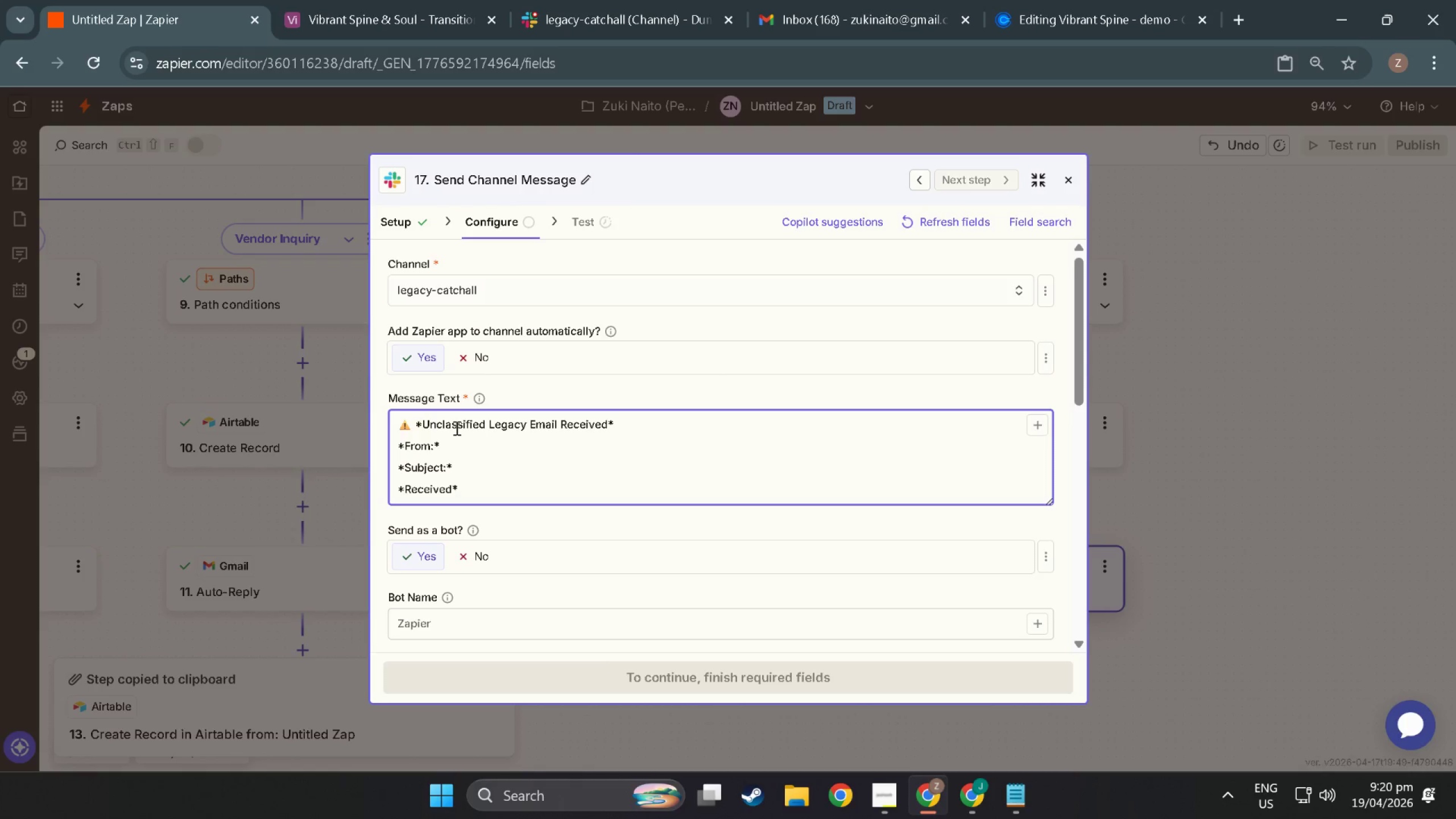 
key(Enter)
 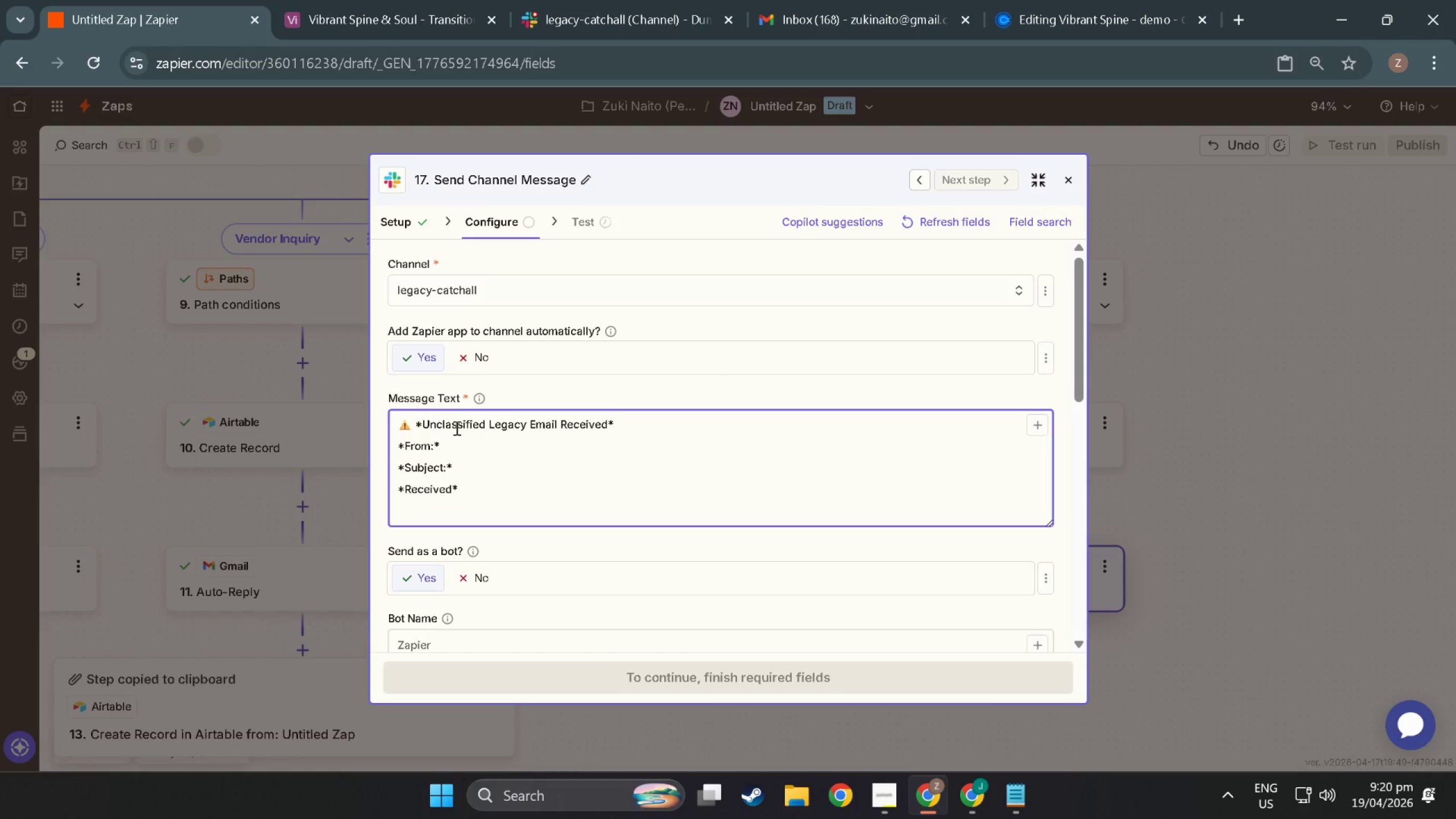 
key(Enter)
 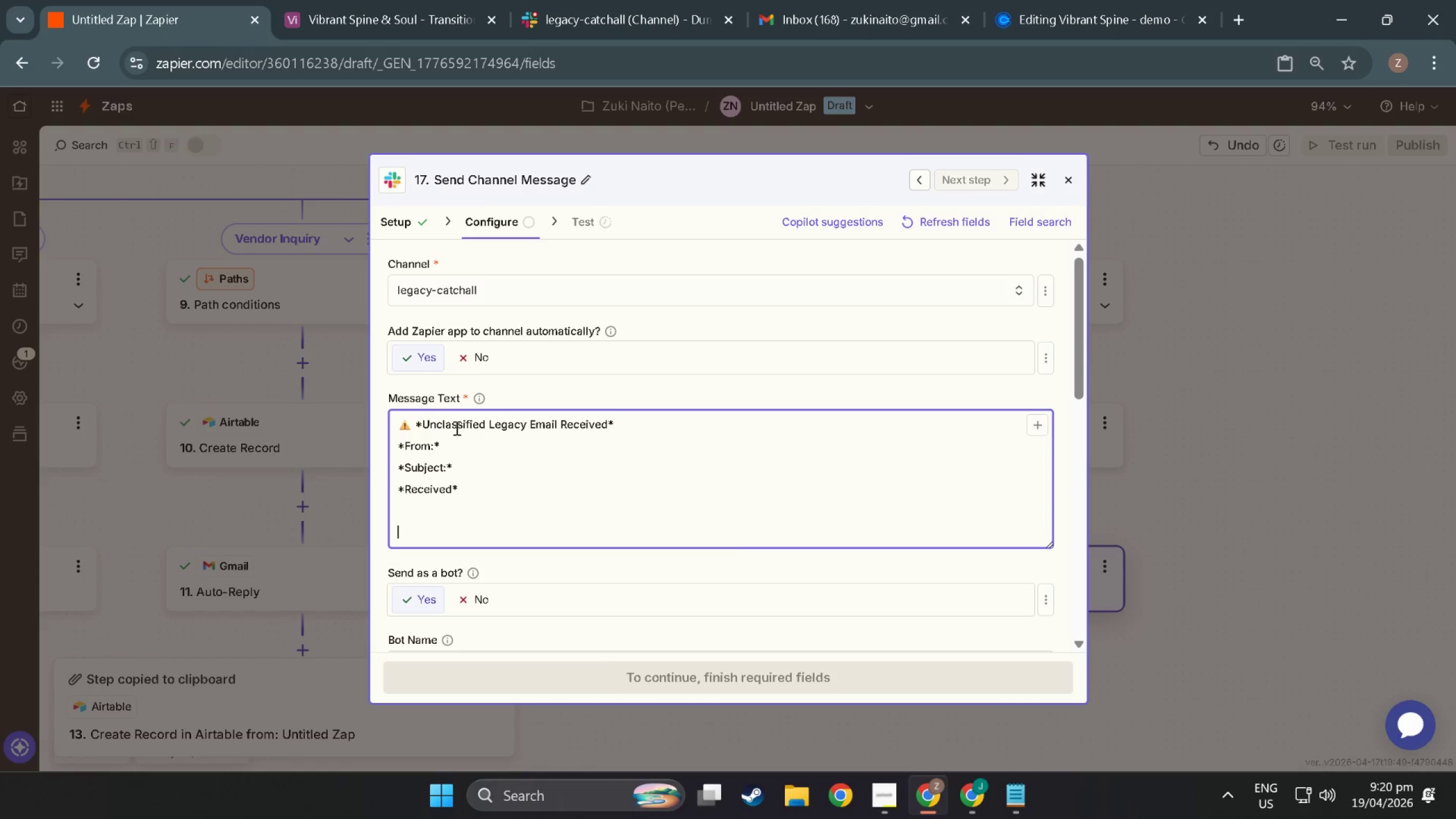 
type(This email did not match Pate)
key(Backspace)
type(ient booking, Vendor qi)
key(Backspace)
key(Backspace)
type(Inquiryt)
key(Backspace)
type( )
key(Backspace)
type(, or me)
key(Backspace)
key(Backspace)
type(medical)
key(Backspace)
key(Backspace)
key(Backspace)
key(Backspace)
key(Backspace)
key(Backspace)
key(Backspace)
type(ME)
key(Backspace)
type(d)
key(Backspace)
type(edical )
 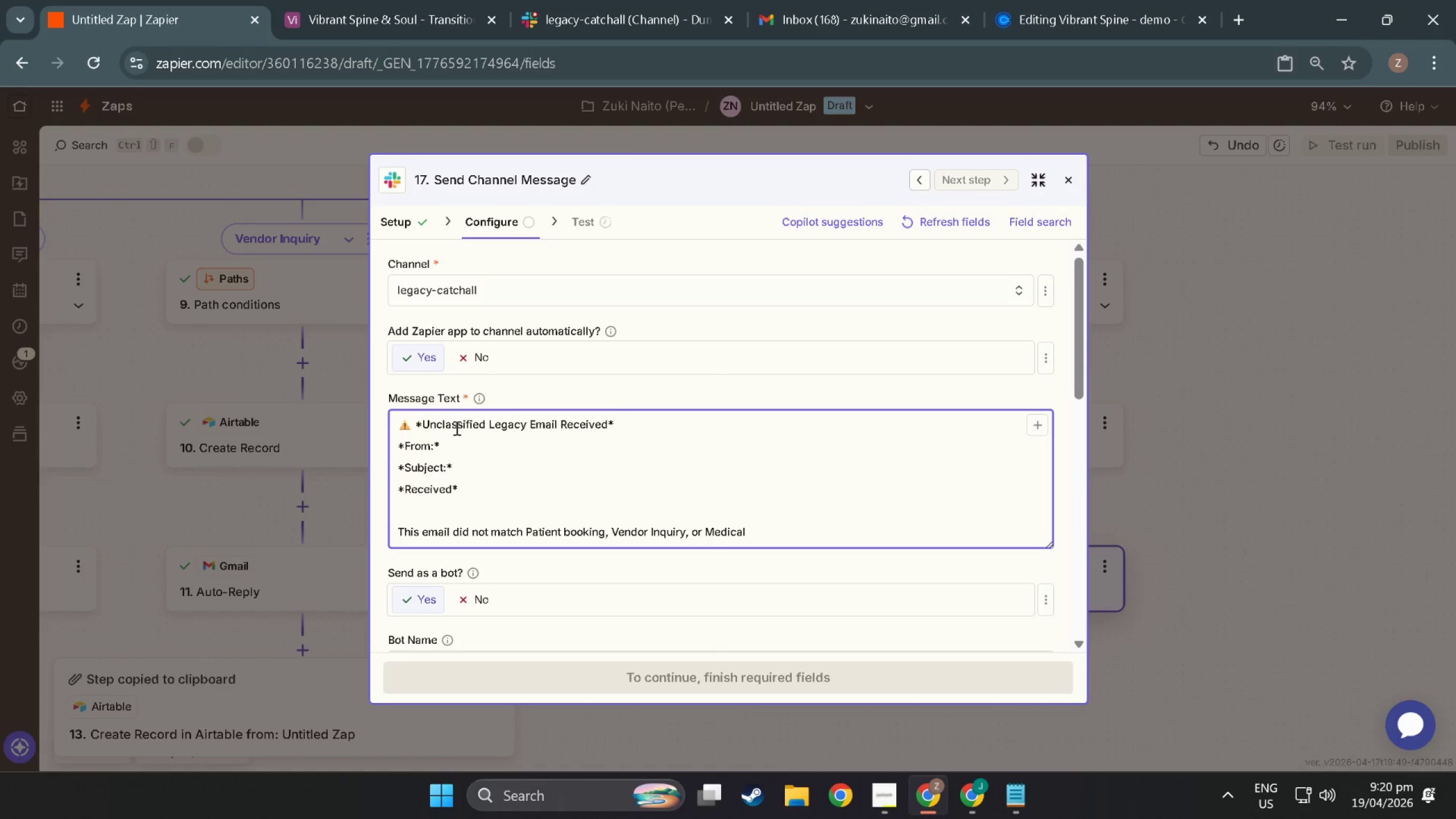 
type( Re)
key(Backspace)
key(Backspace)
key(Backspace)
type(Records ac)
key(Backspace)
key(Backspace)
type(catr)
key(Backspace)
type(egories amn)
key(Backspace)
key(Backspace)
type(nd requires)
 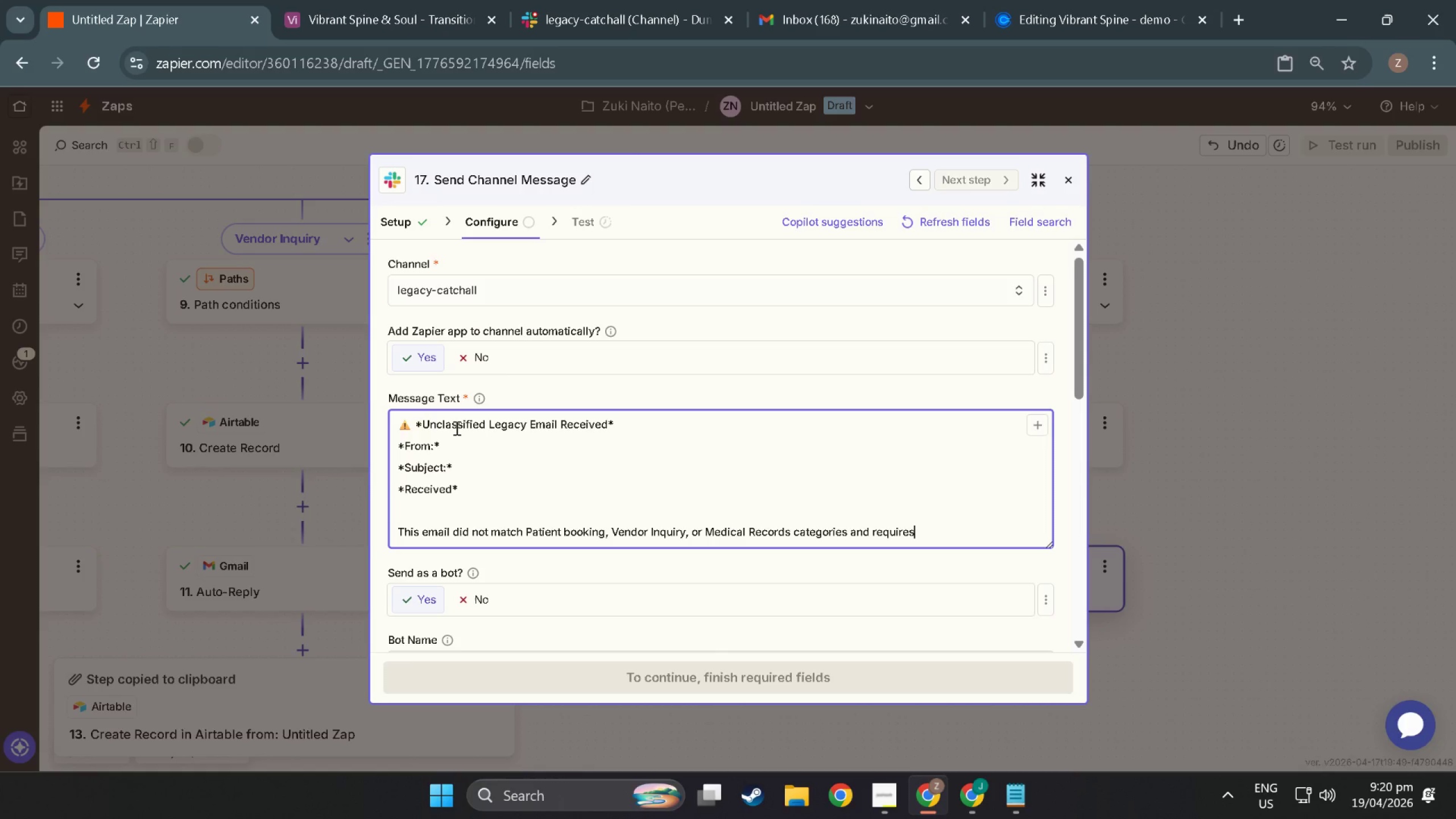 
type( manual review.)
 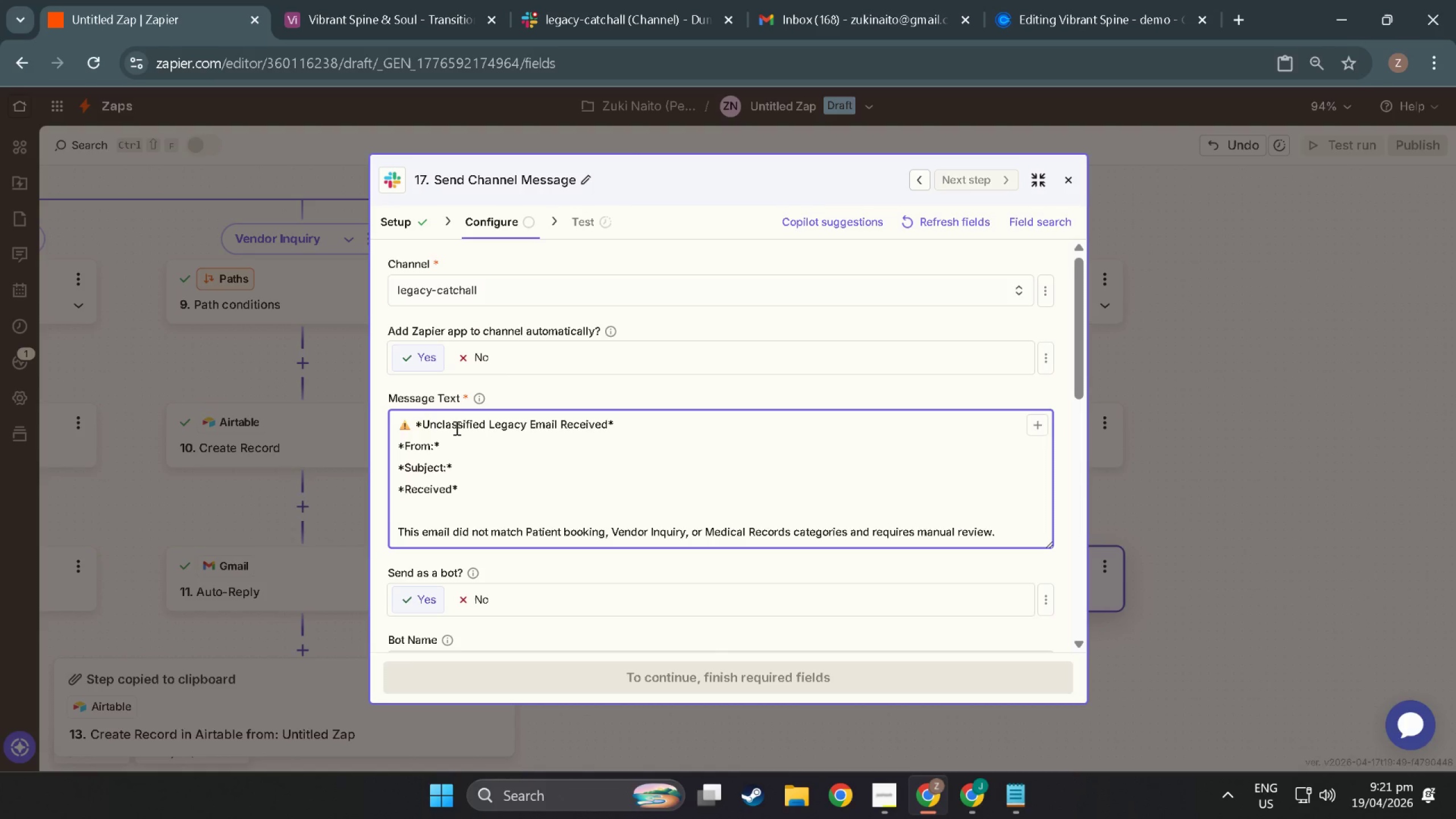 
key(Enter)
 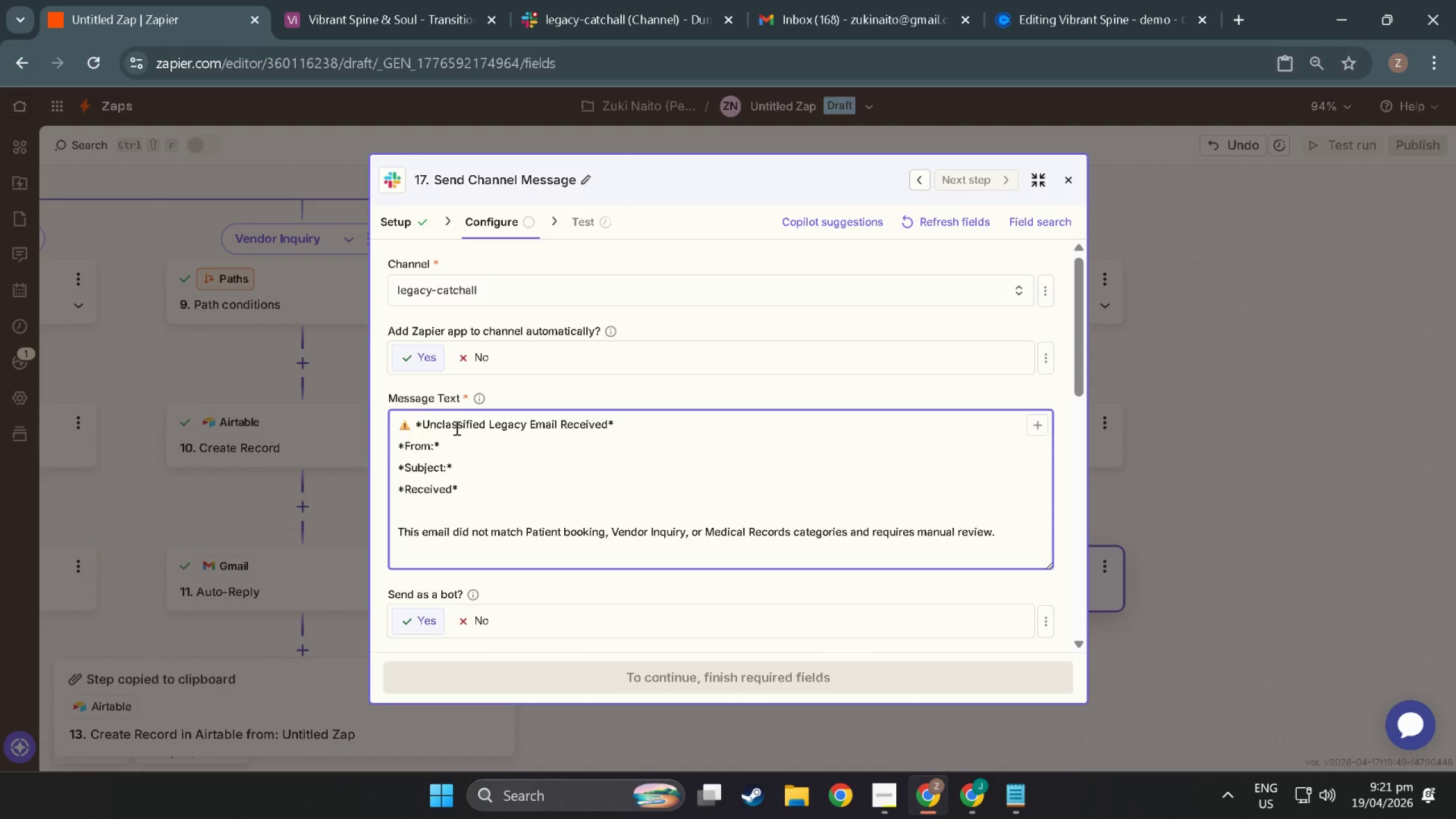 
key(Enter)
 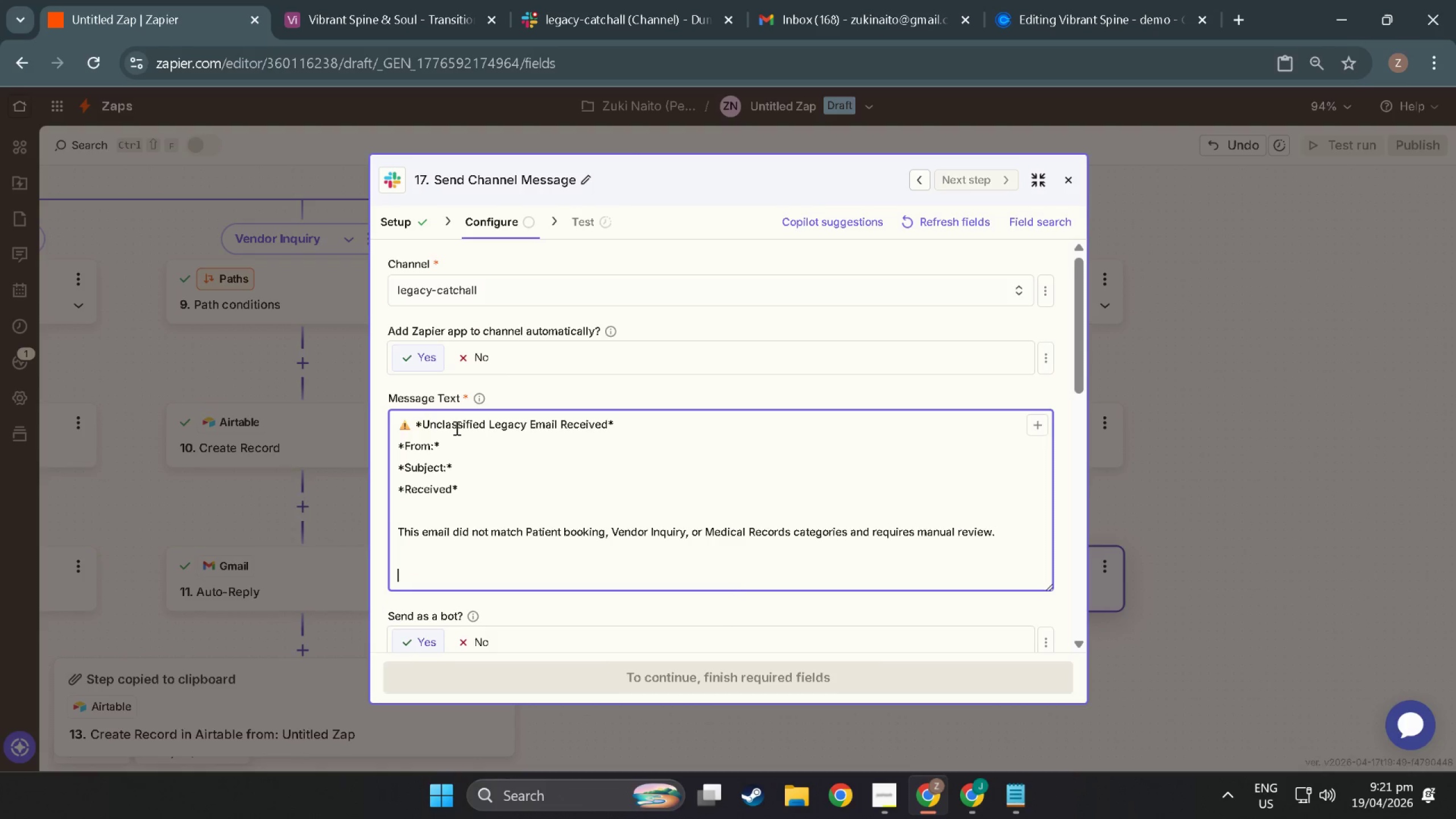 
type(Please log in to the Transition Trackert)
key(Backspace)
type( Airtable base top )
key(Backspace)
key(Backspace)
type( update  tg=)
key(Backspace)
key(Backspace)
key(Backspace)
key(Backspace)
type(tge)
key(Backspace)
key(Backspace)
type(he statuii)
key(Backspace)
key(Backspace)
type(s.)
 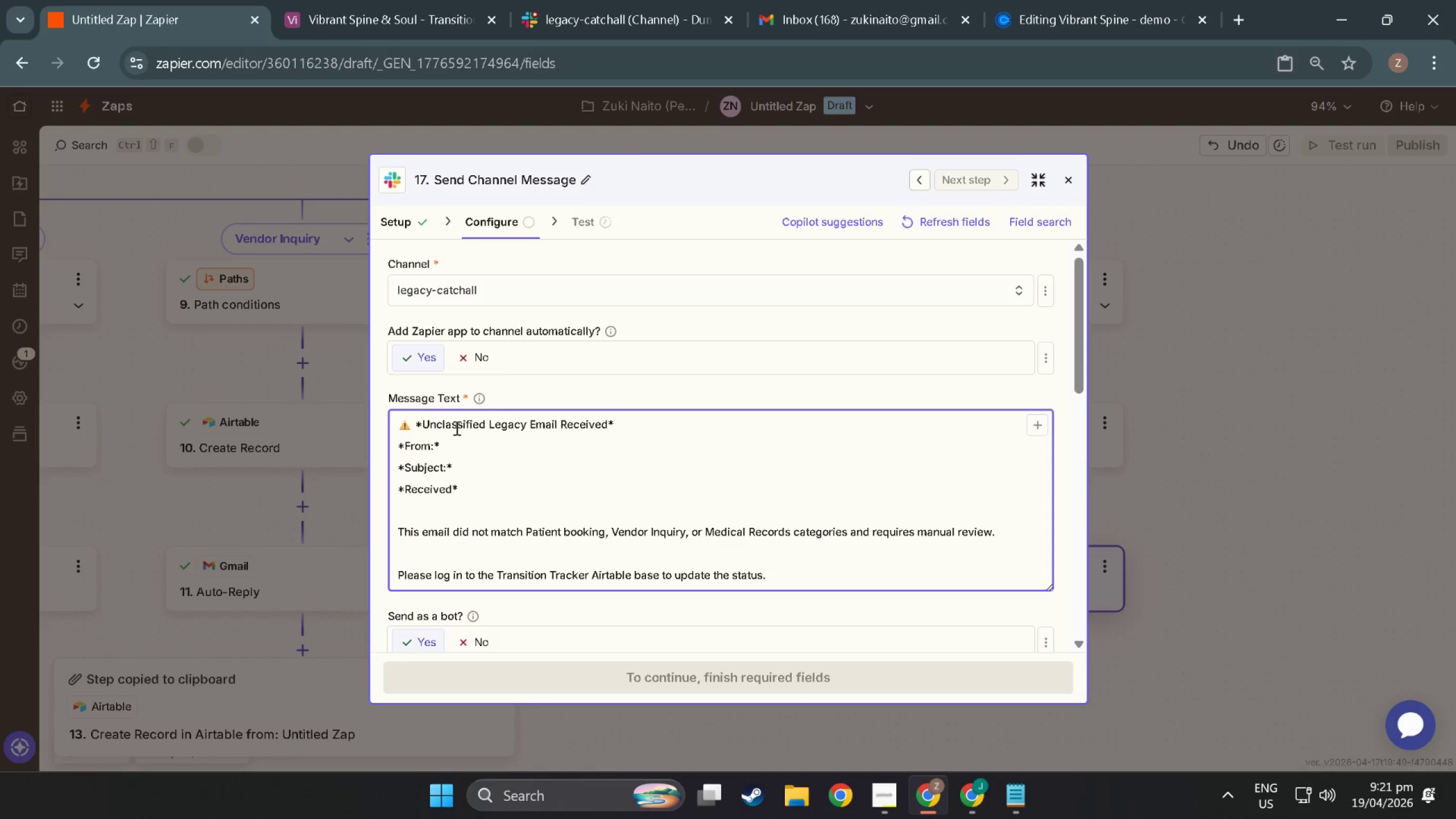 
left_click([452, 448])
 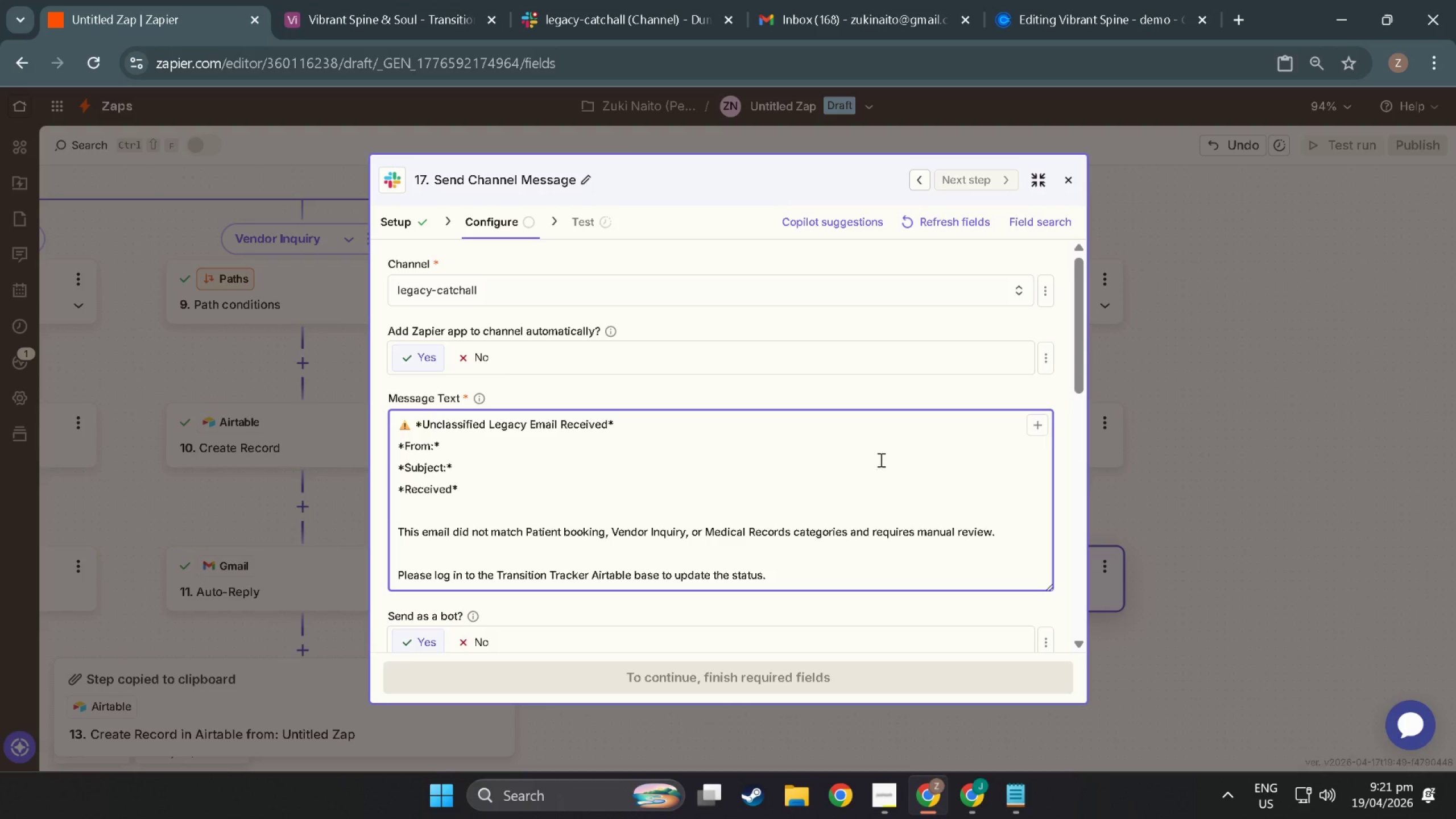 
left_click([1031, 421])
 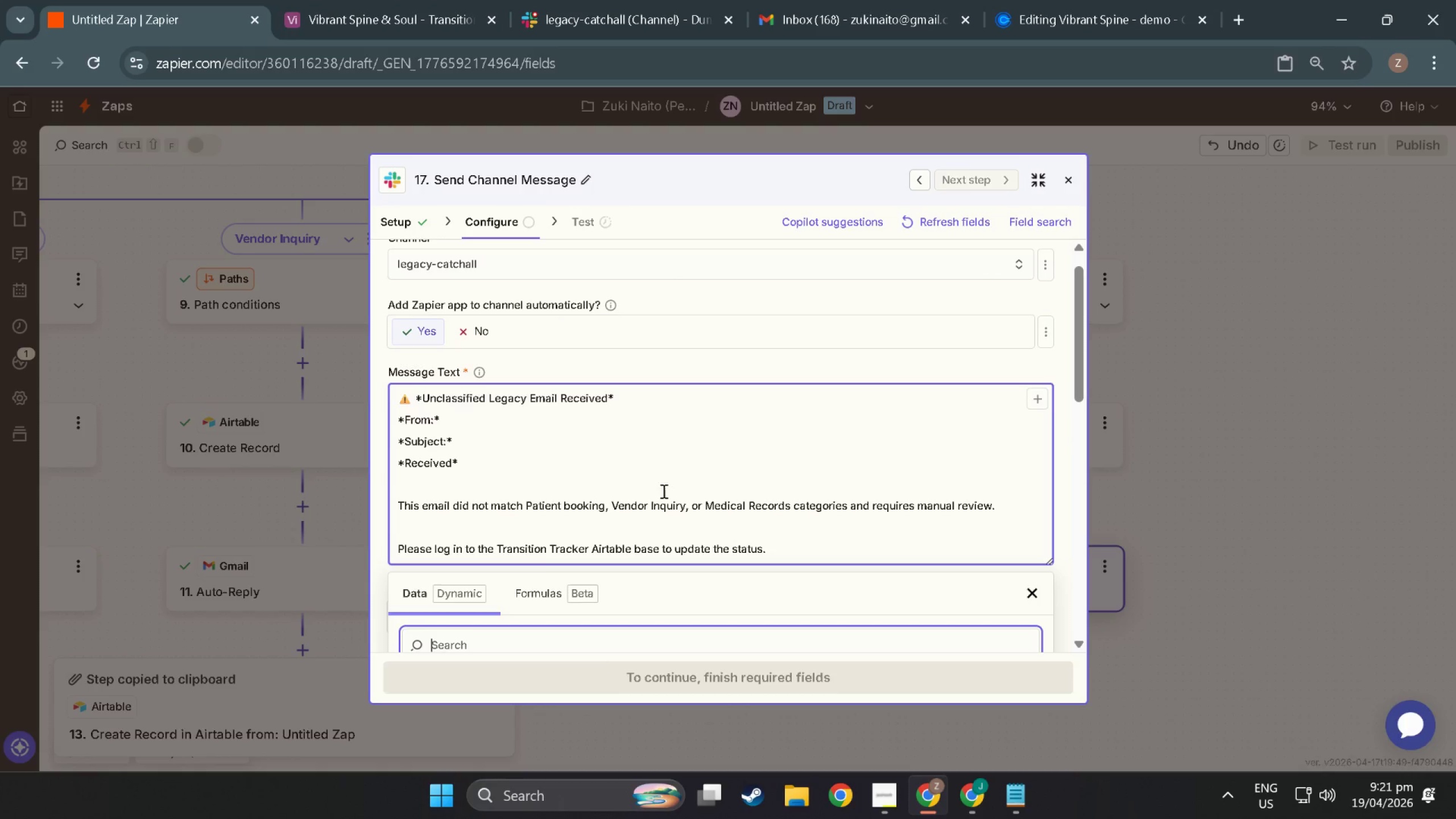 
wait(6.26)
 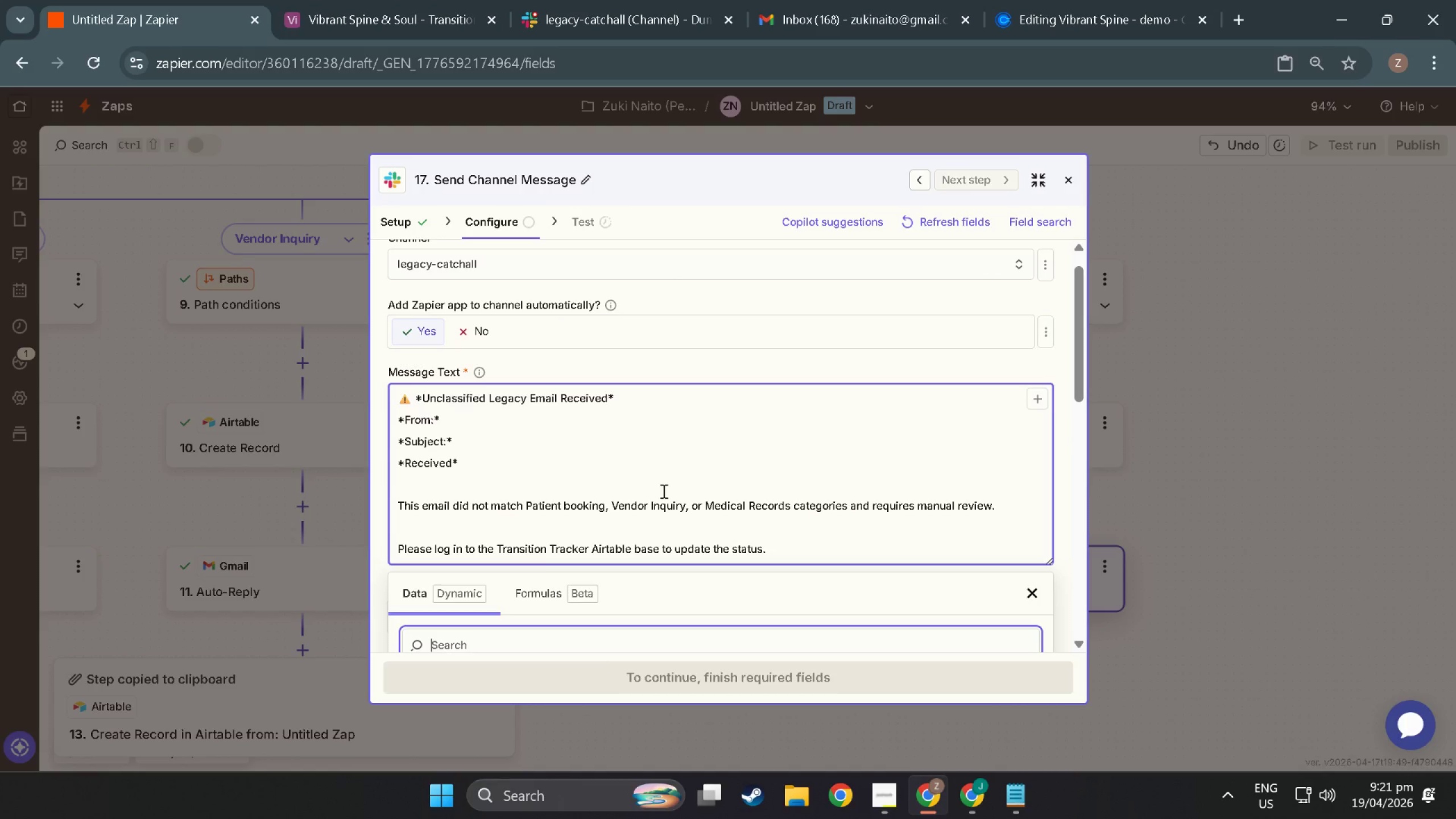 
scroll: coordinate [509, 601], scroll_direction: down, amount: 6.0
 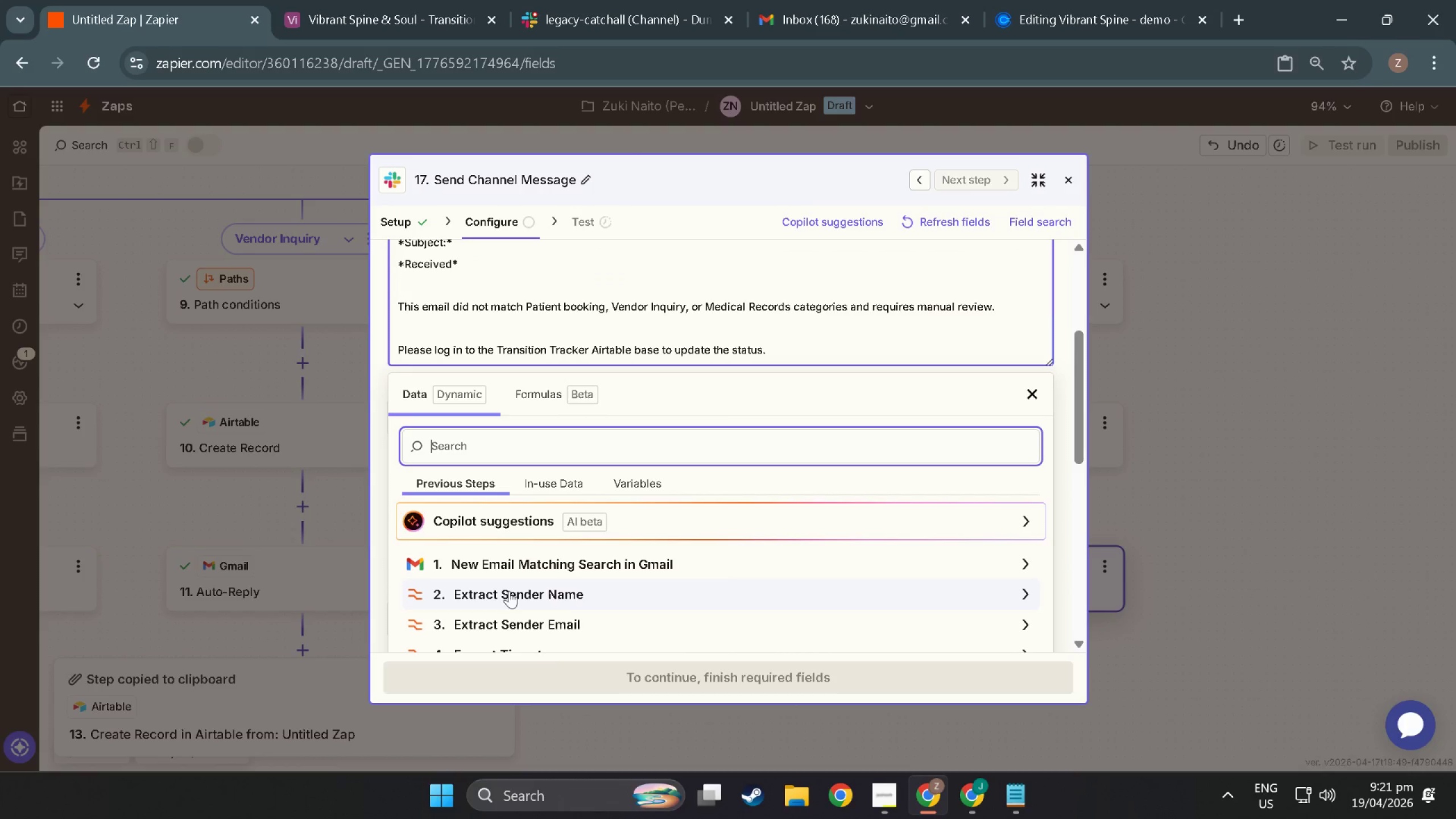 
left_click([509, 591])
 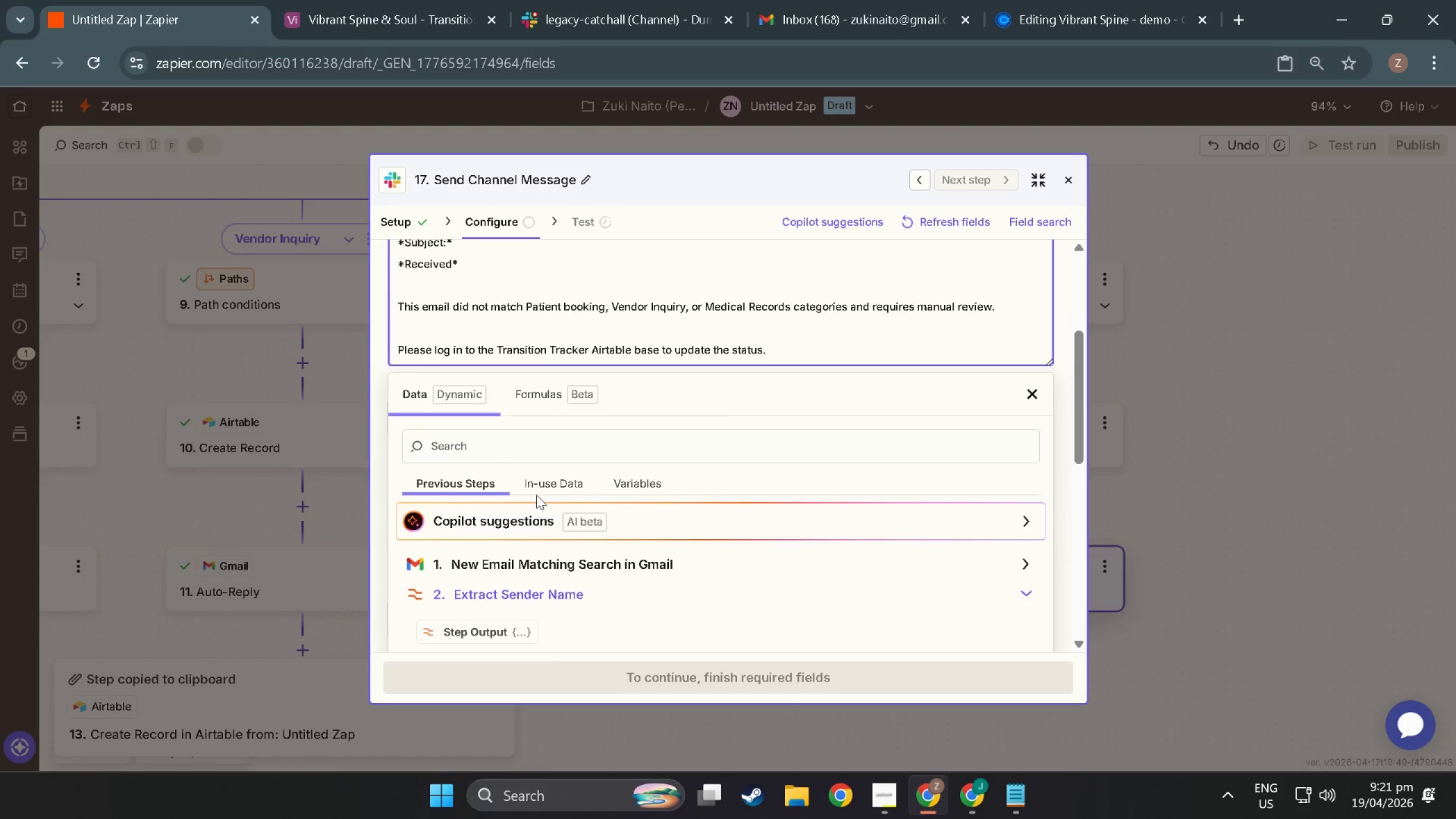 
scroll: coordinate [536, 484], scroll_direction: up, amount: 7.0
 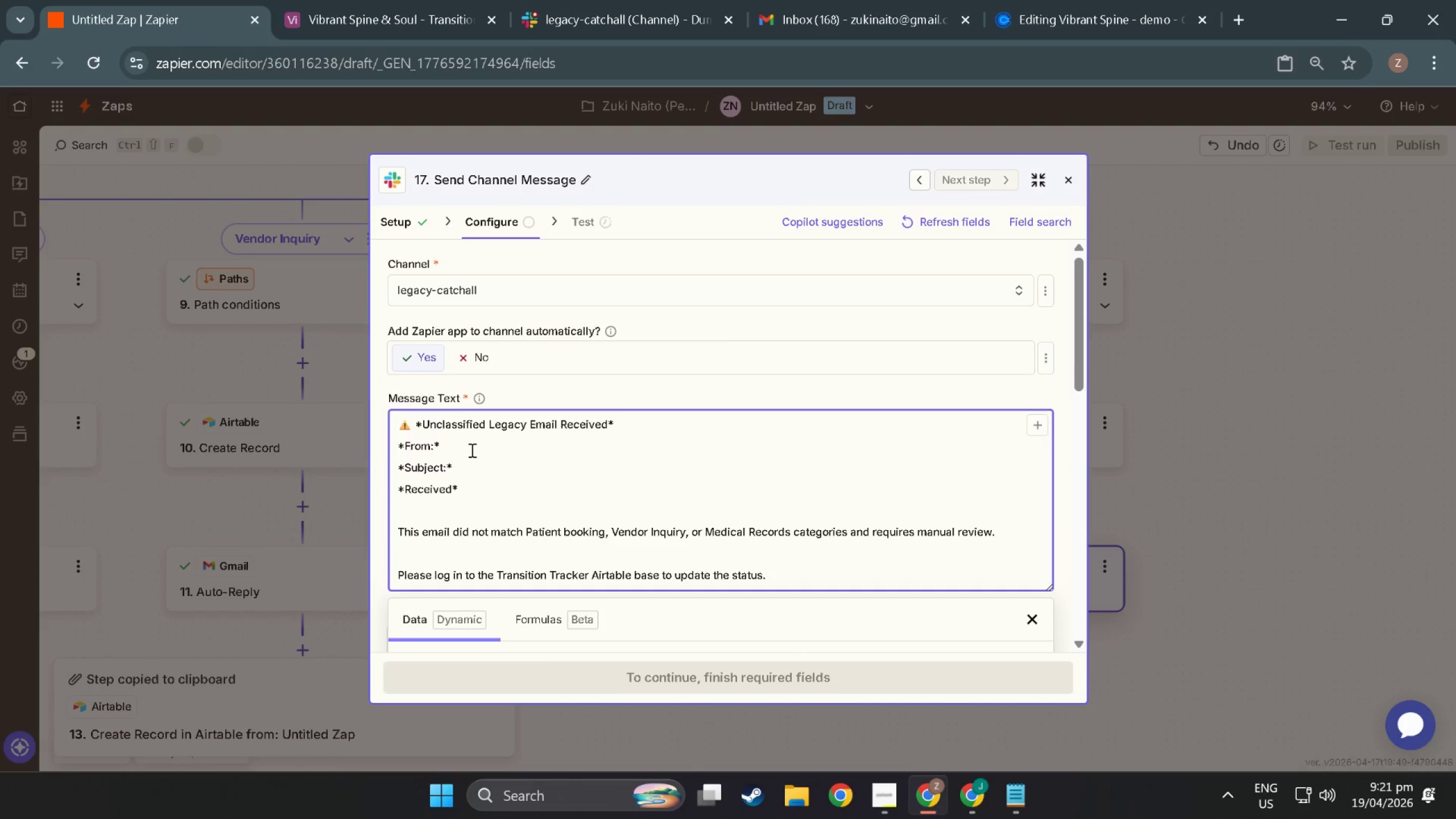 
left_click([471, 450])
 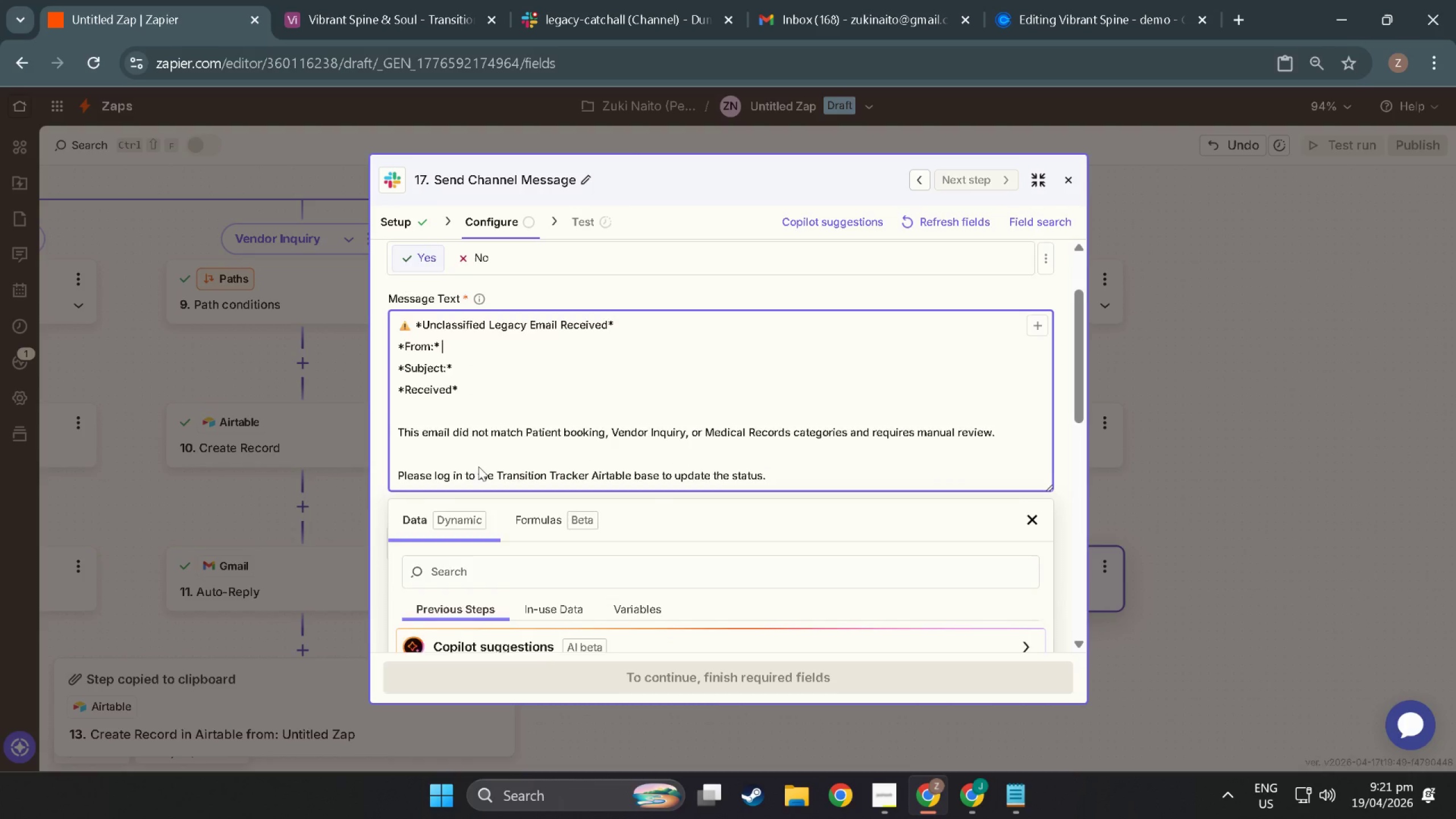 
scroll: coordinate [495, 605], scroll_direction: down, amount: 9.0
 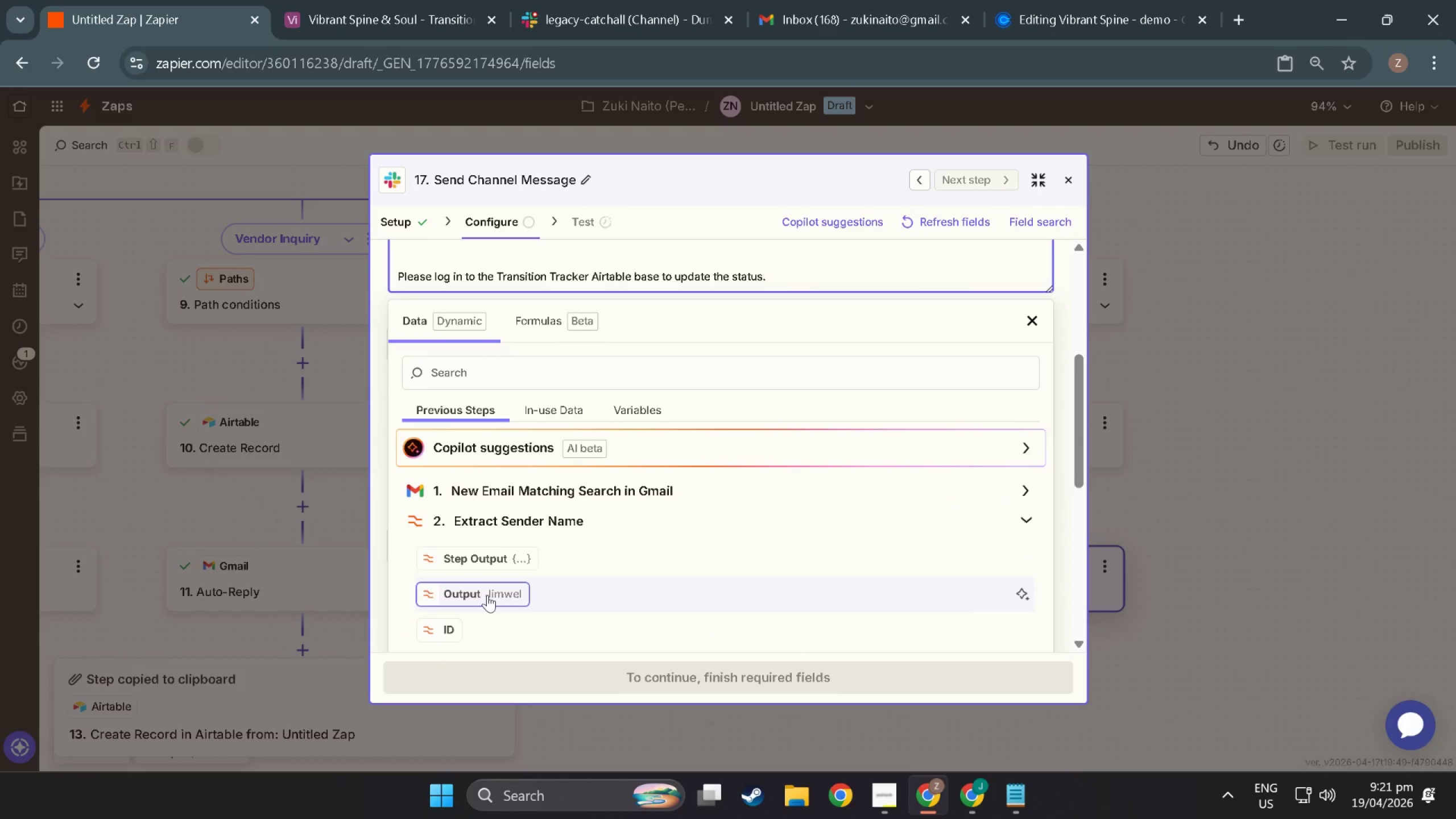 
left_click([487, 595])
 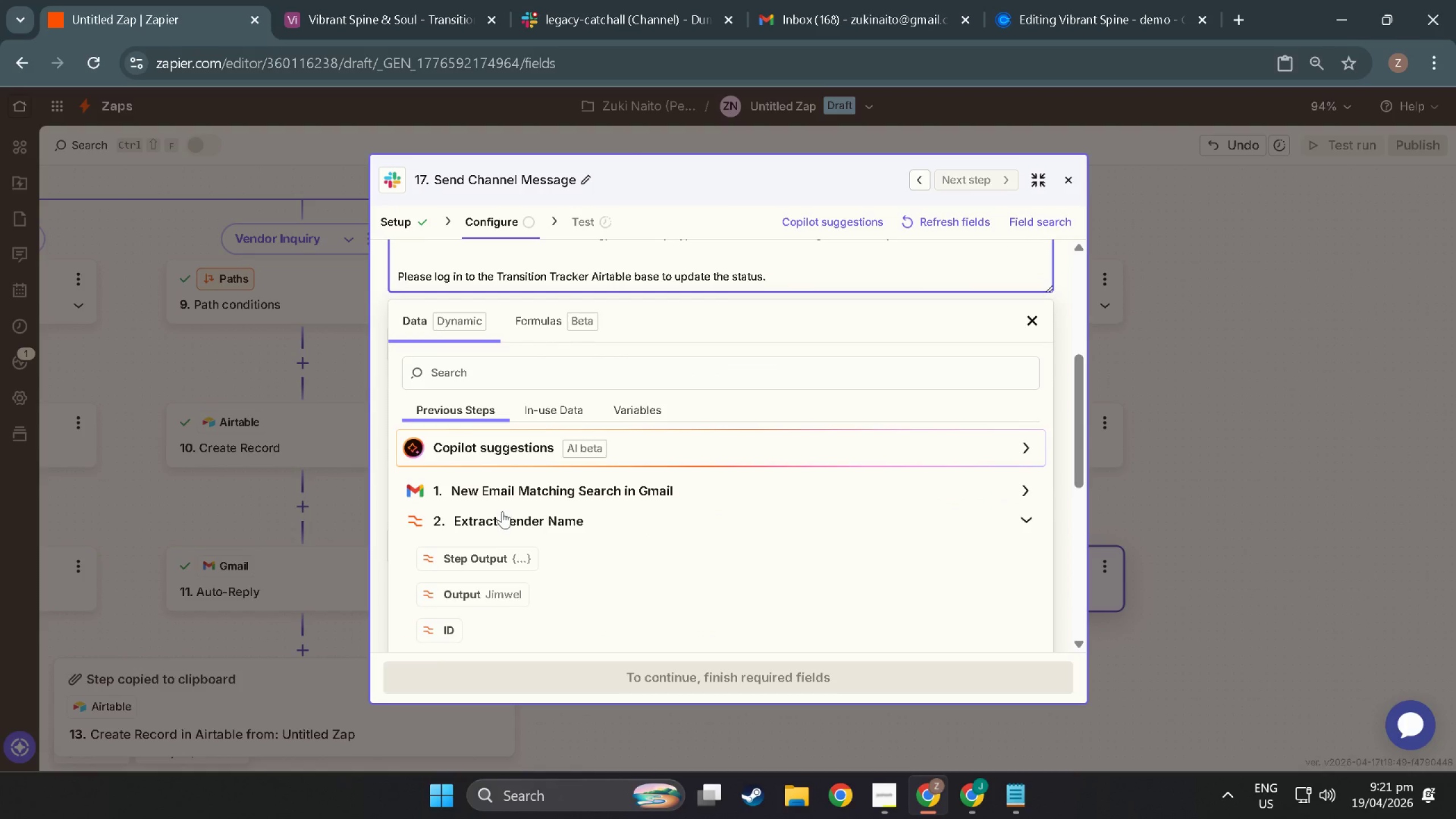 
left_click([504, 515])
 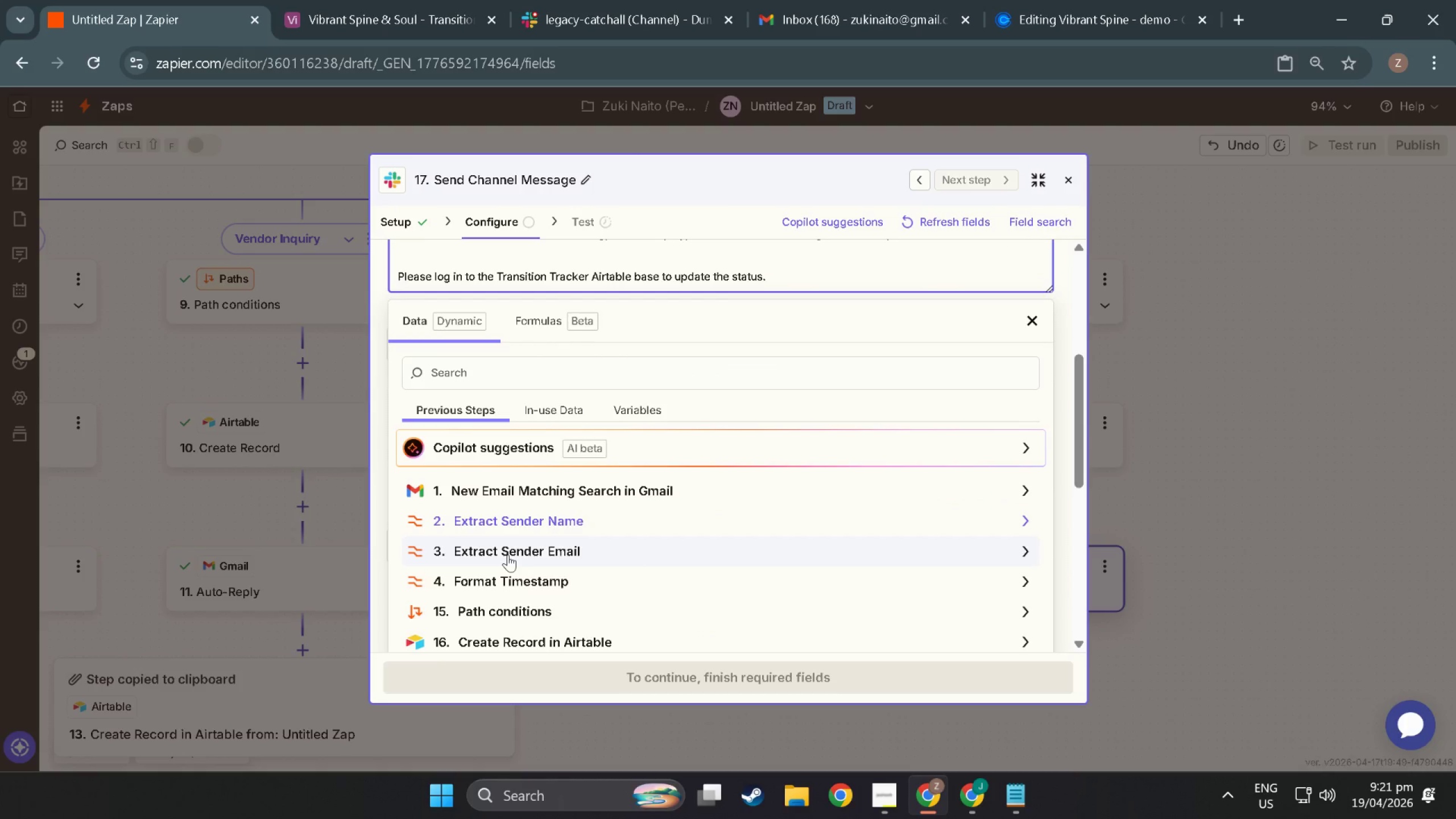 
left_click([508, 555])
 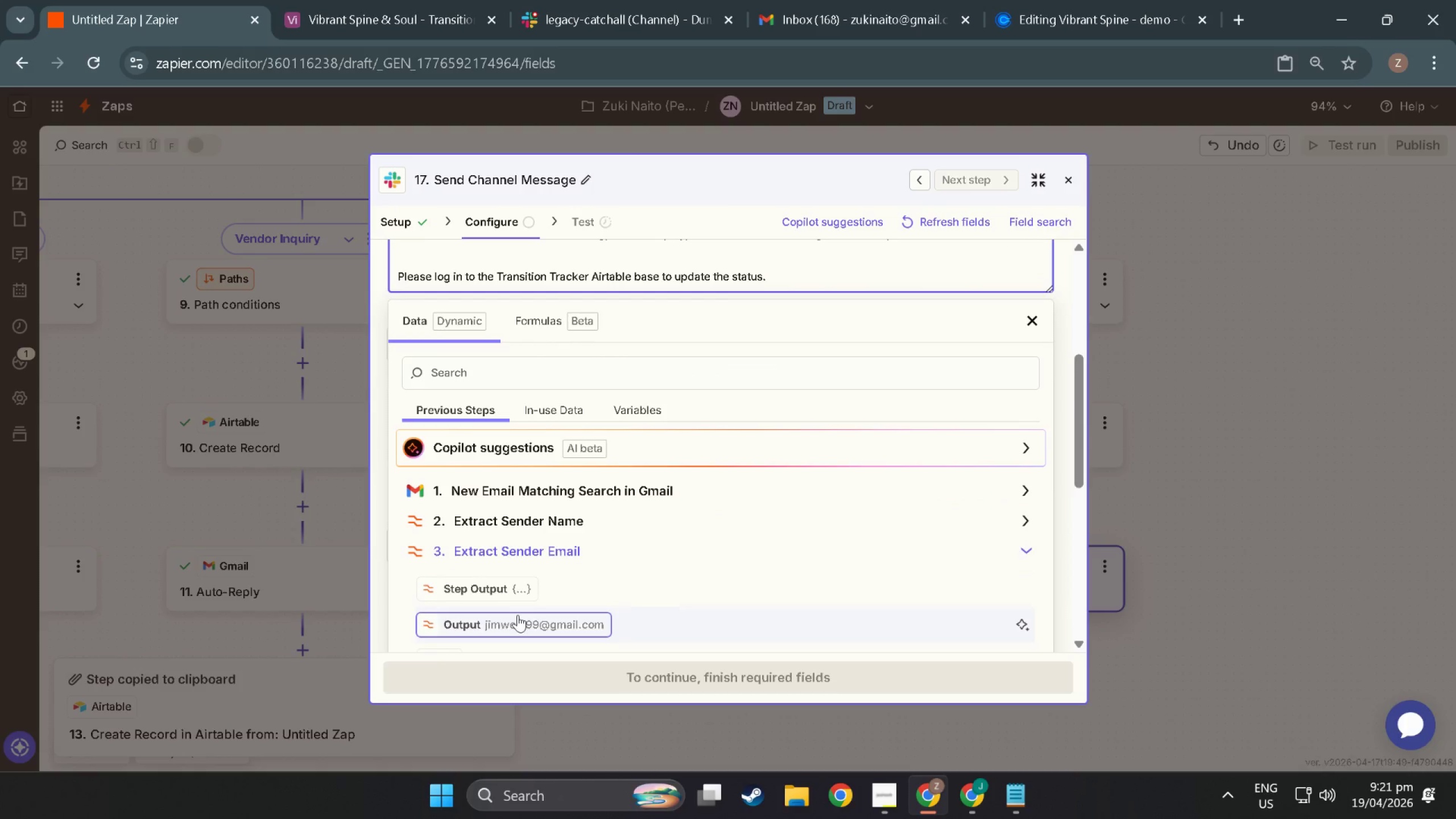 
left_click([518, 615])
 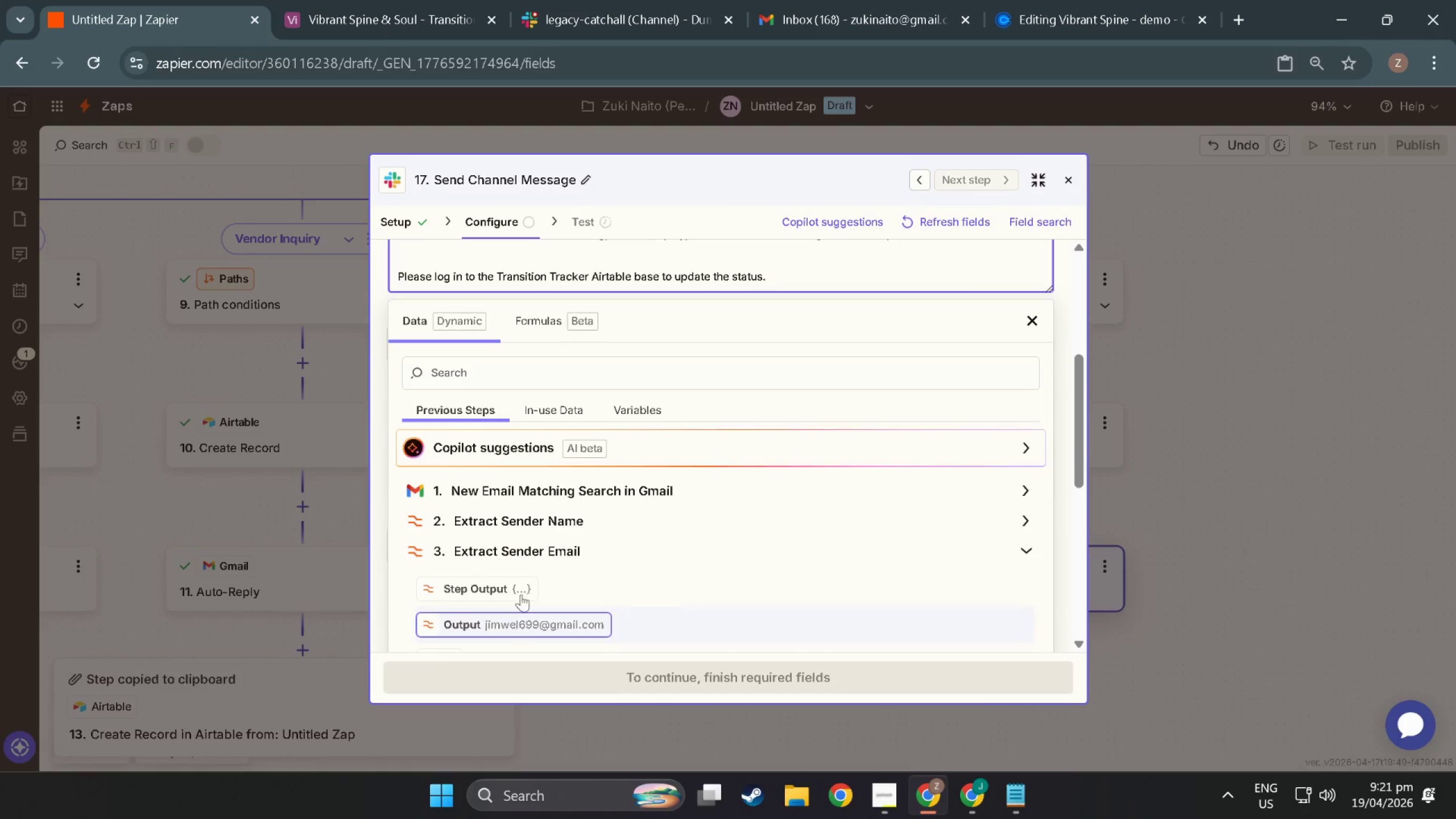 
scroll: coordinate [550, 465], scroll_direction: up, amount: 10.0
 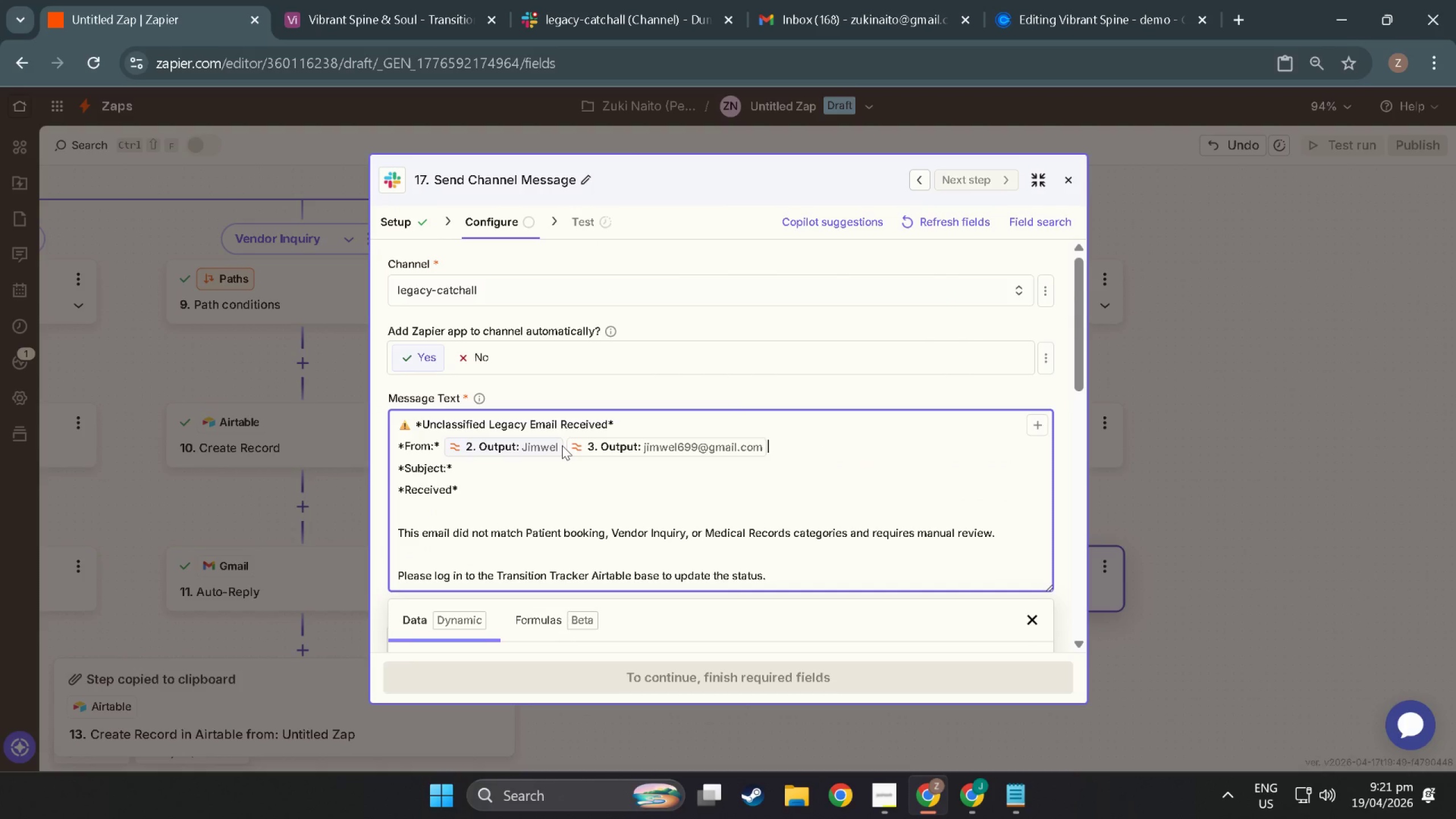 
left_click([562, 445])
 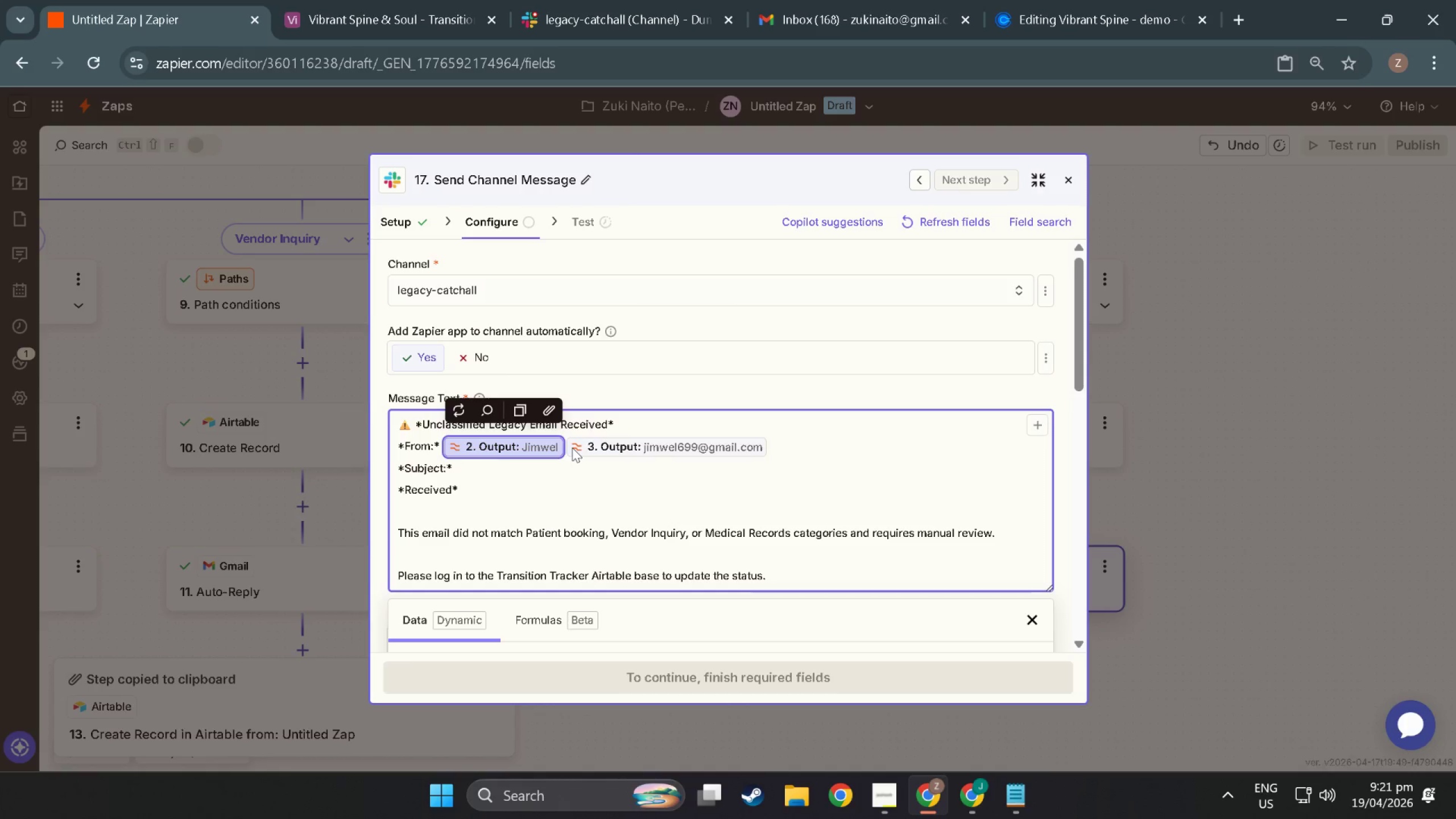 
left_click([572, 448])
 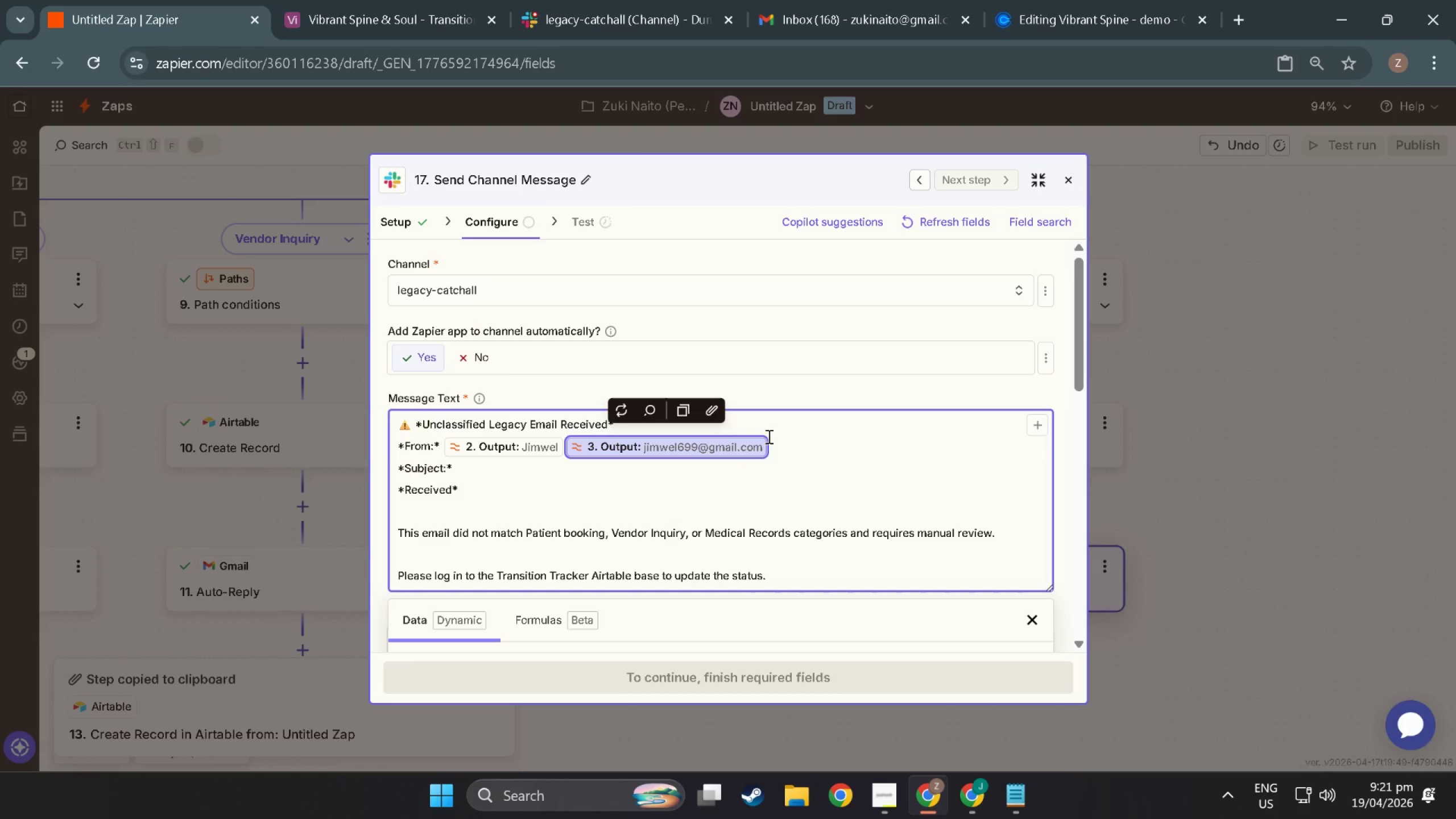 
double_click([784, 446])
 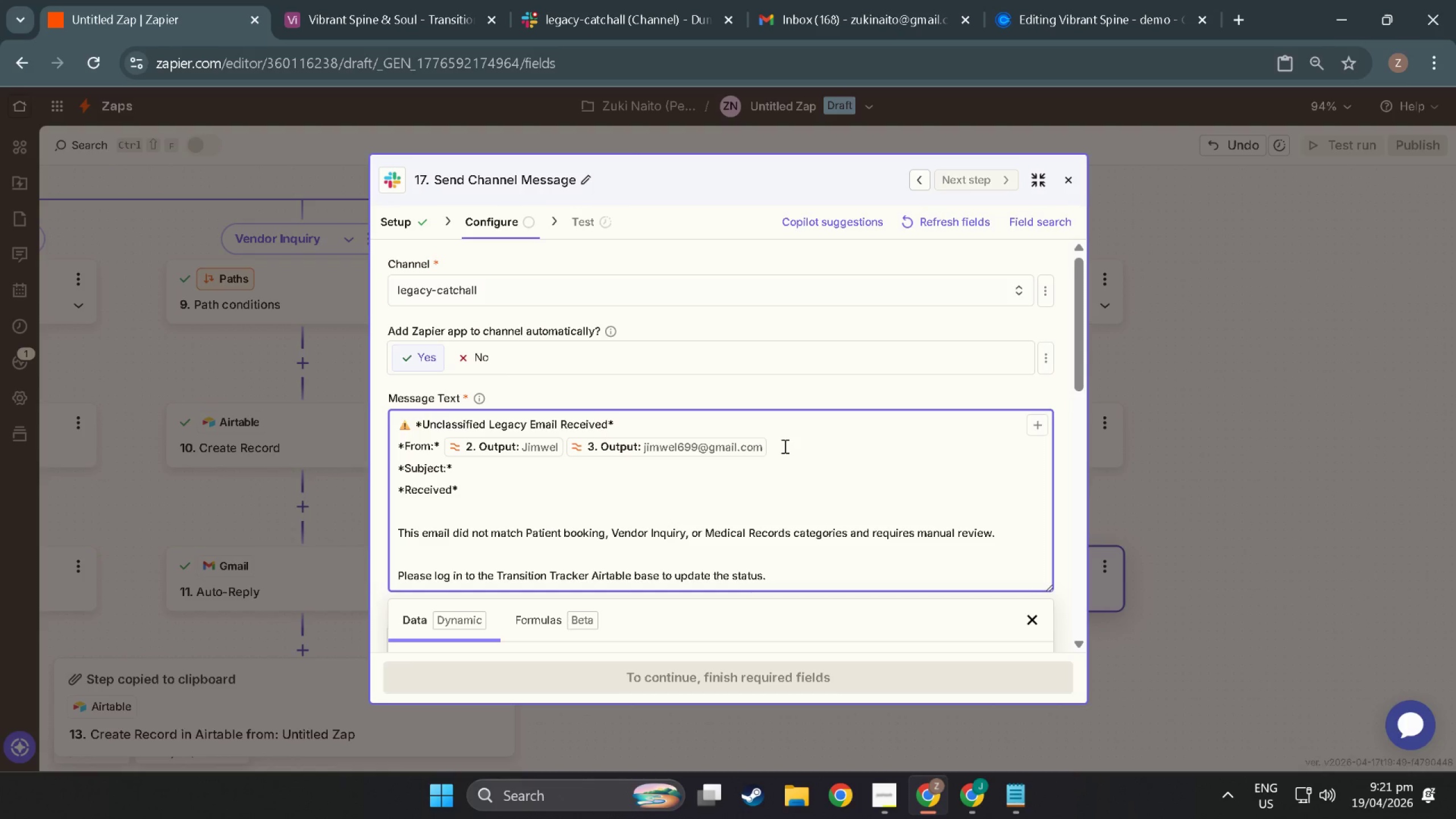 
key(ArrowLeft)
 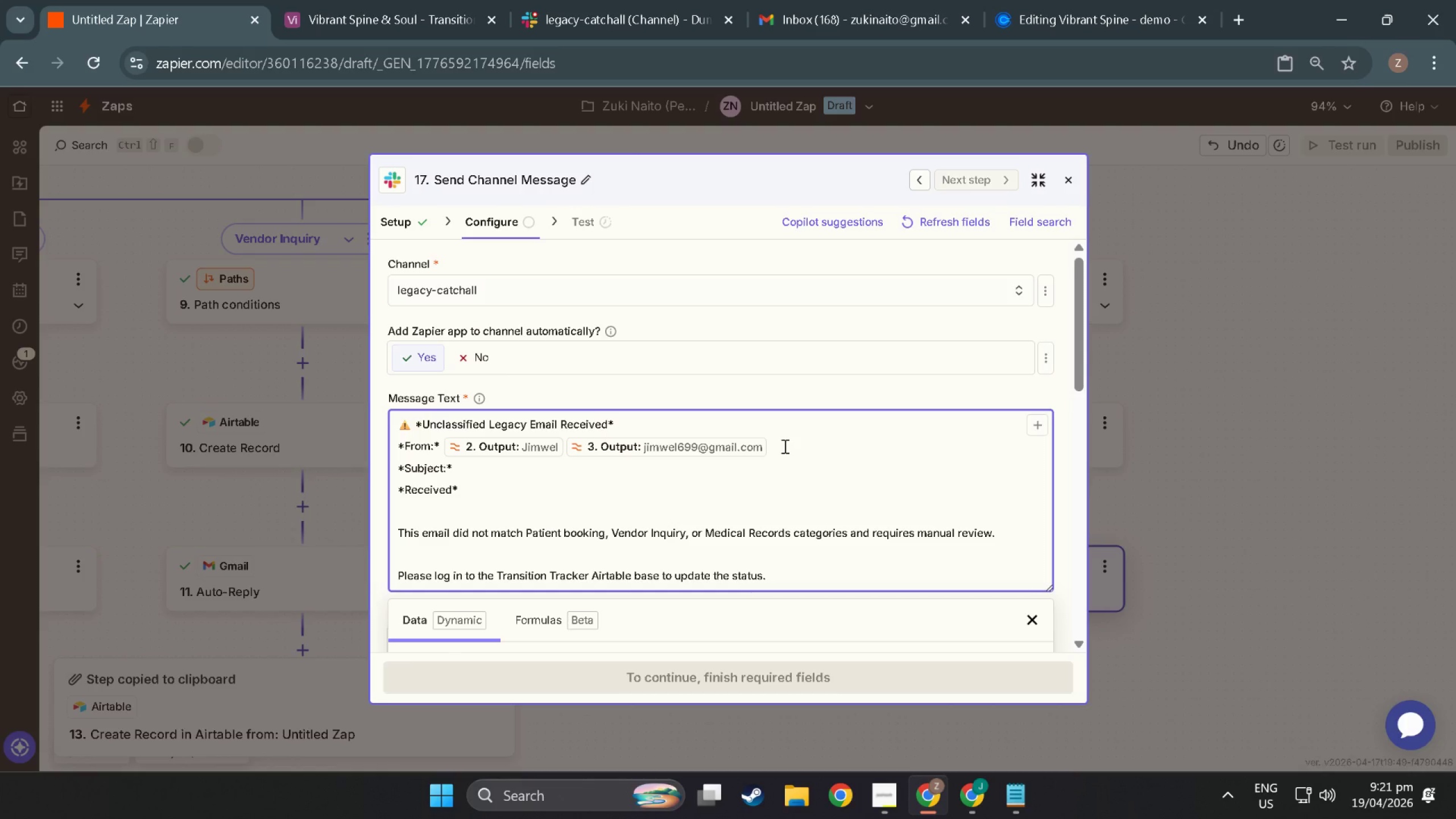 
key(Space)
 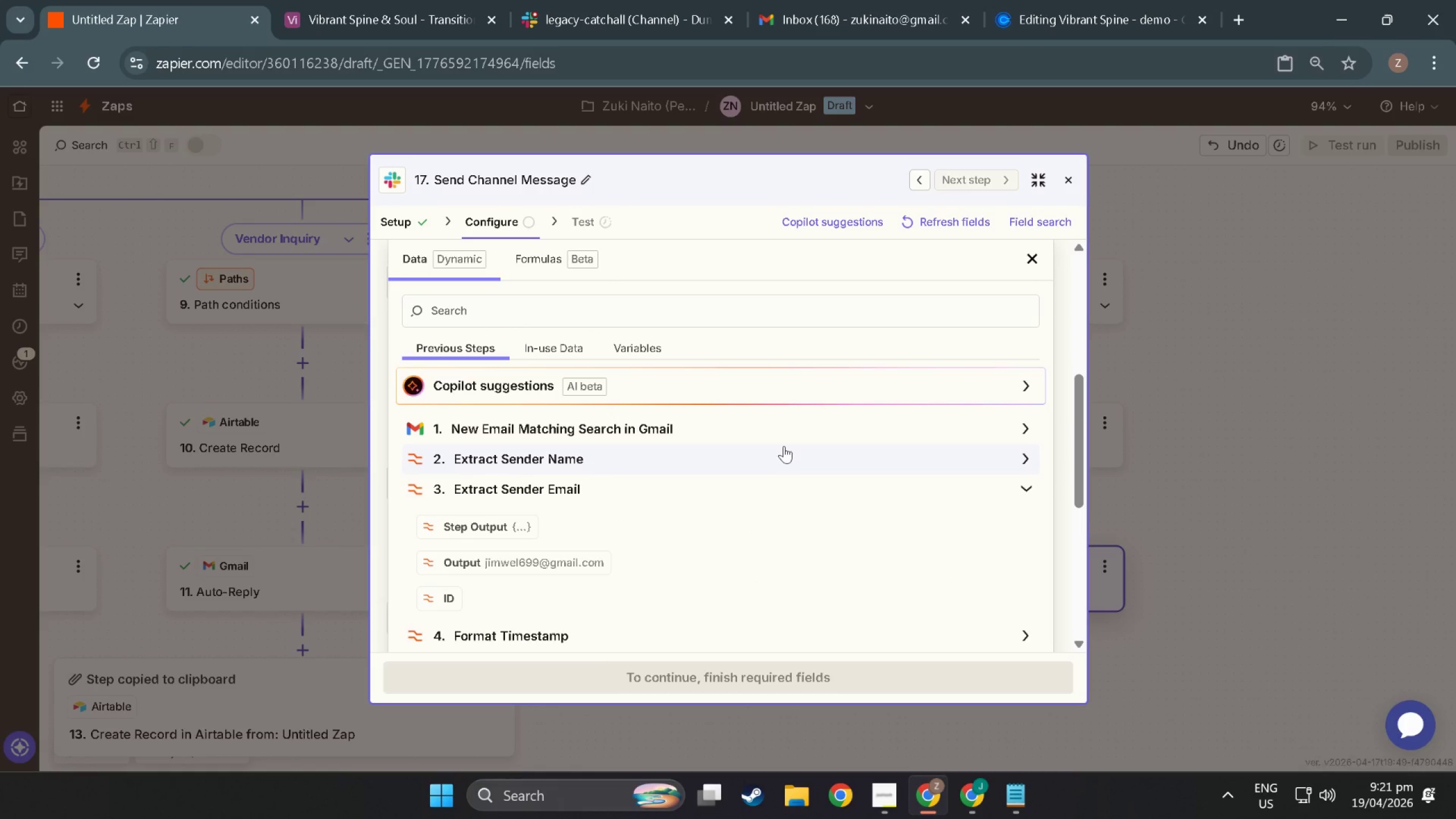 
scroll: coordinate [704, 467], scroll_direction: up, amount: 9.0
 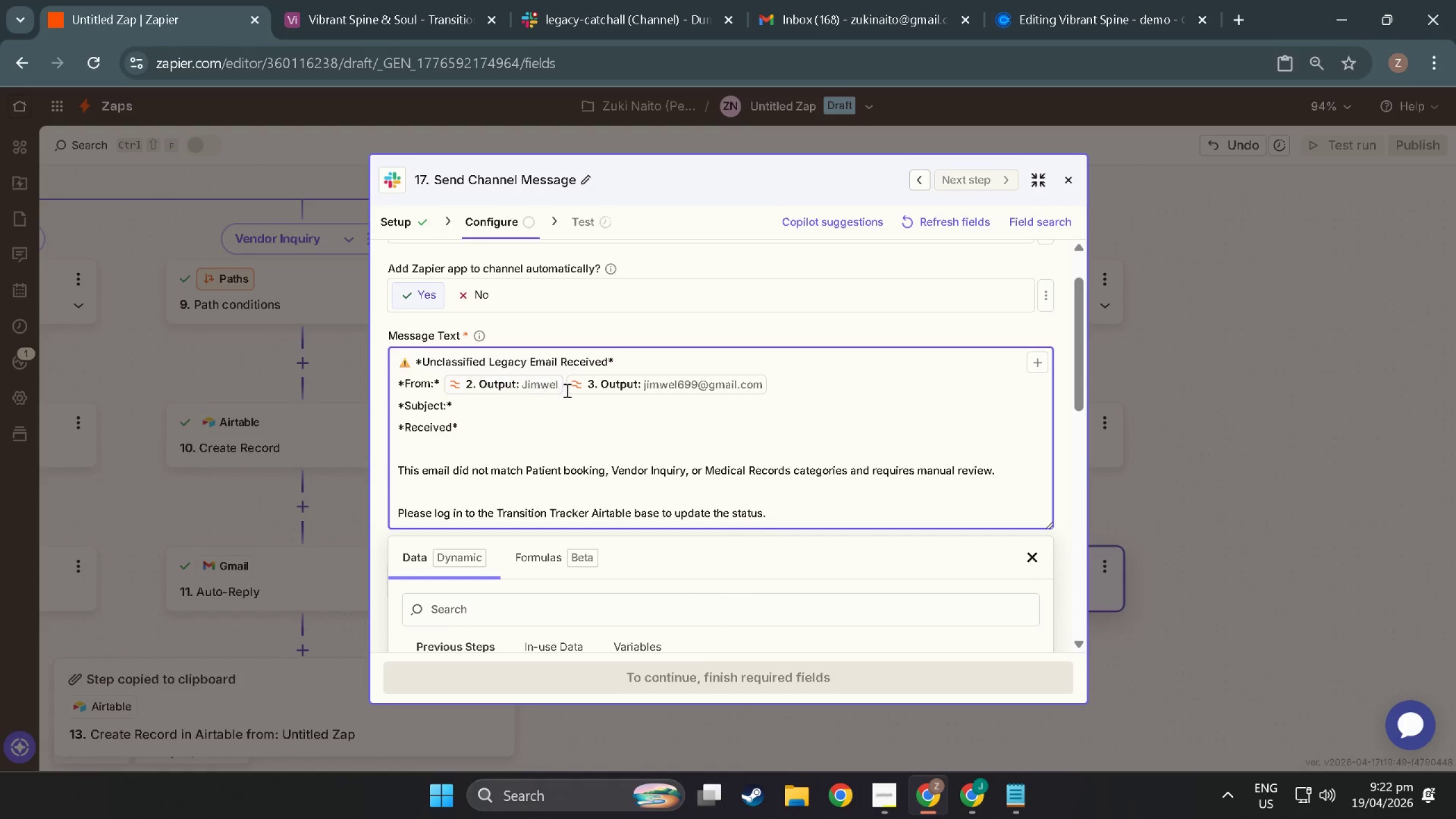 
left_click([567, 390])
 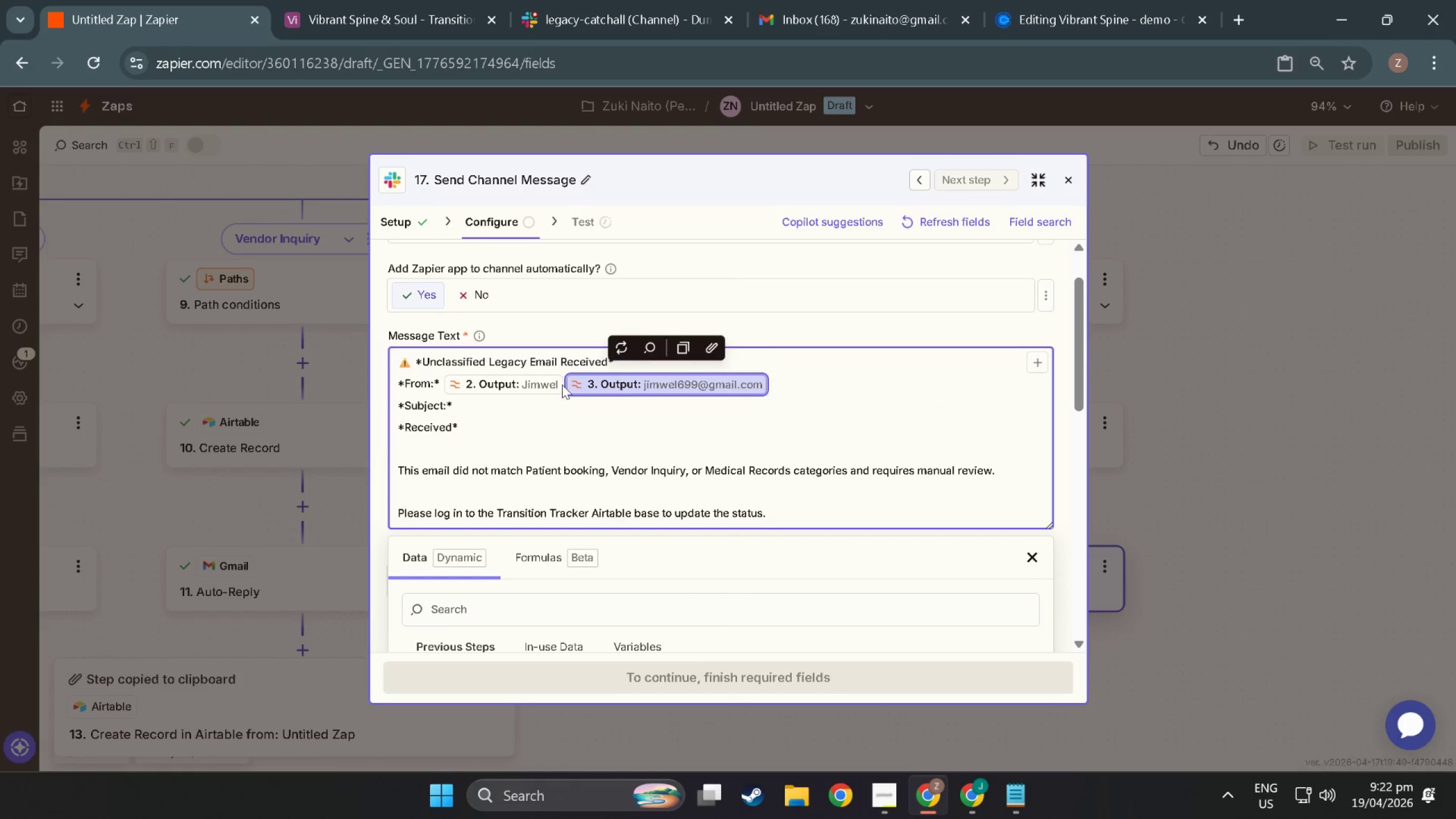 
left_click([562, 384])
 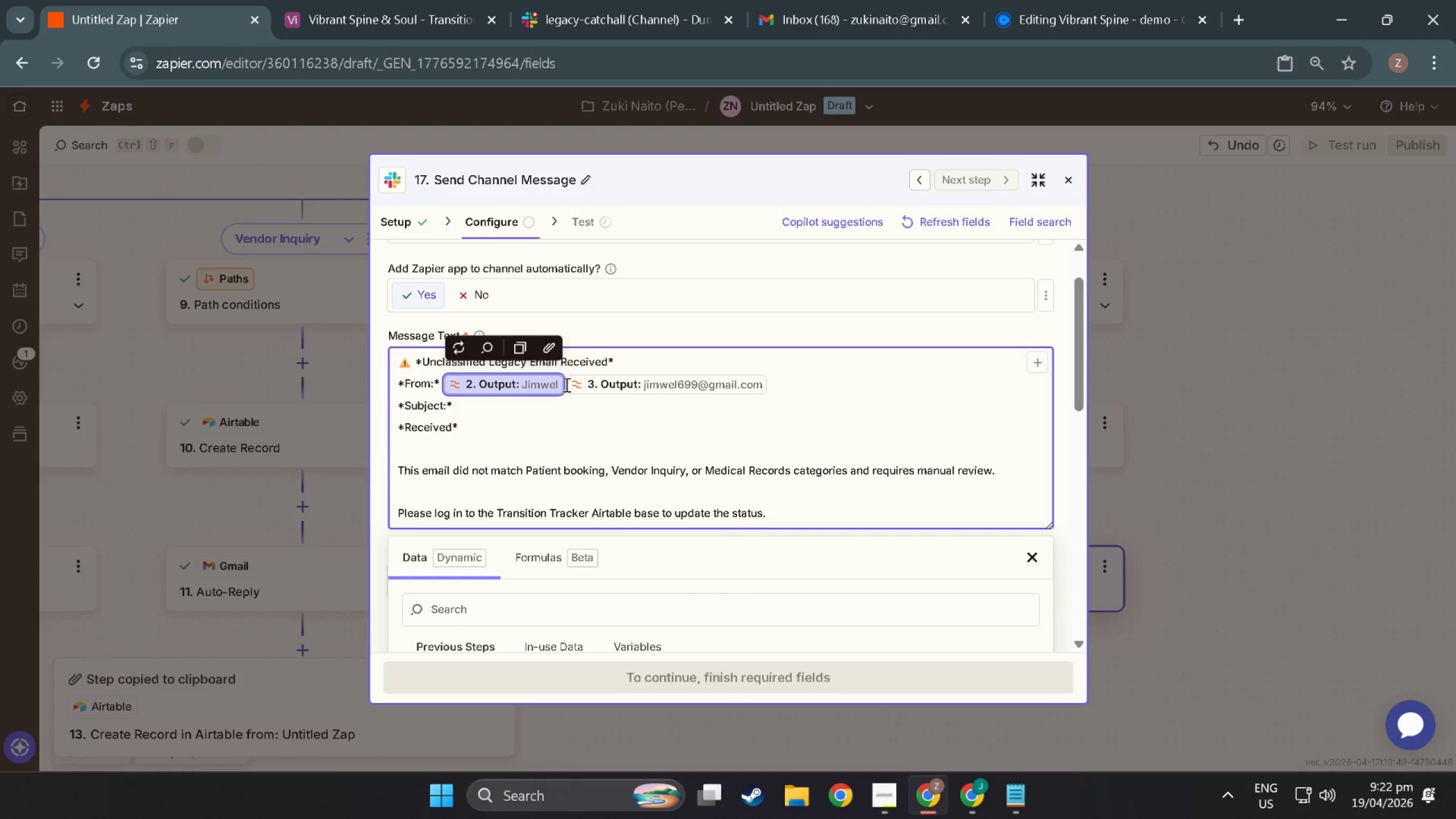 
left_click([566, 384])
 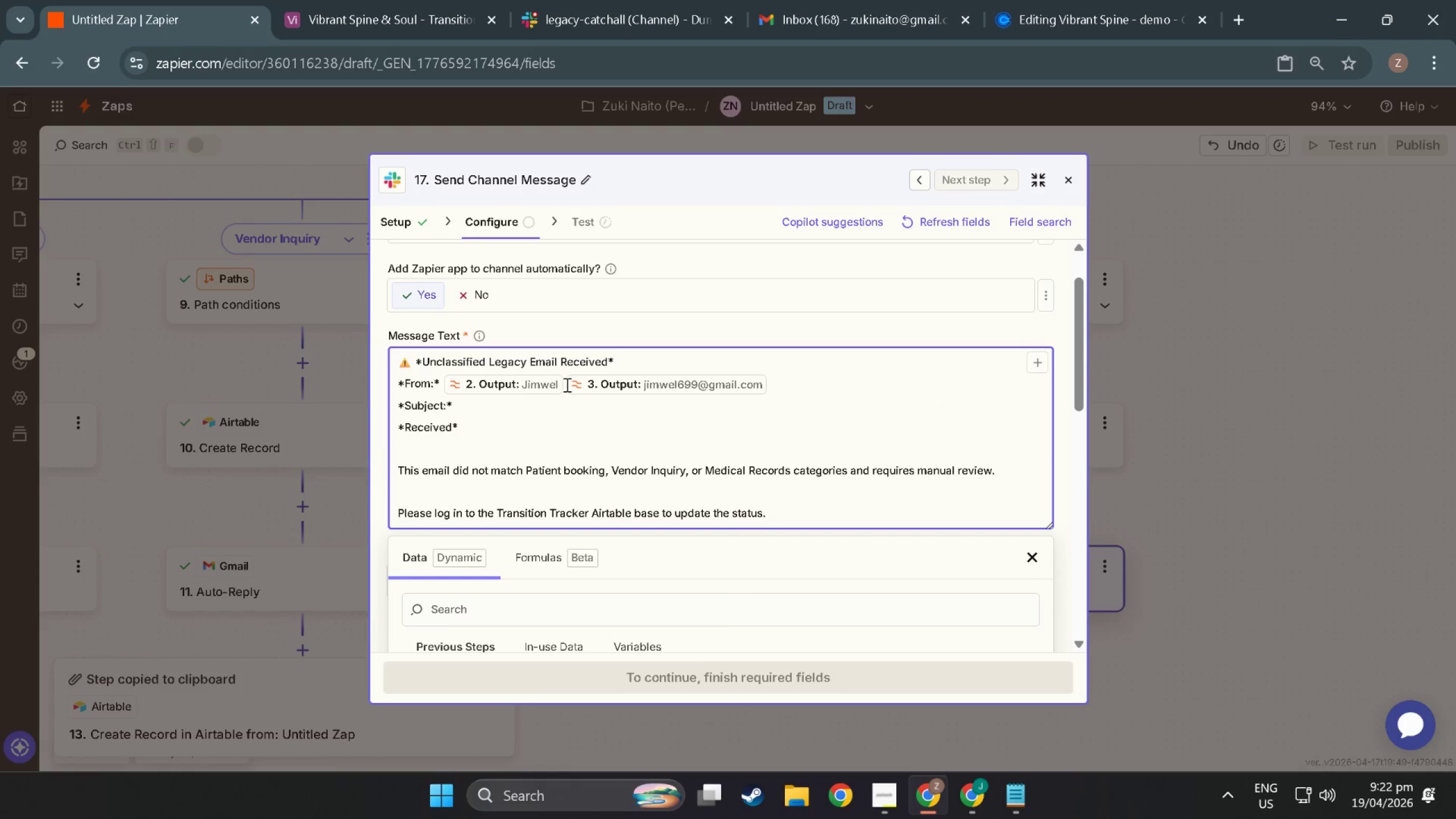 
left_click([566, 384])
 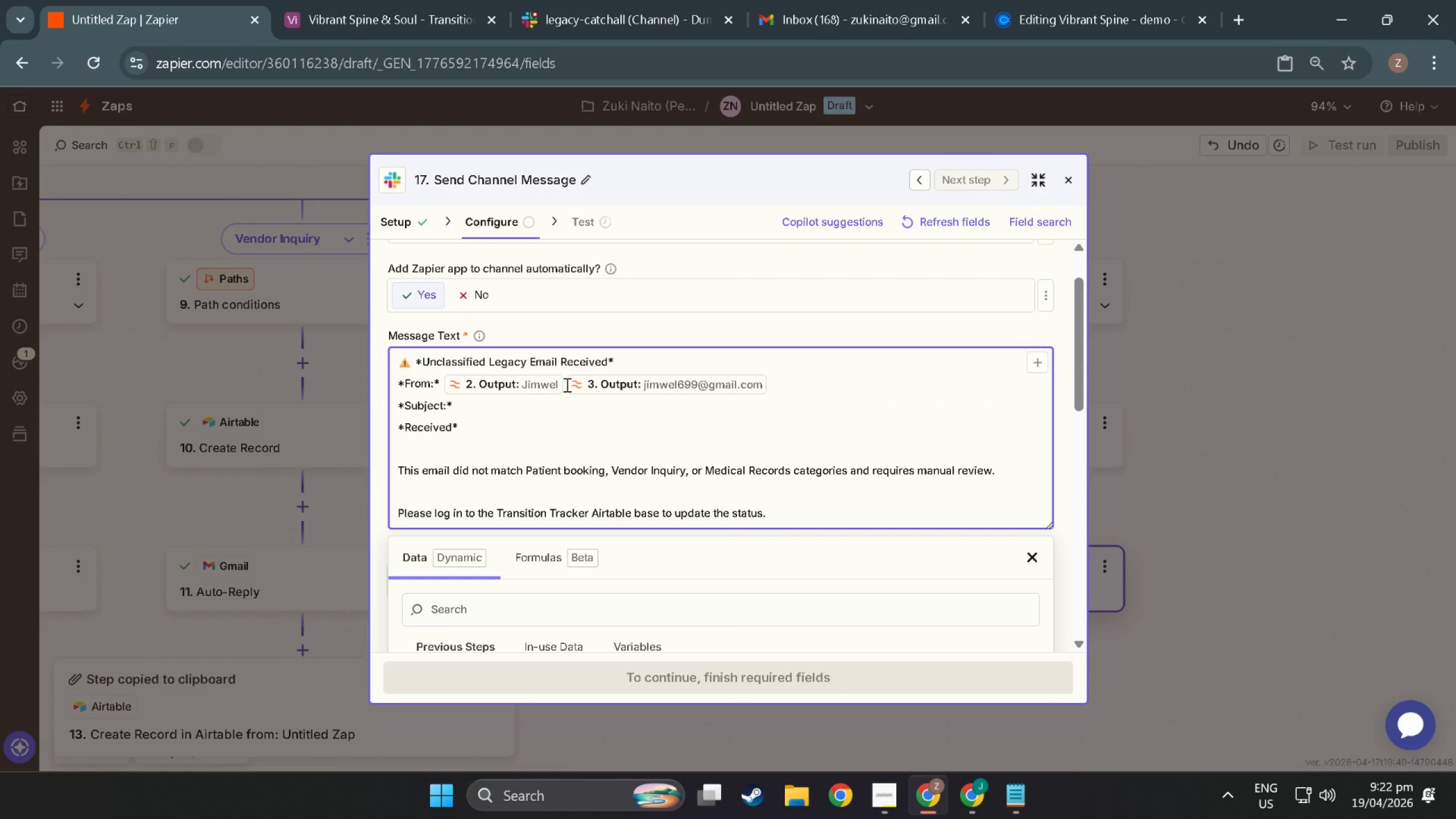 
key(ArrowDown)
 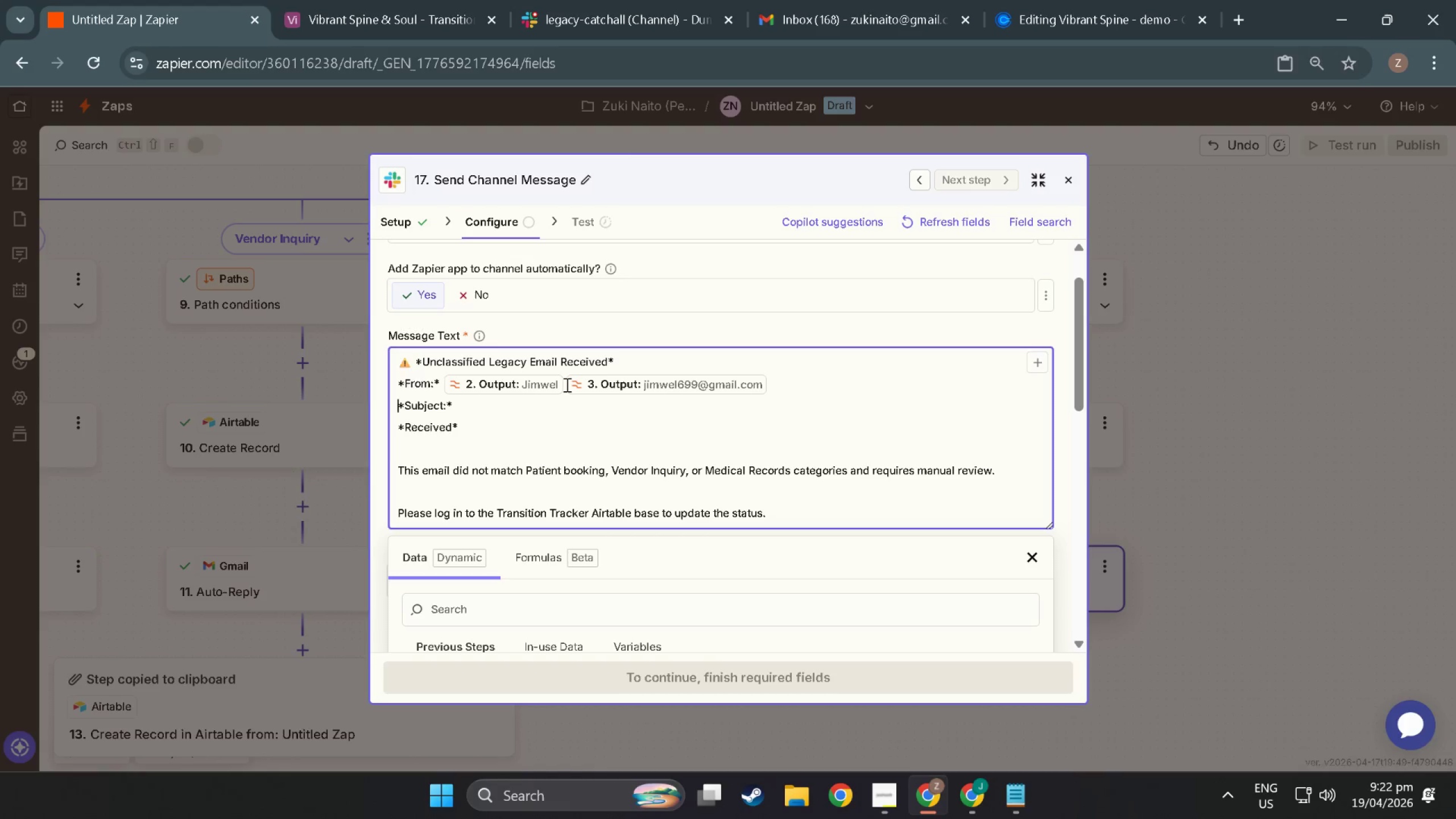 
key(ArrowRight)
 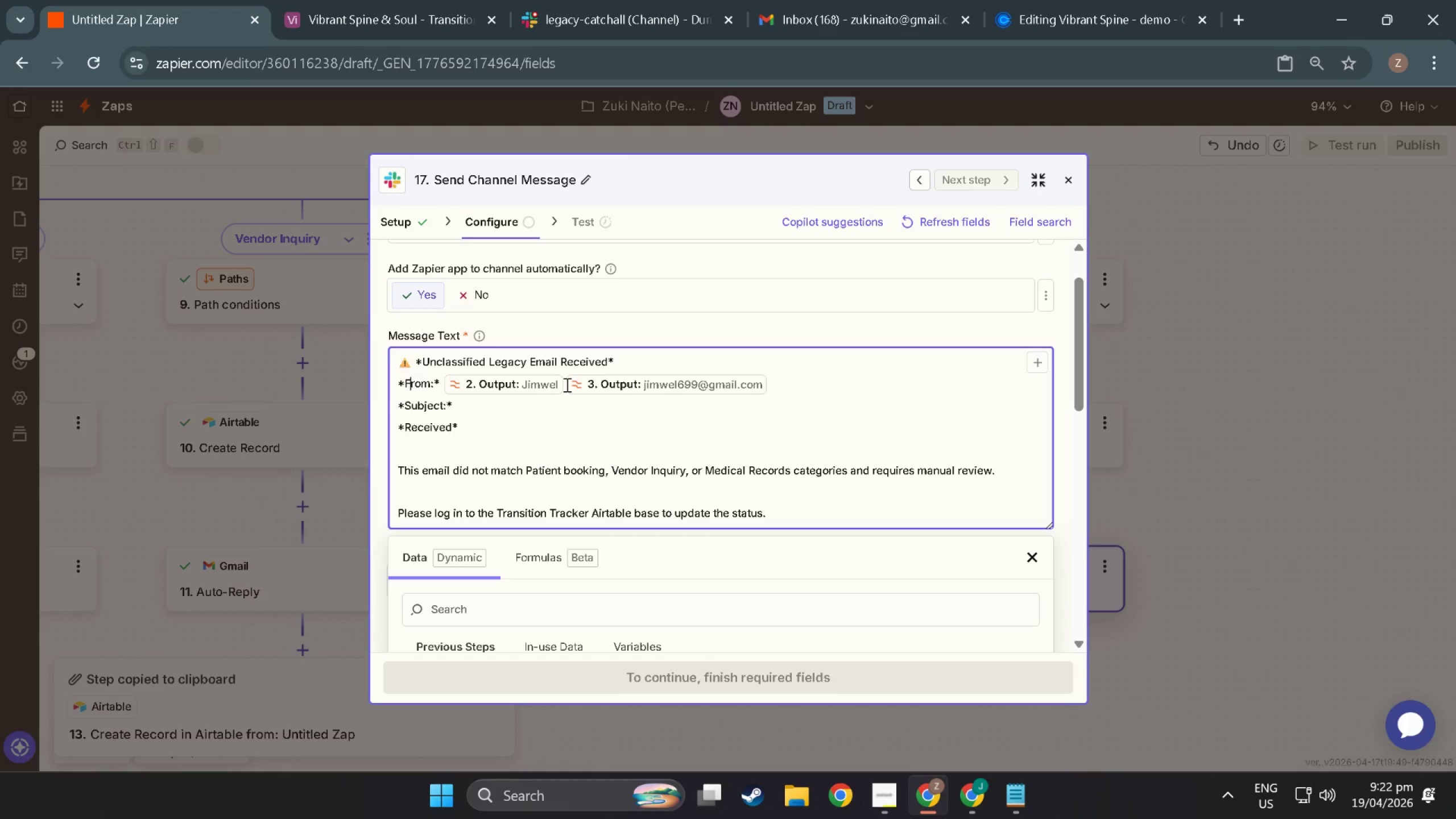 
key(ArrowRight)
 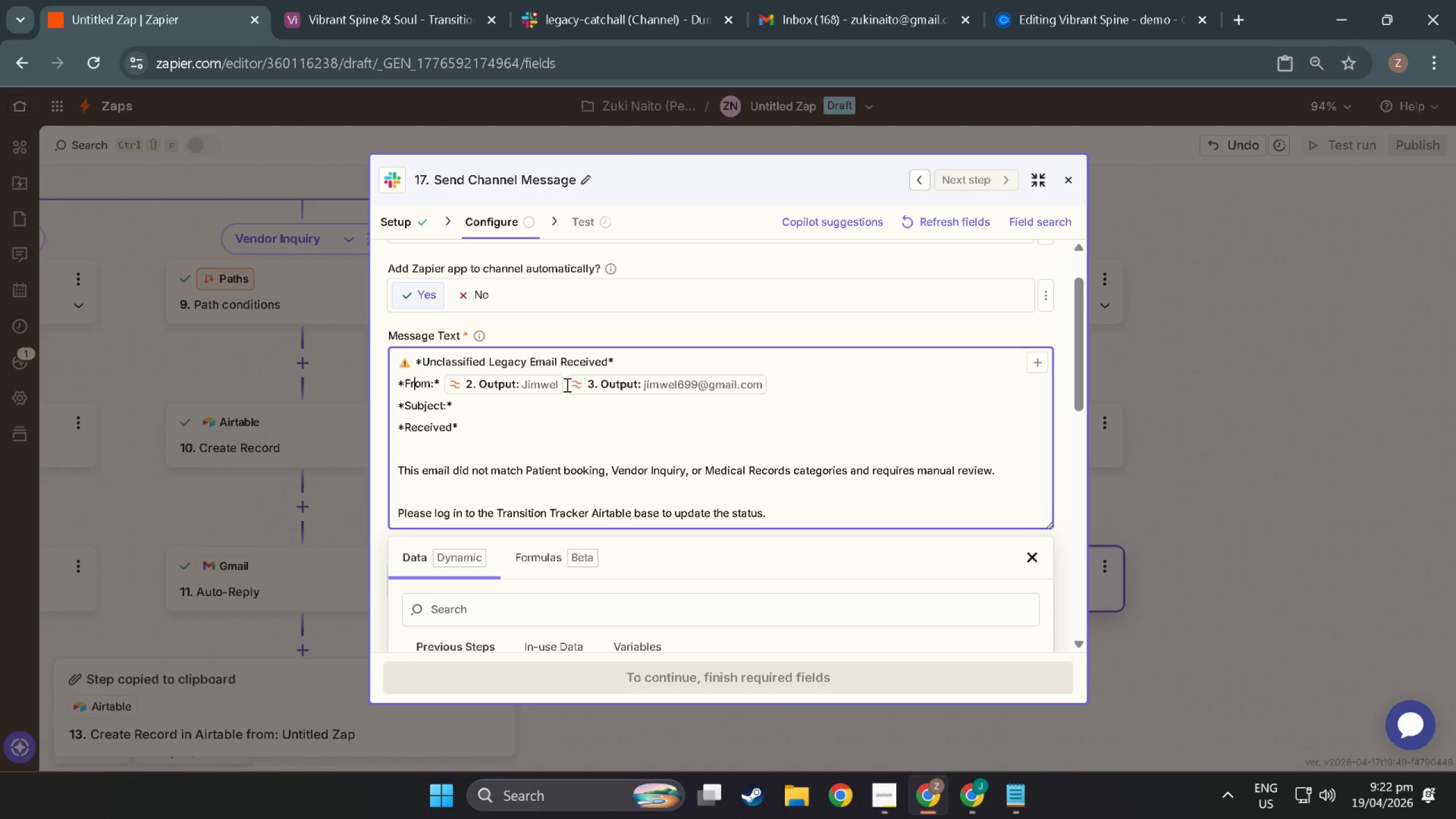 
key(ArrowUp)
 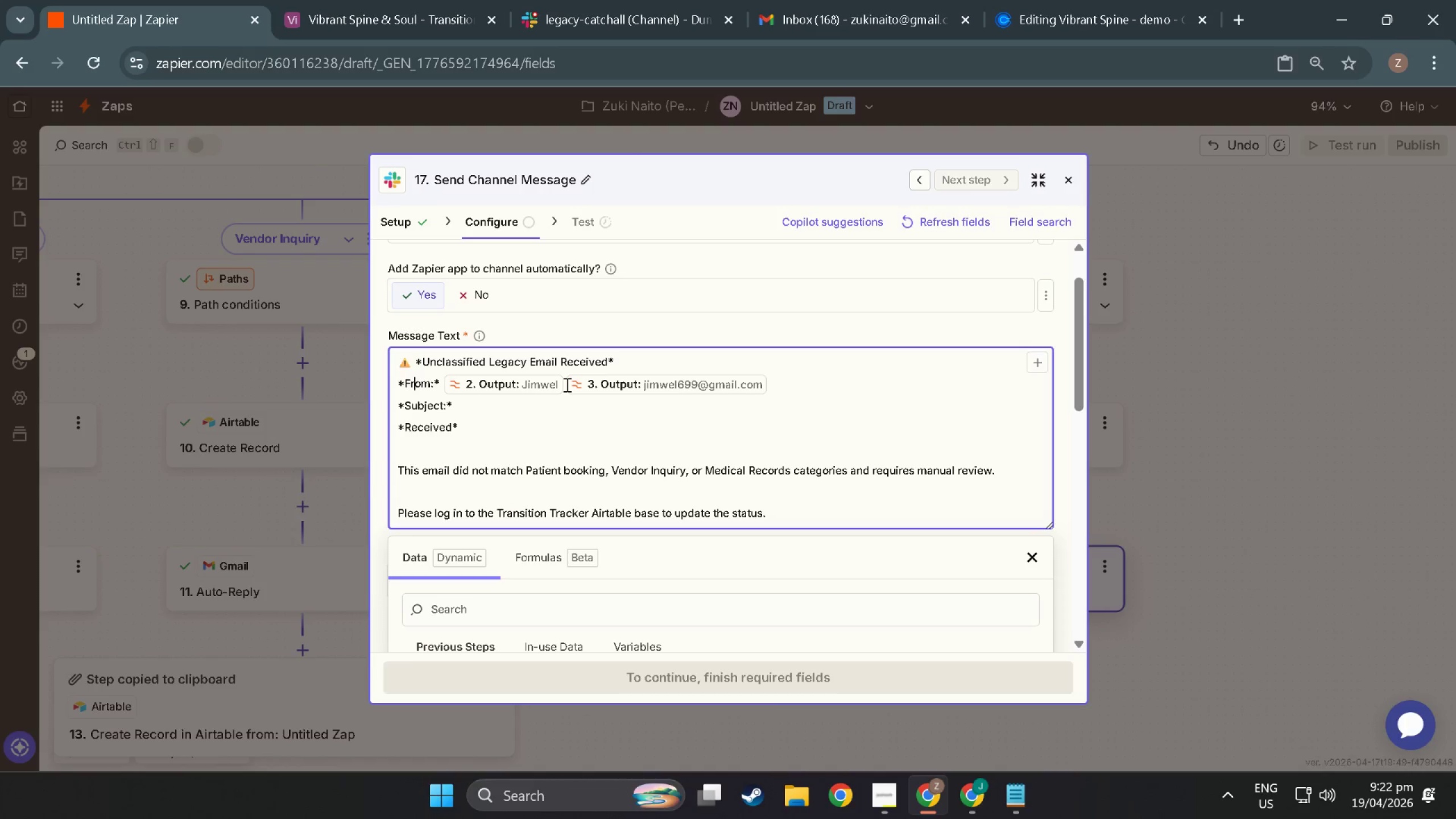 
key(ArrowRight)
 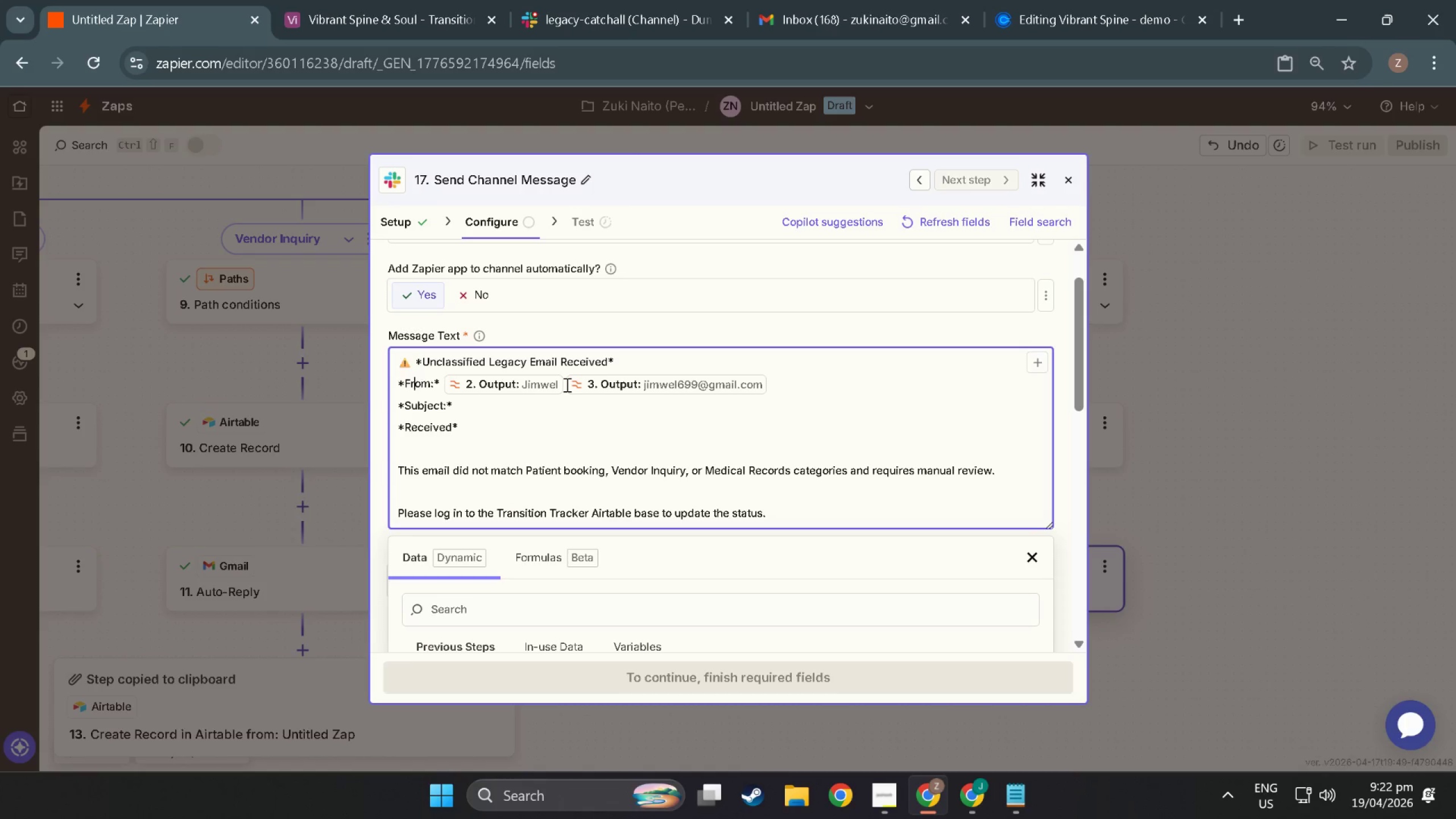 
key(ArrowRight)
 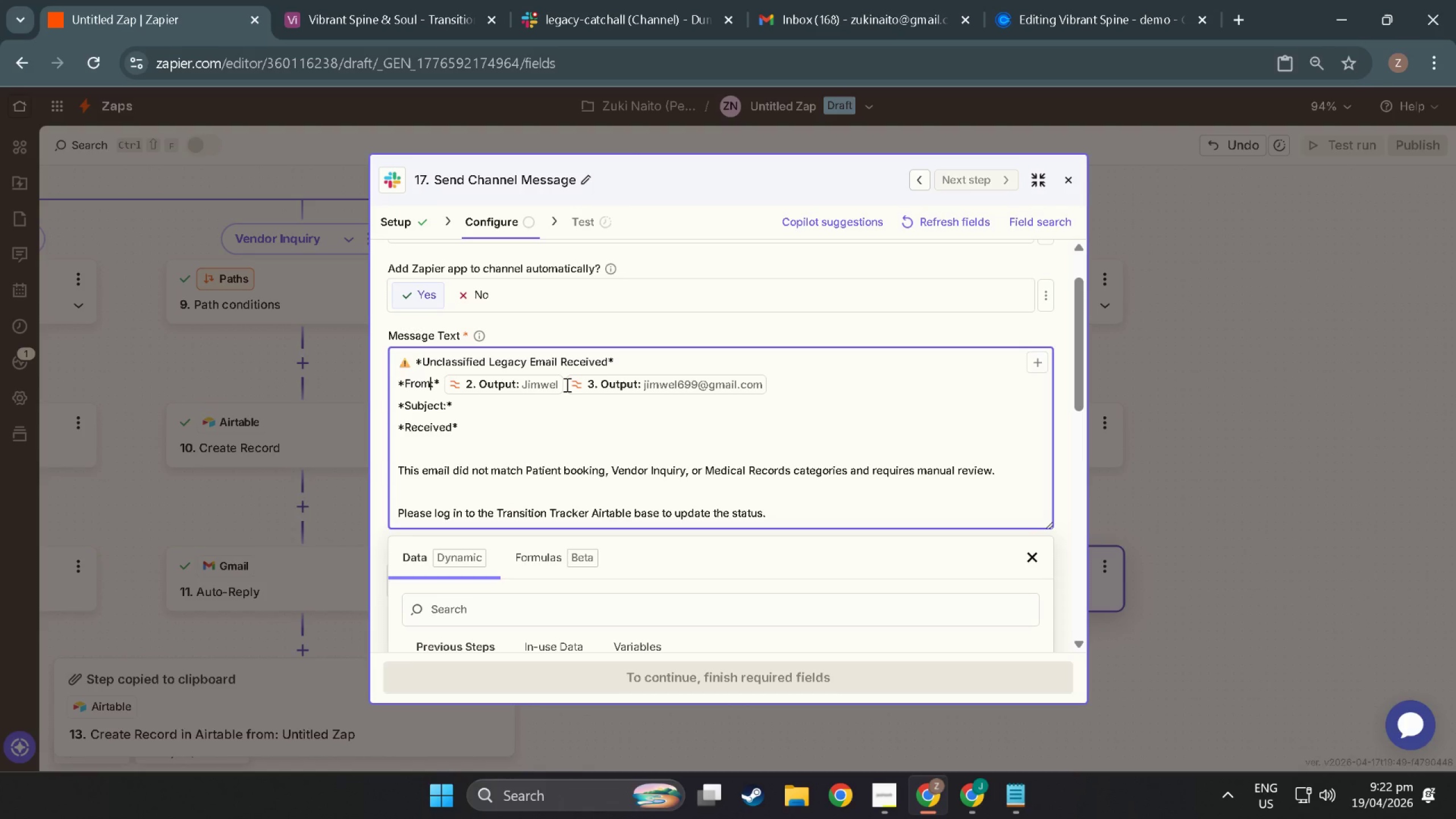 
hold_key(key=ArrowRight, duration=0.56)
 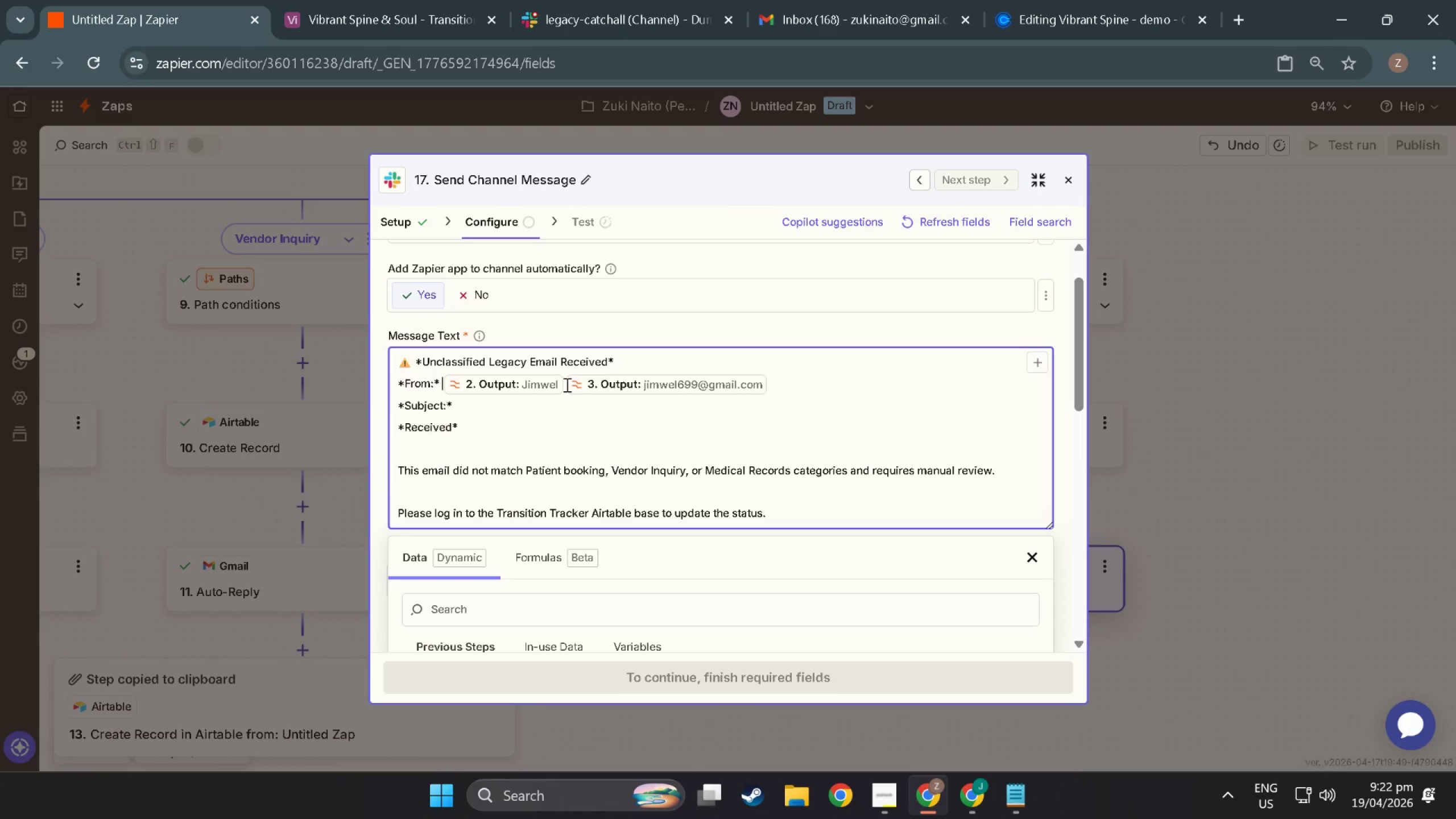 
key(ArrowRight)
 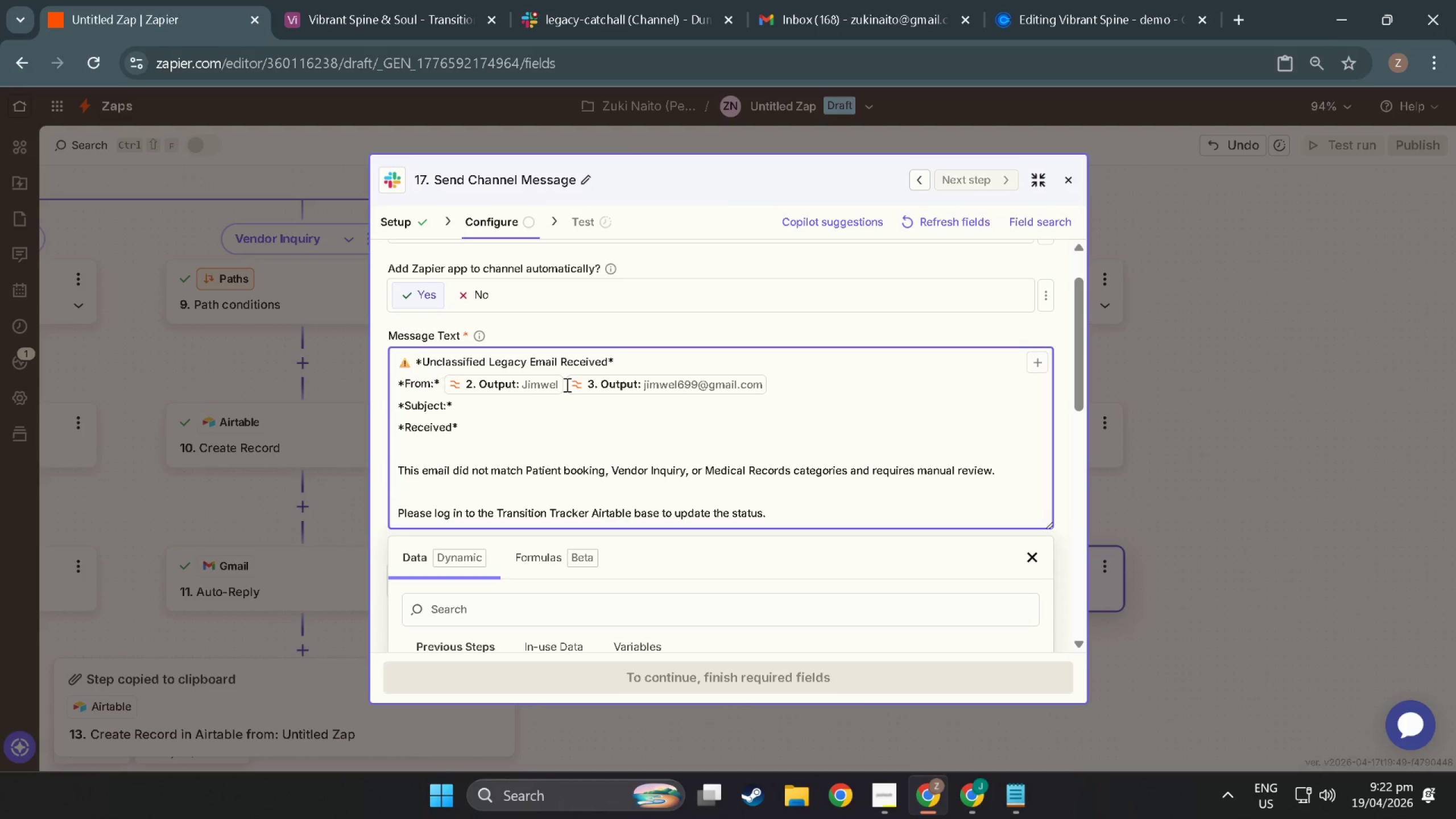 
key(ArrowRight)
 